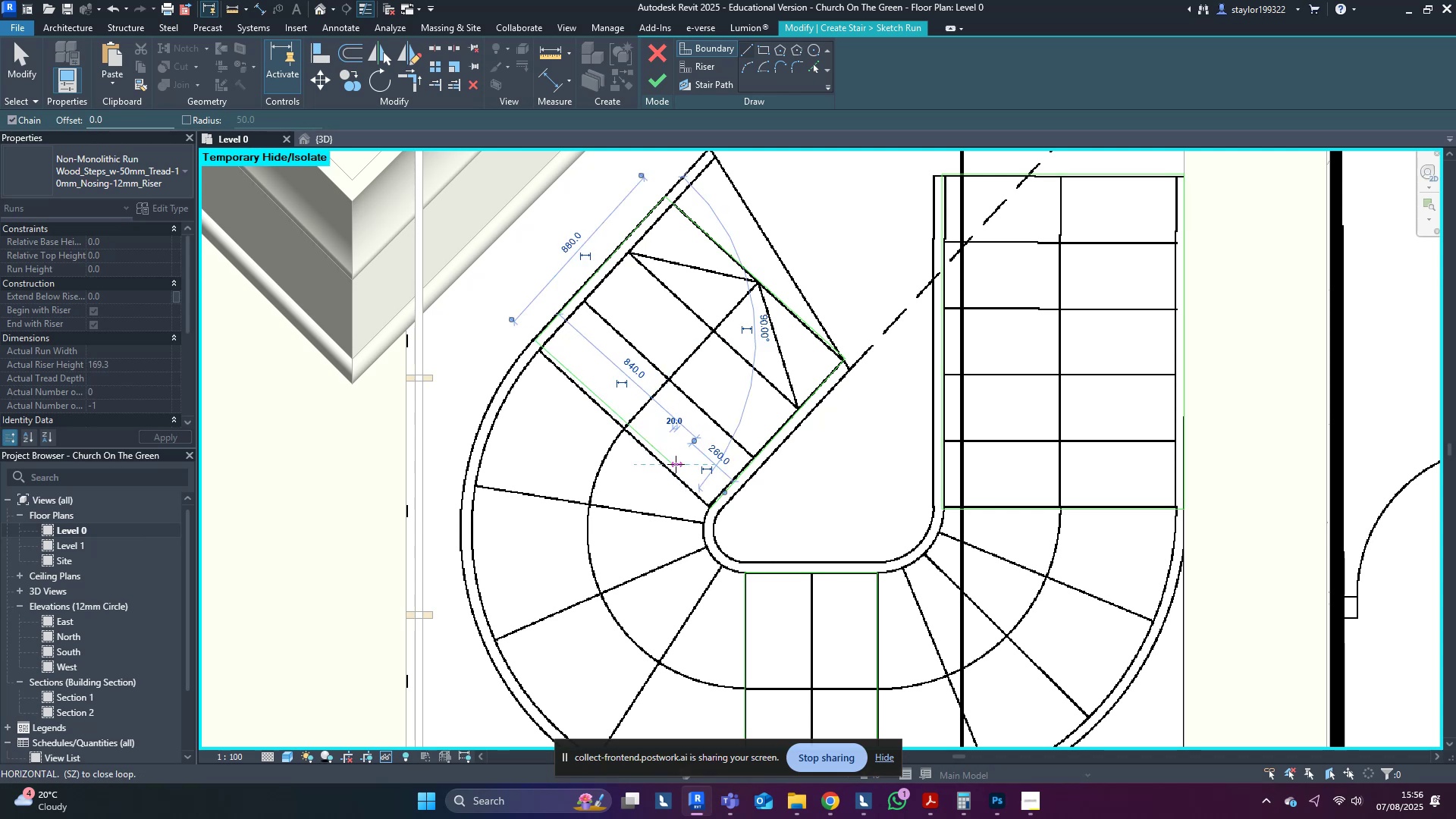 
key(Escape)
type(tr)
 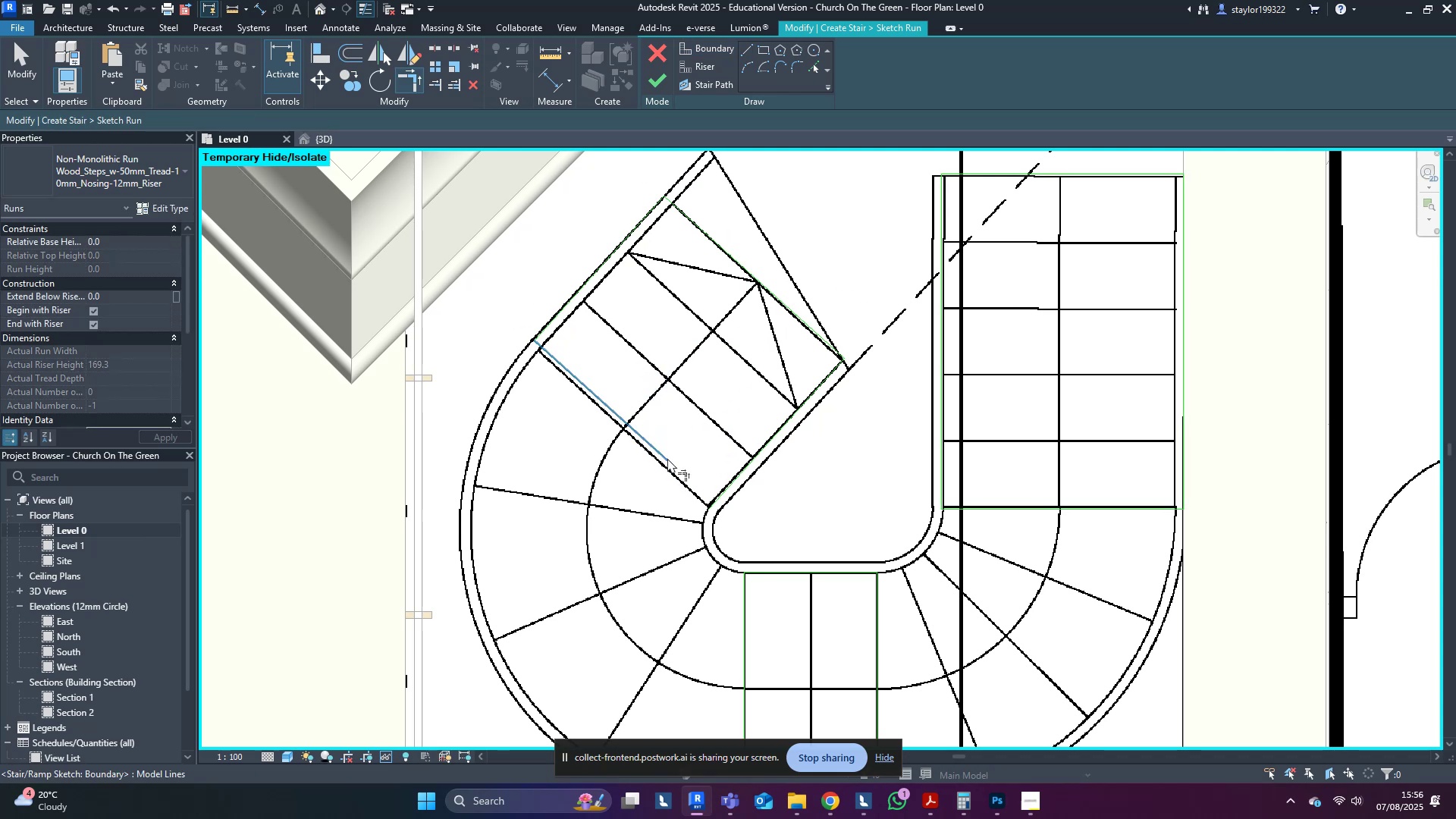 
left_click([667, 458])
 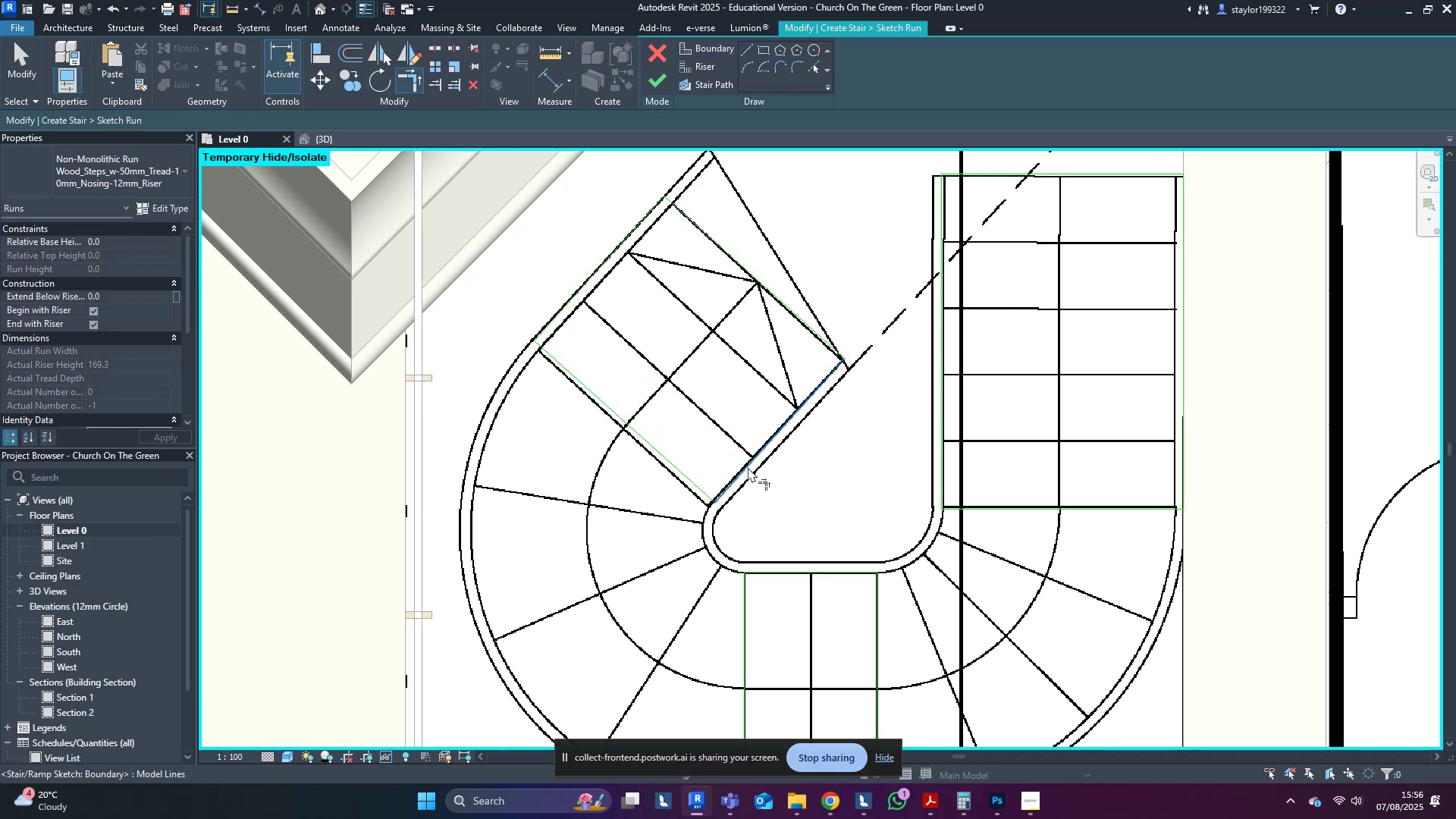 
middle_click([748, 467])
 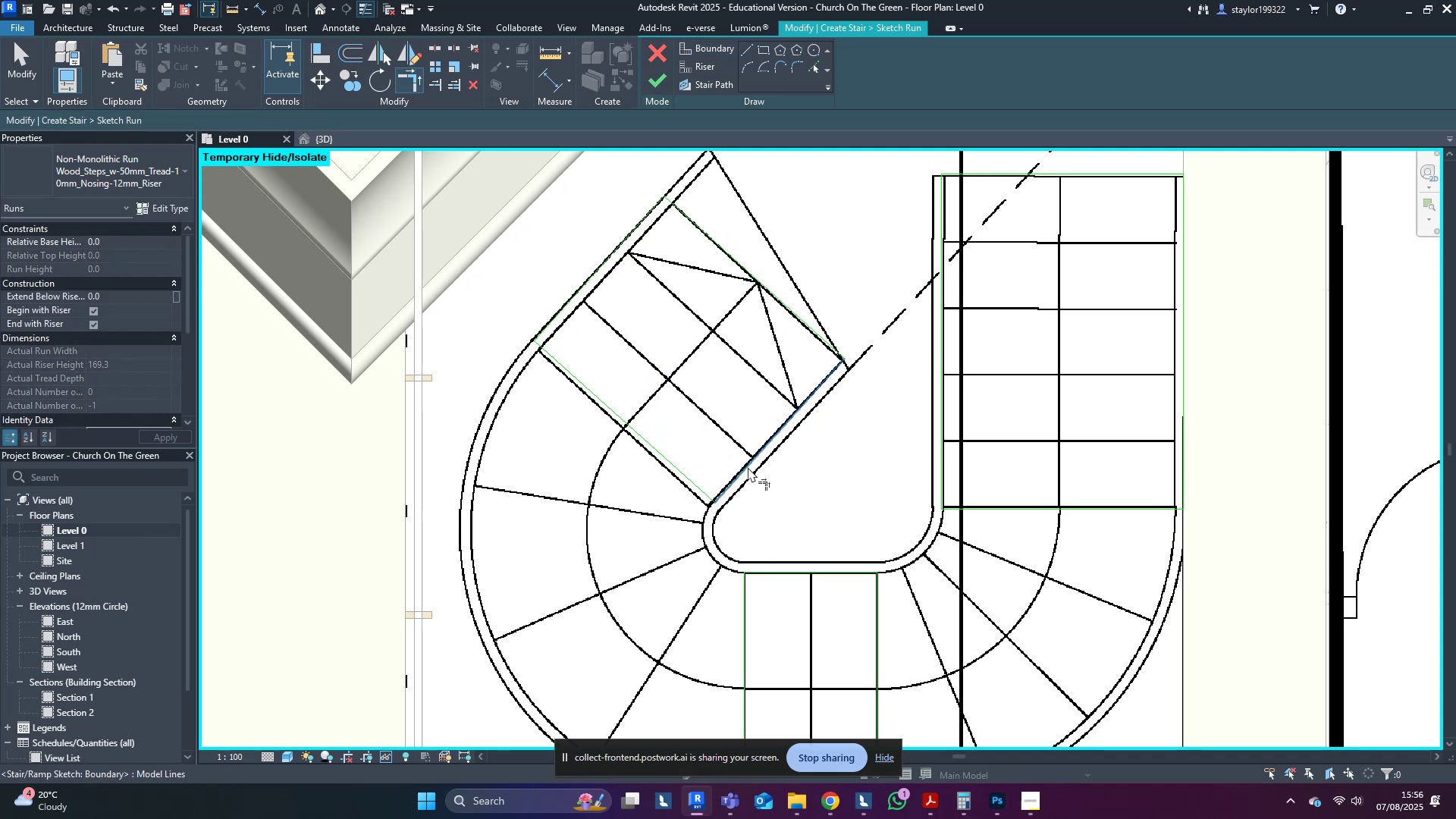 
type(md)
 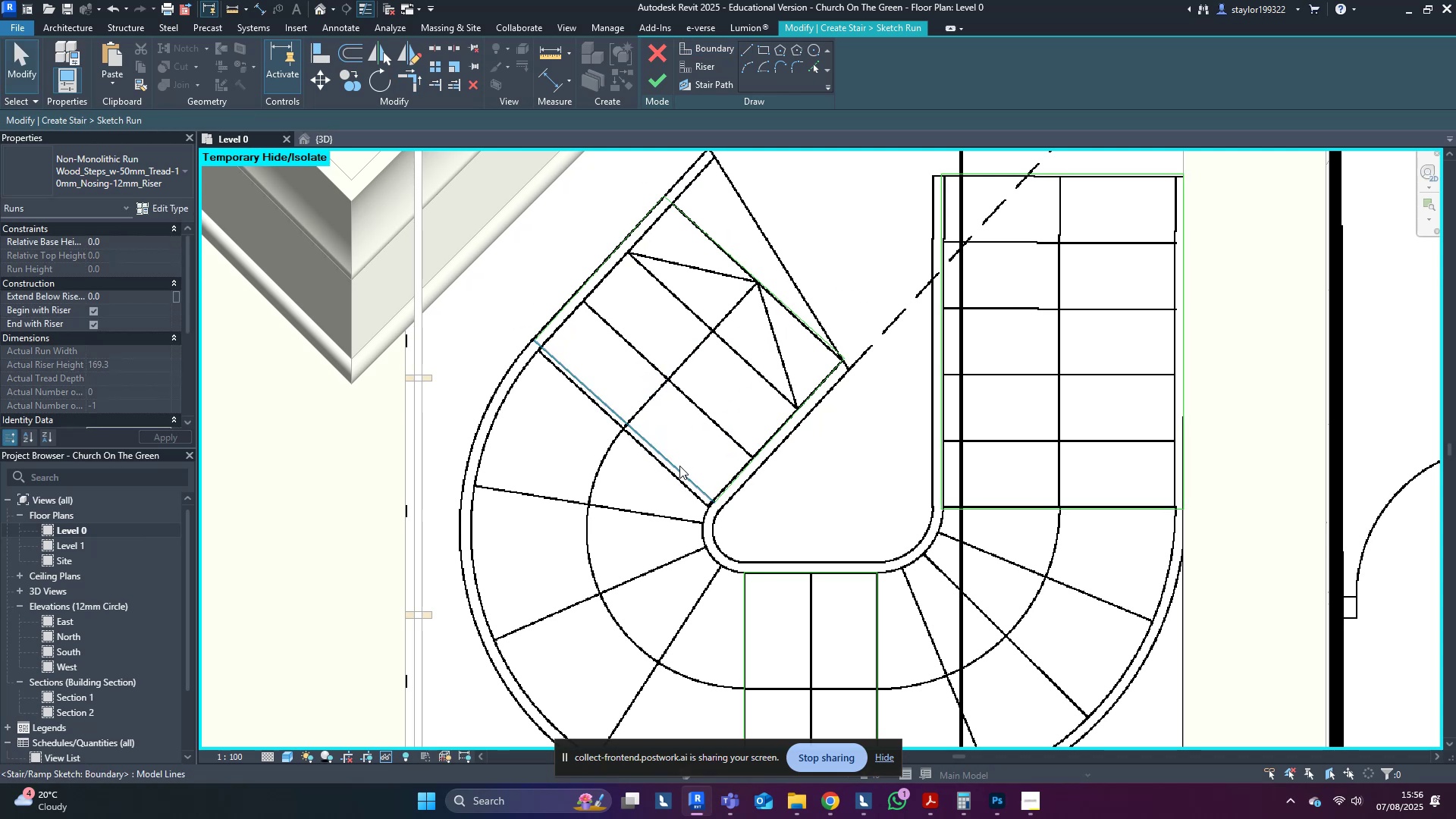 
double_click([676, 468])
 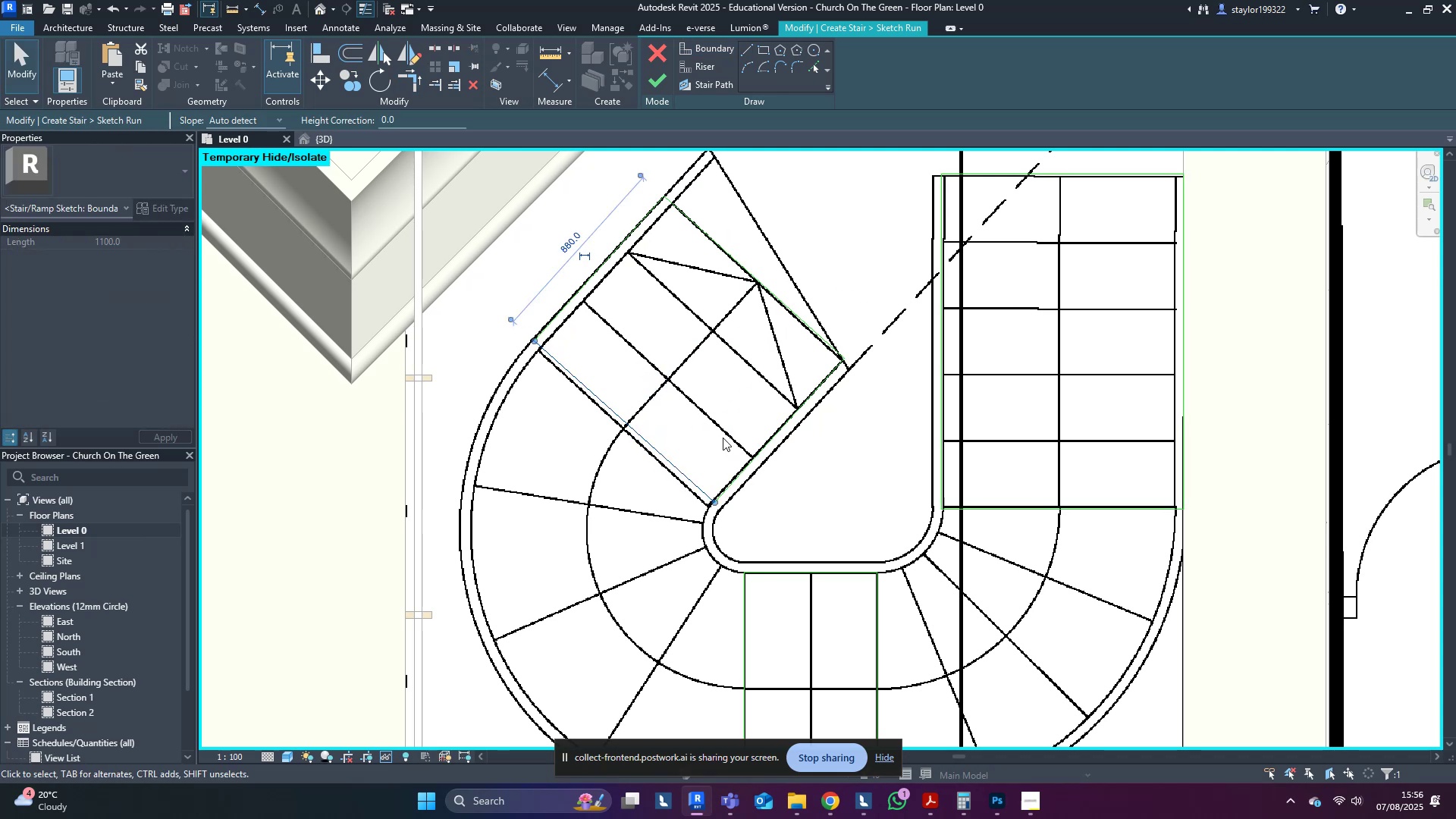 
left_click([773, 382])
 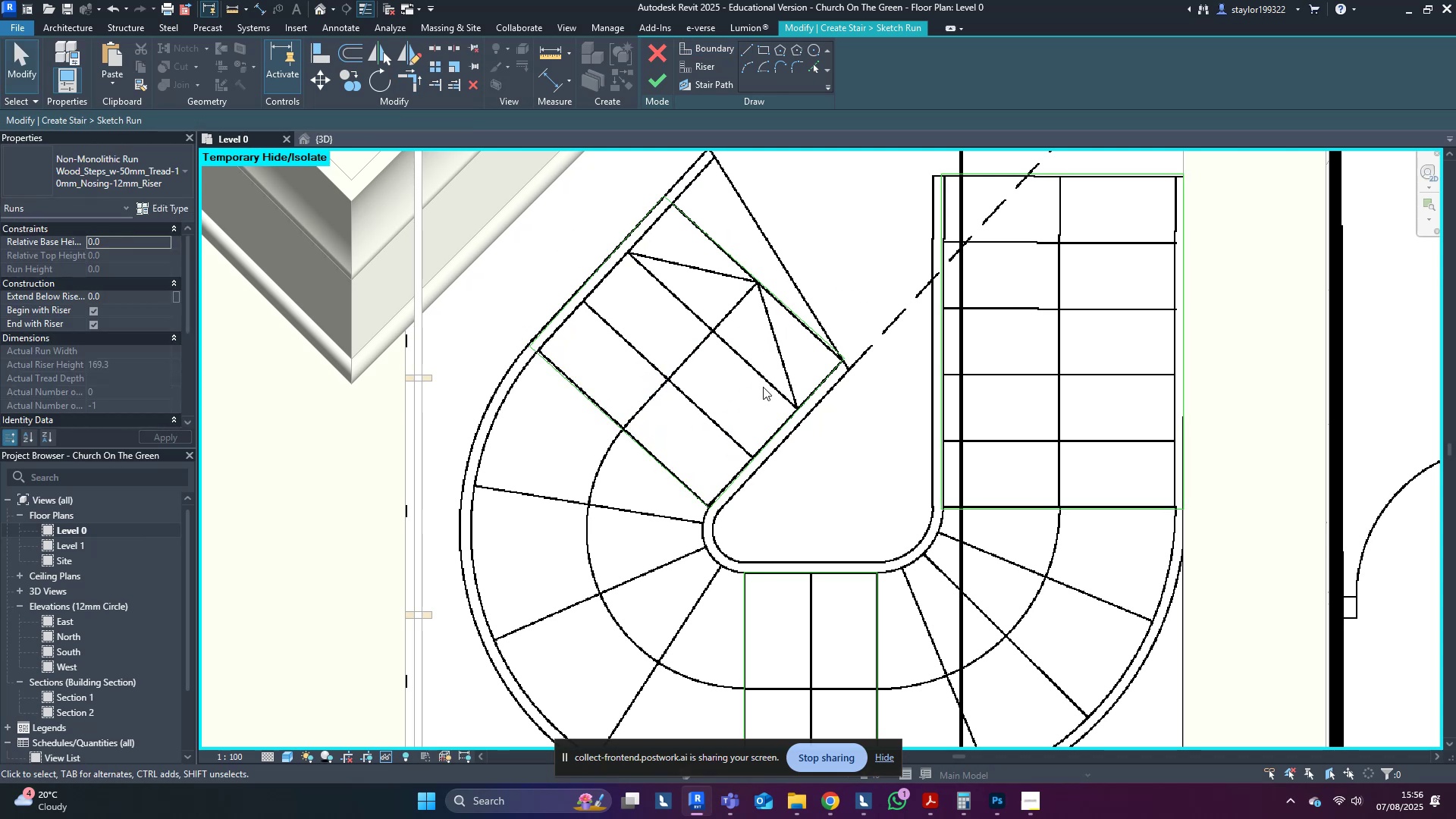 
scroll: coordinate [755, 381], scroll_direction: down, amount: 8.0
 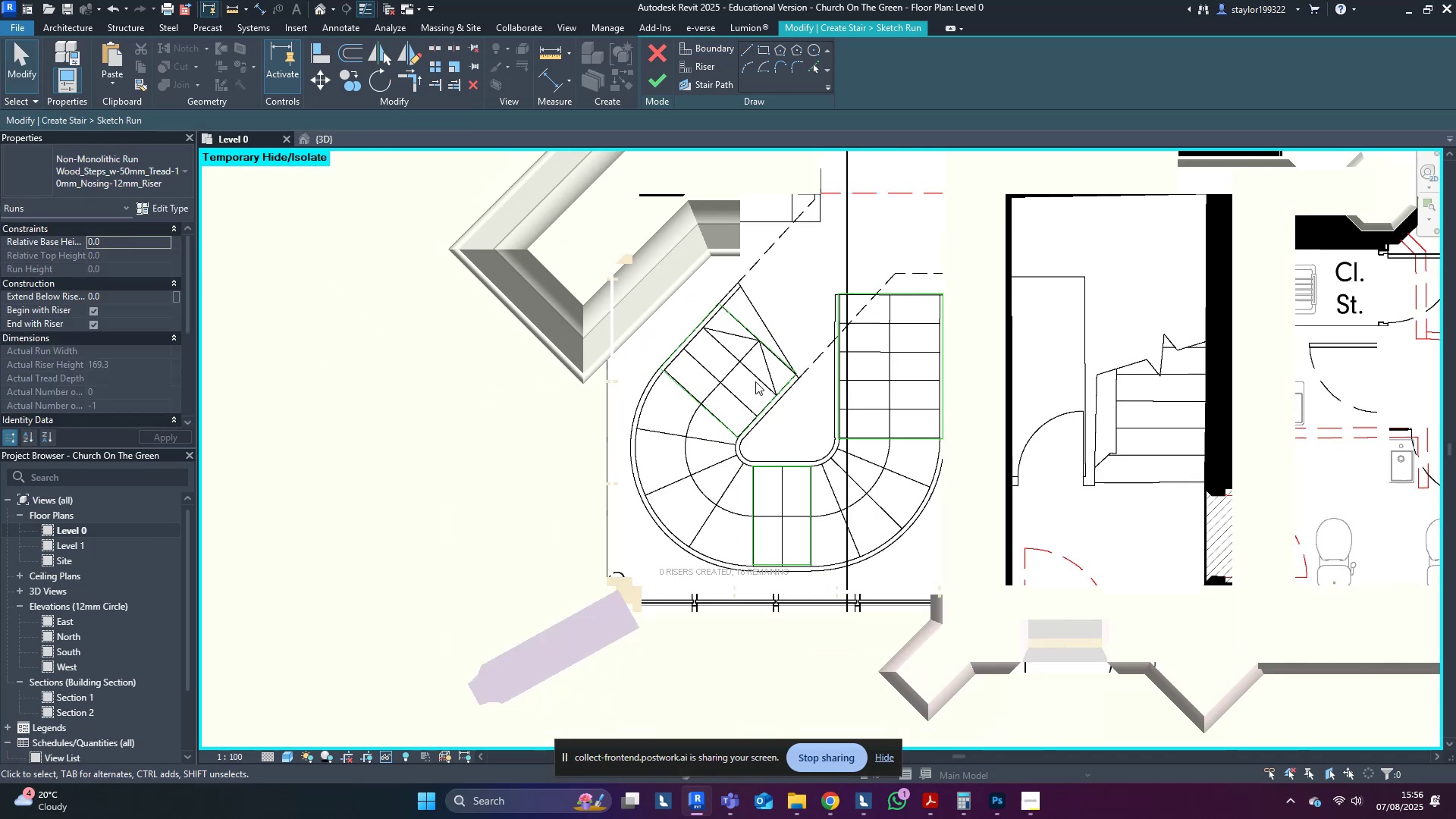 
type(sdwf)
 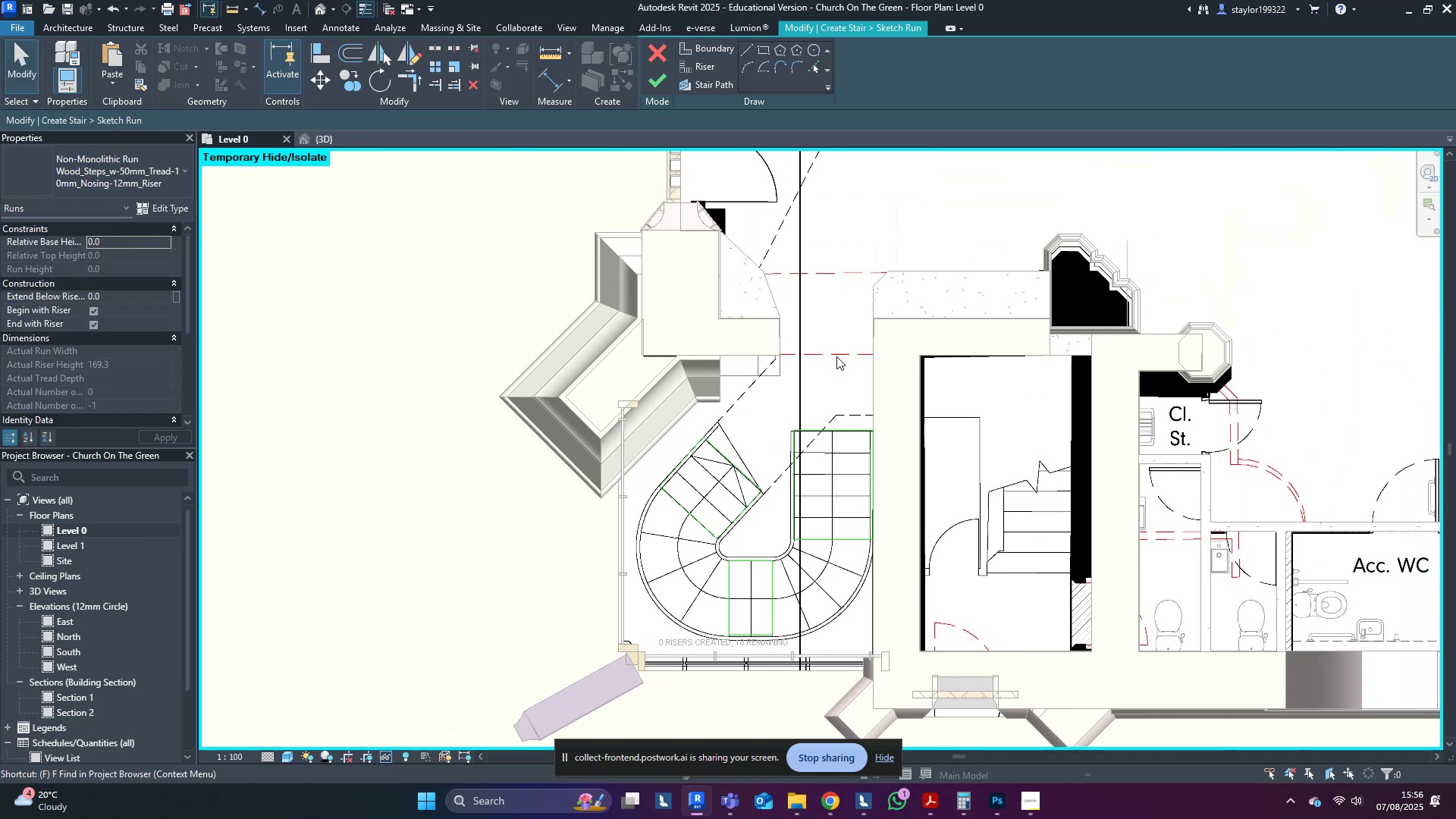 
scroll: coordinate [734, 595], scroll_direction: up, amount: 9.0
 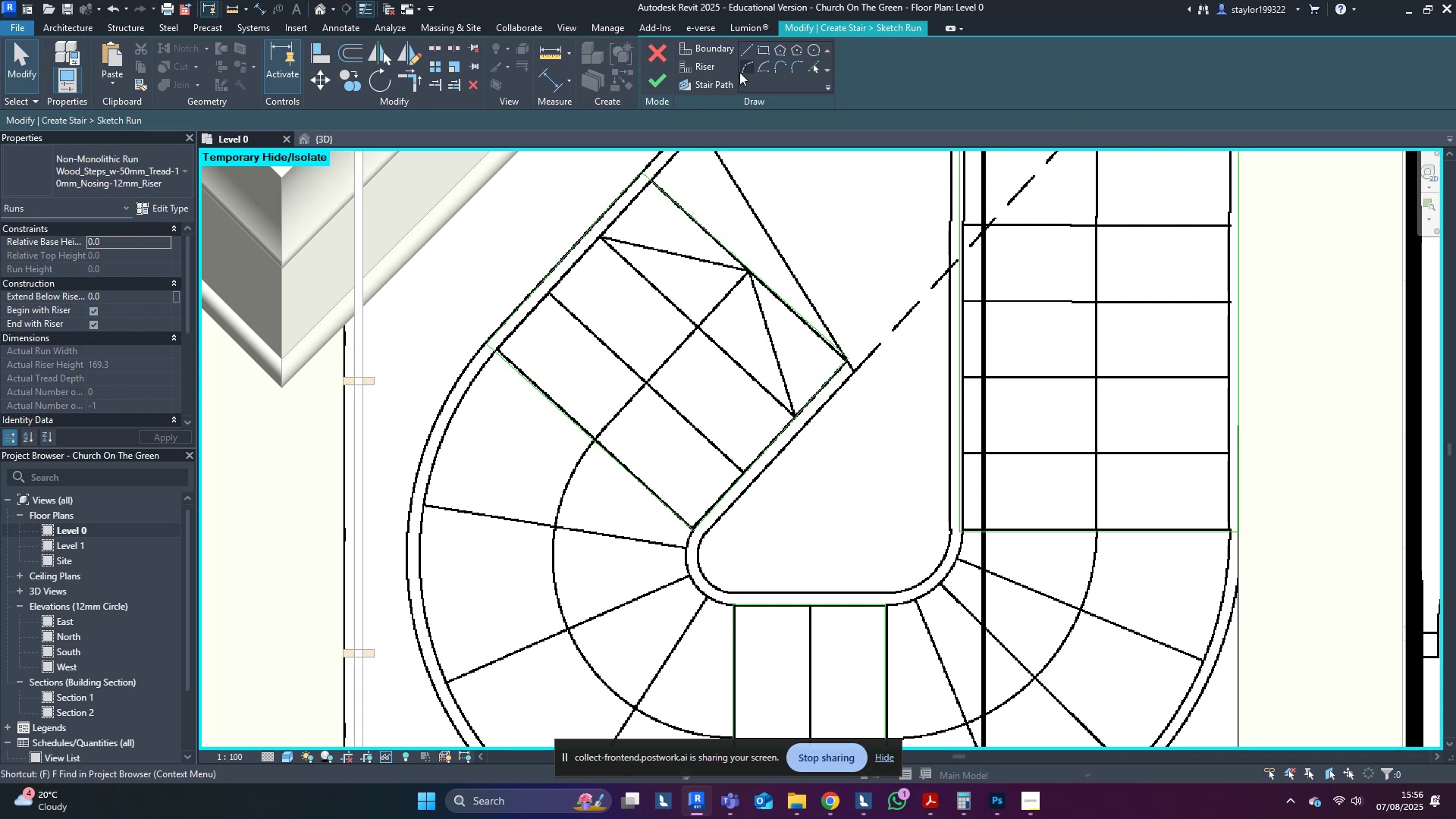 
left_click([750, 61])
 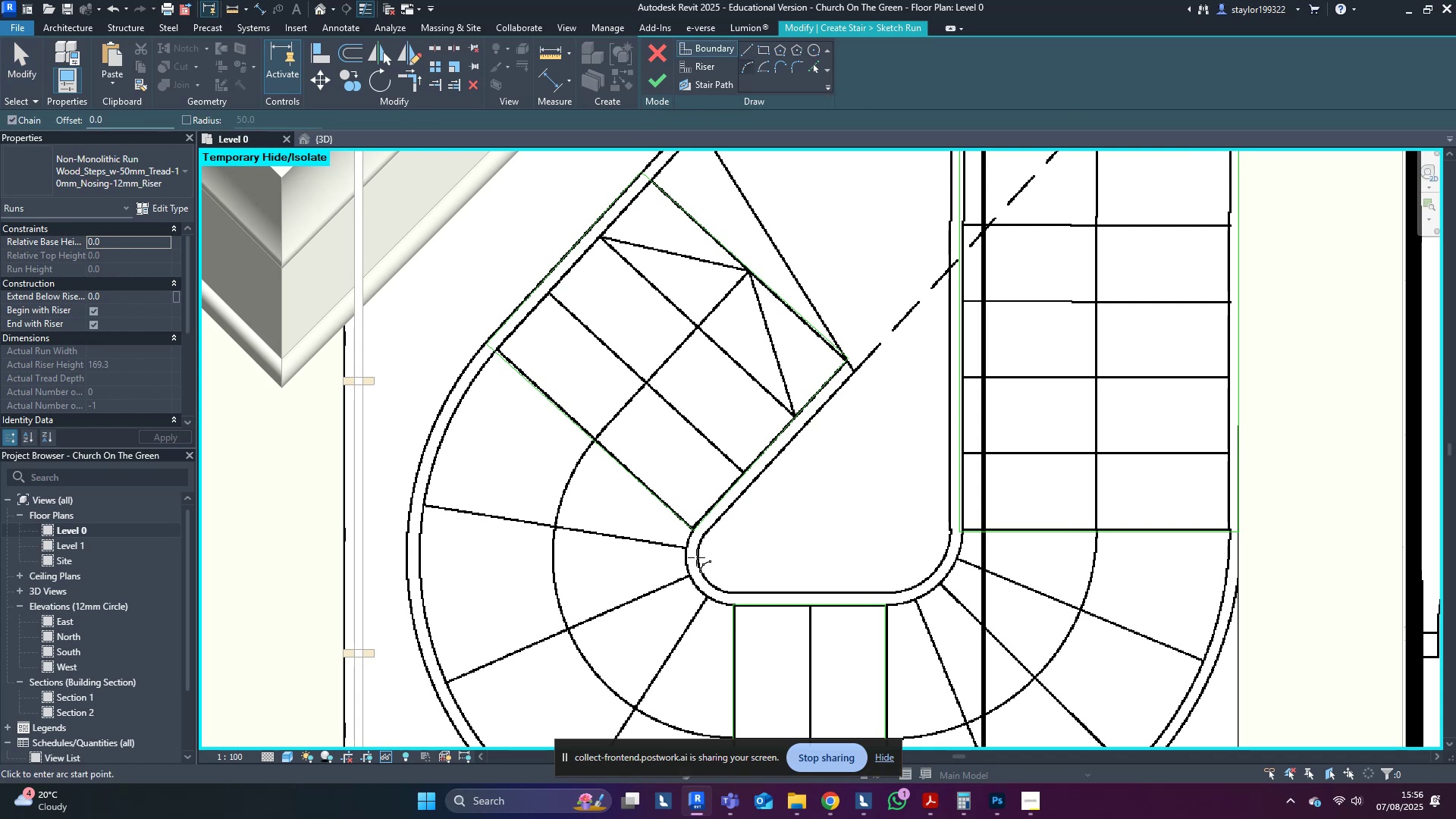 
left_click([693, 532])
 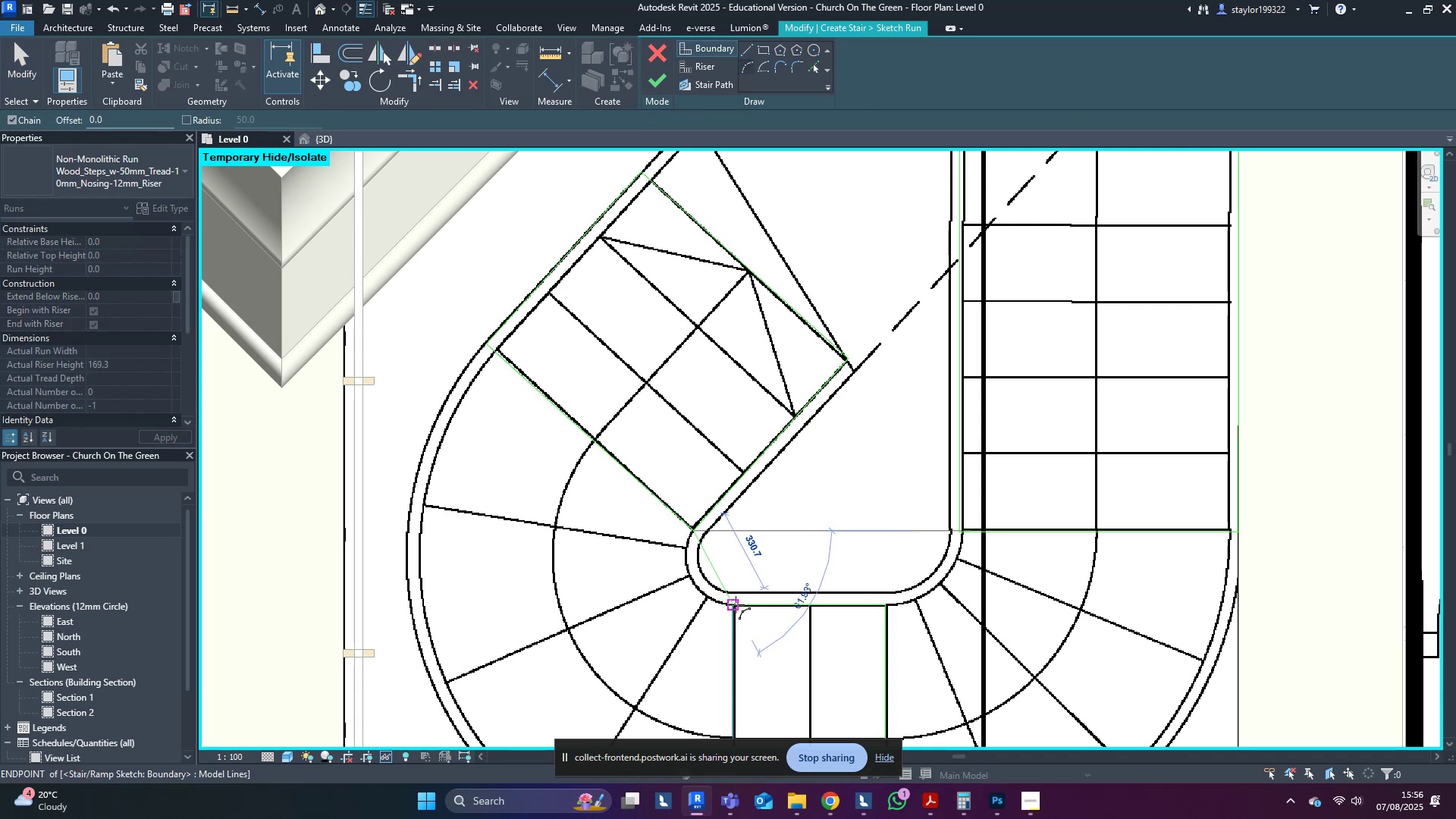 
left_click([736, 604])
 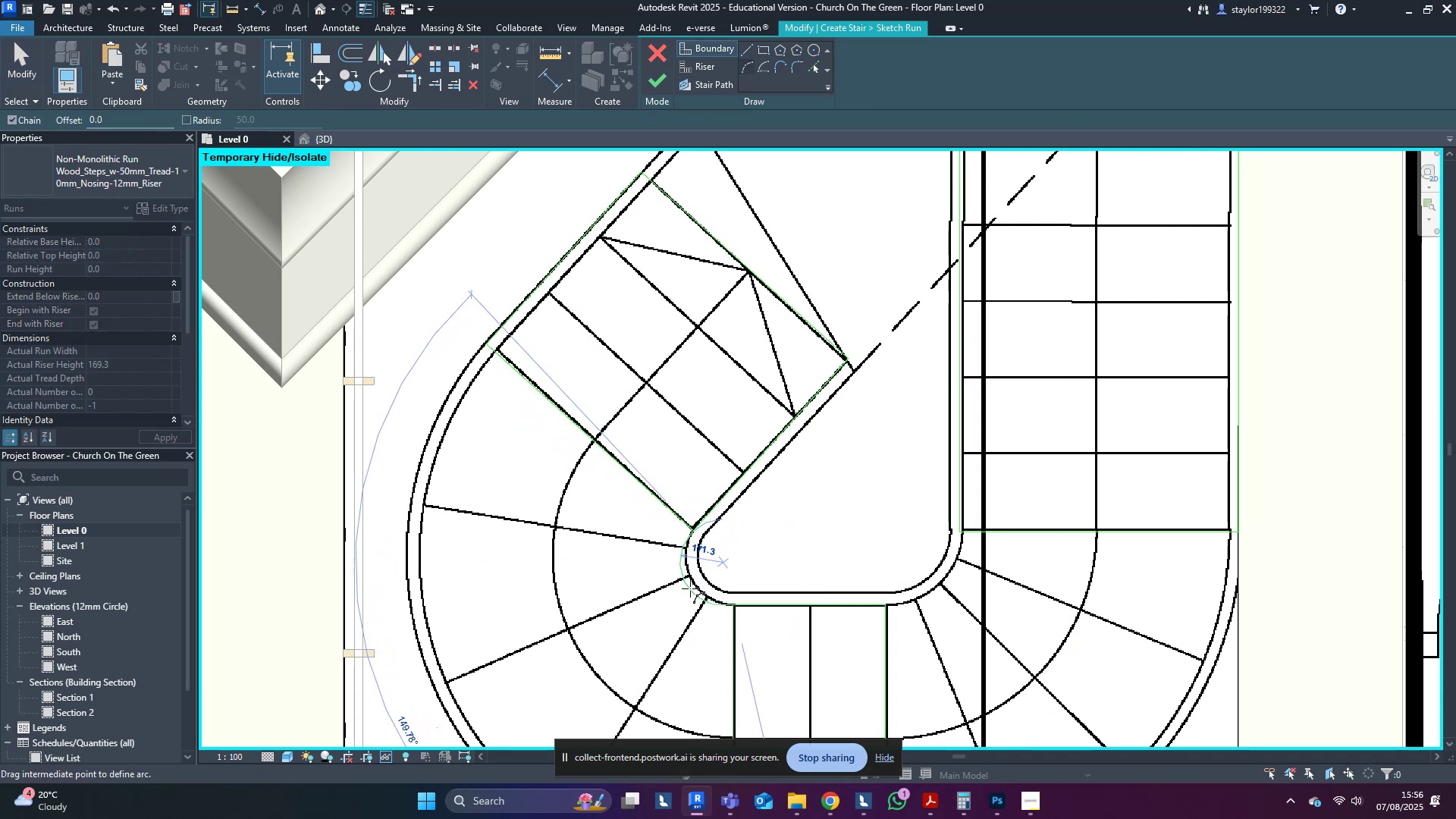 
scroll: coordinate [705, 587], scroll_direction: up, amount: 4.0
 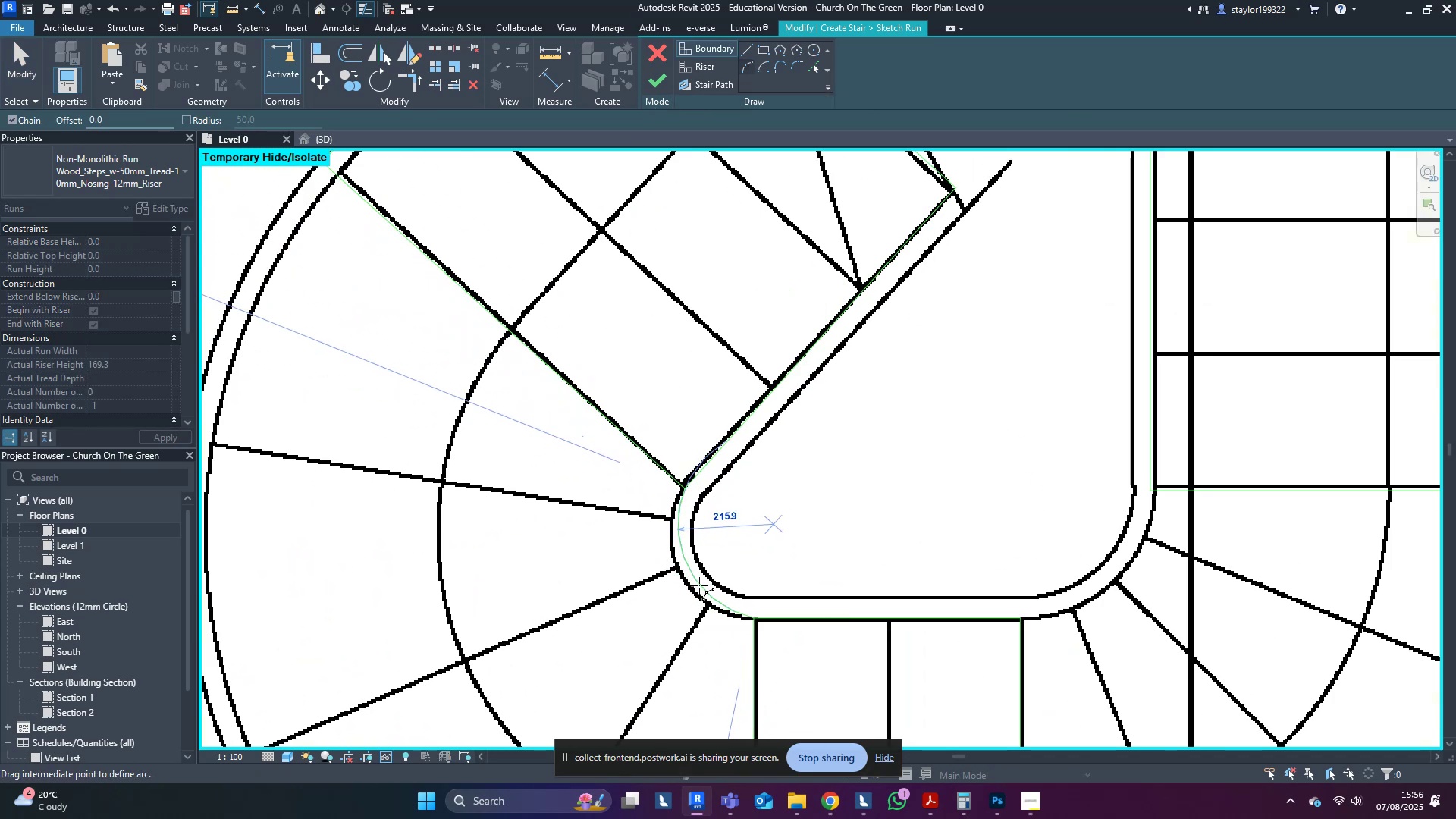 
key(Escape)
type(dhi)
 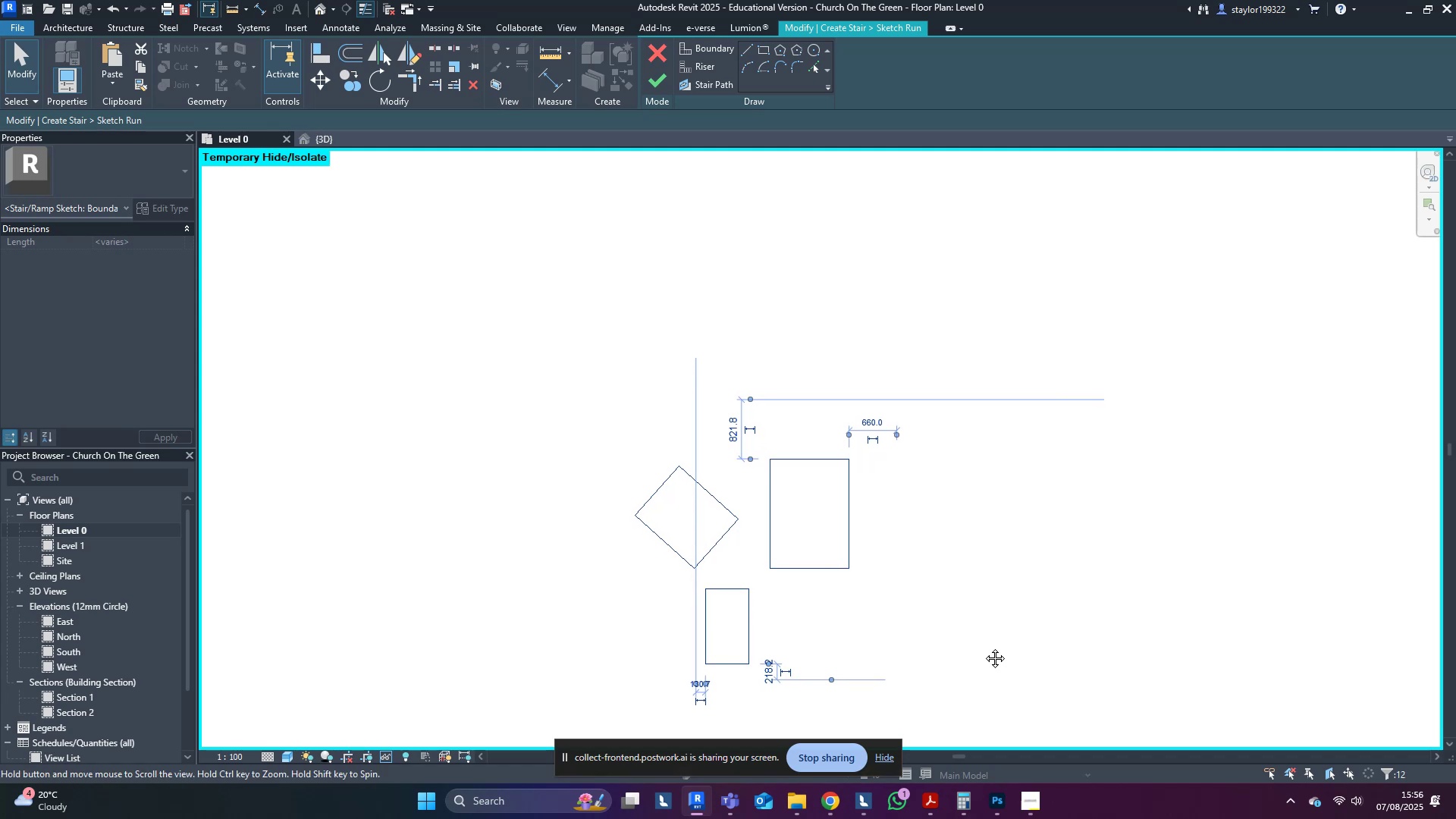 
scroll: coordinate [692, 585], scroll_direction: down, amount: 9.0
 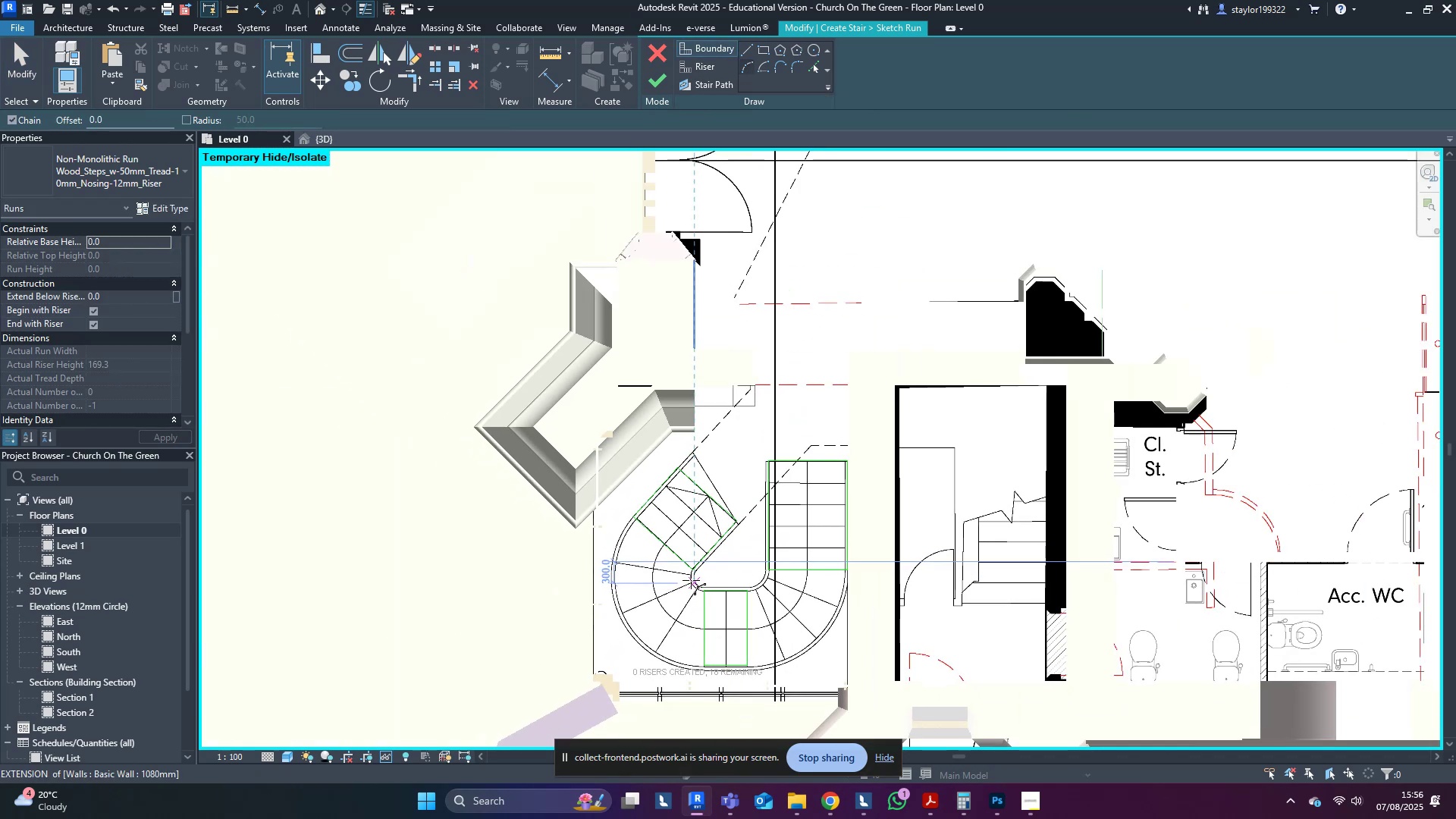 
left_click([1045, 572])
 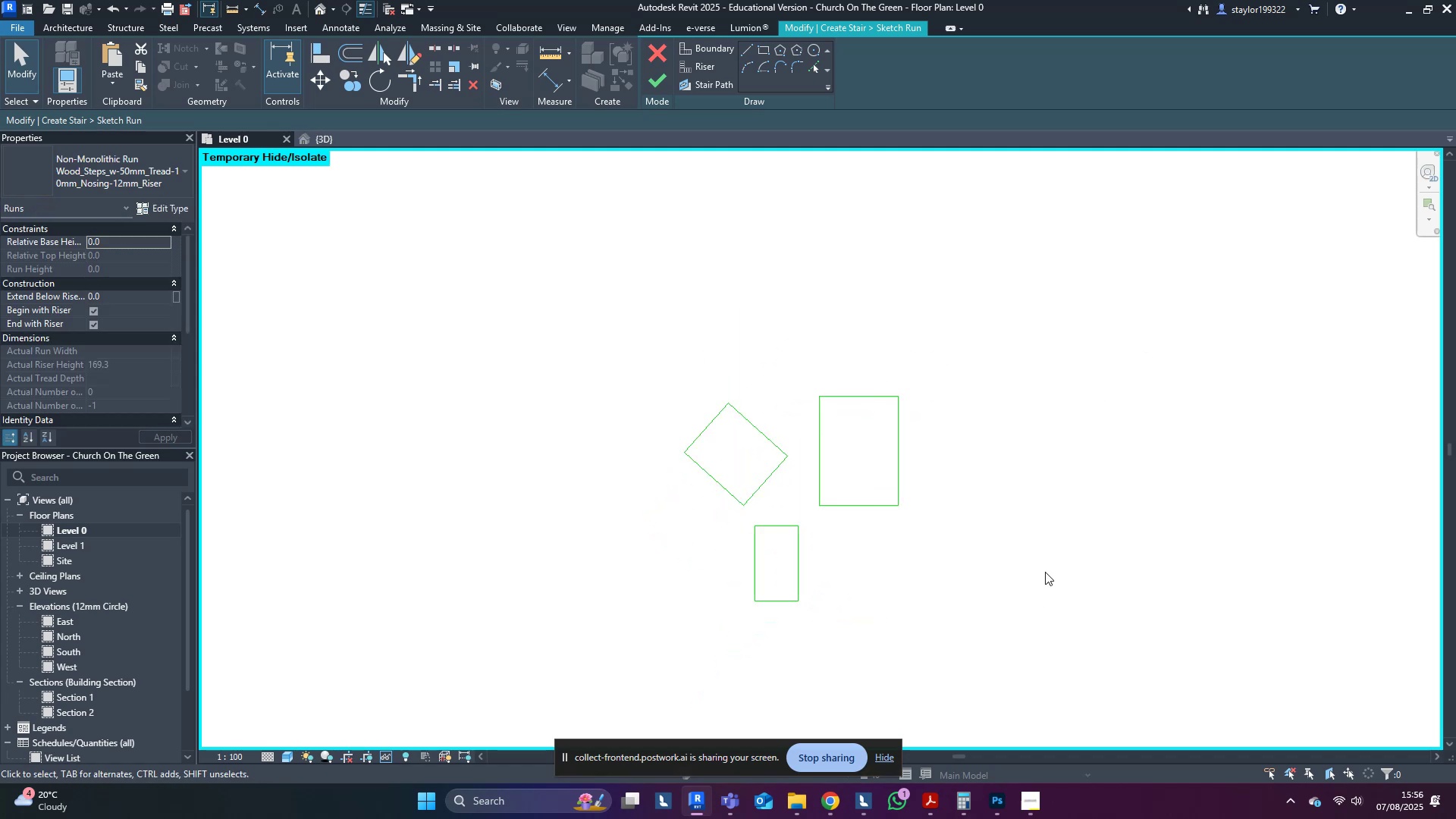 
key(Control+Z)
 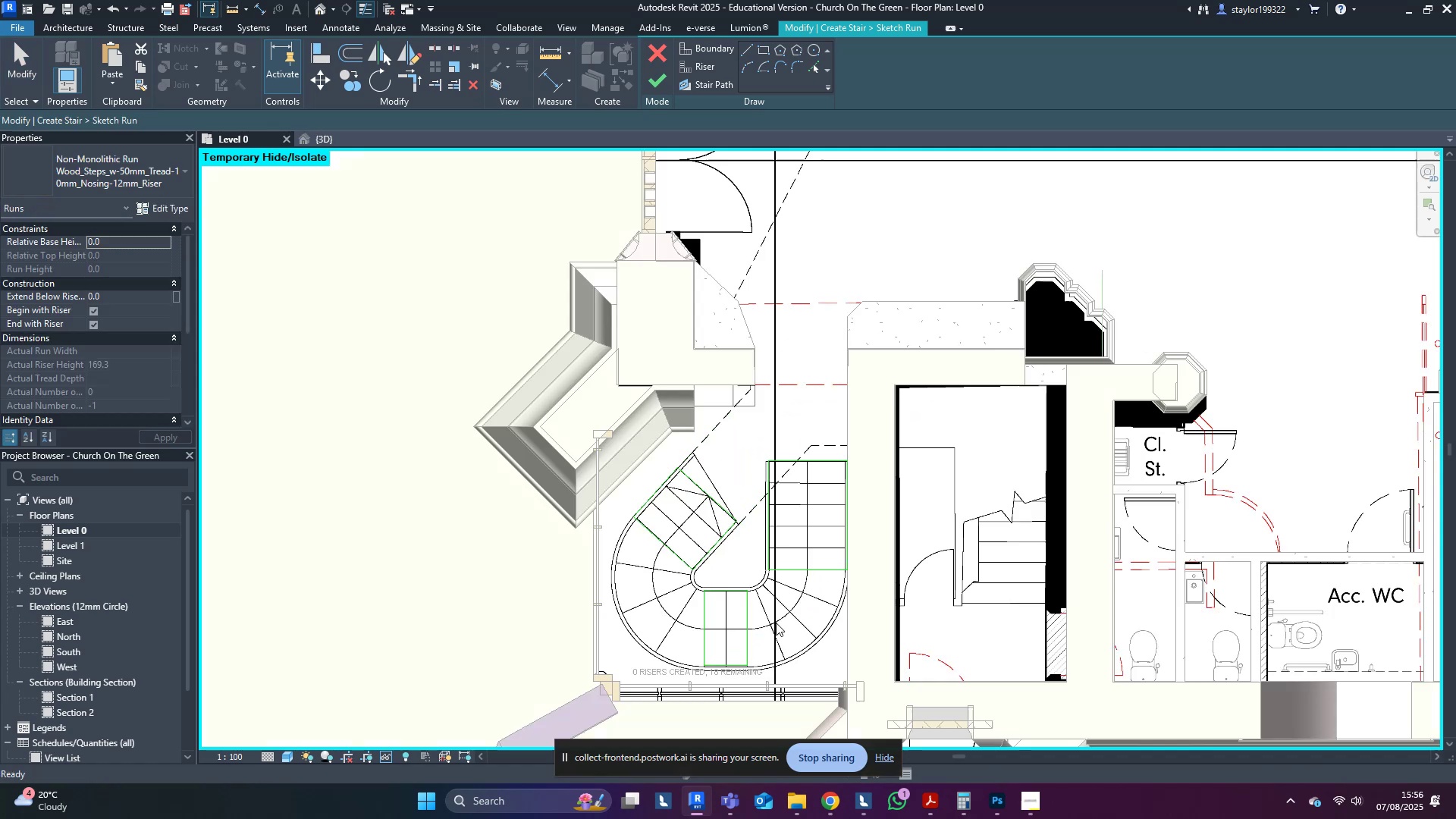 
scroll: coordinate [638, 595], scroll_direction: up, amount: 6.0
 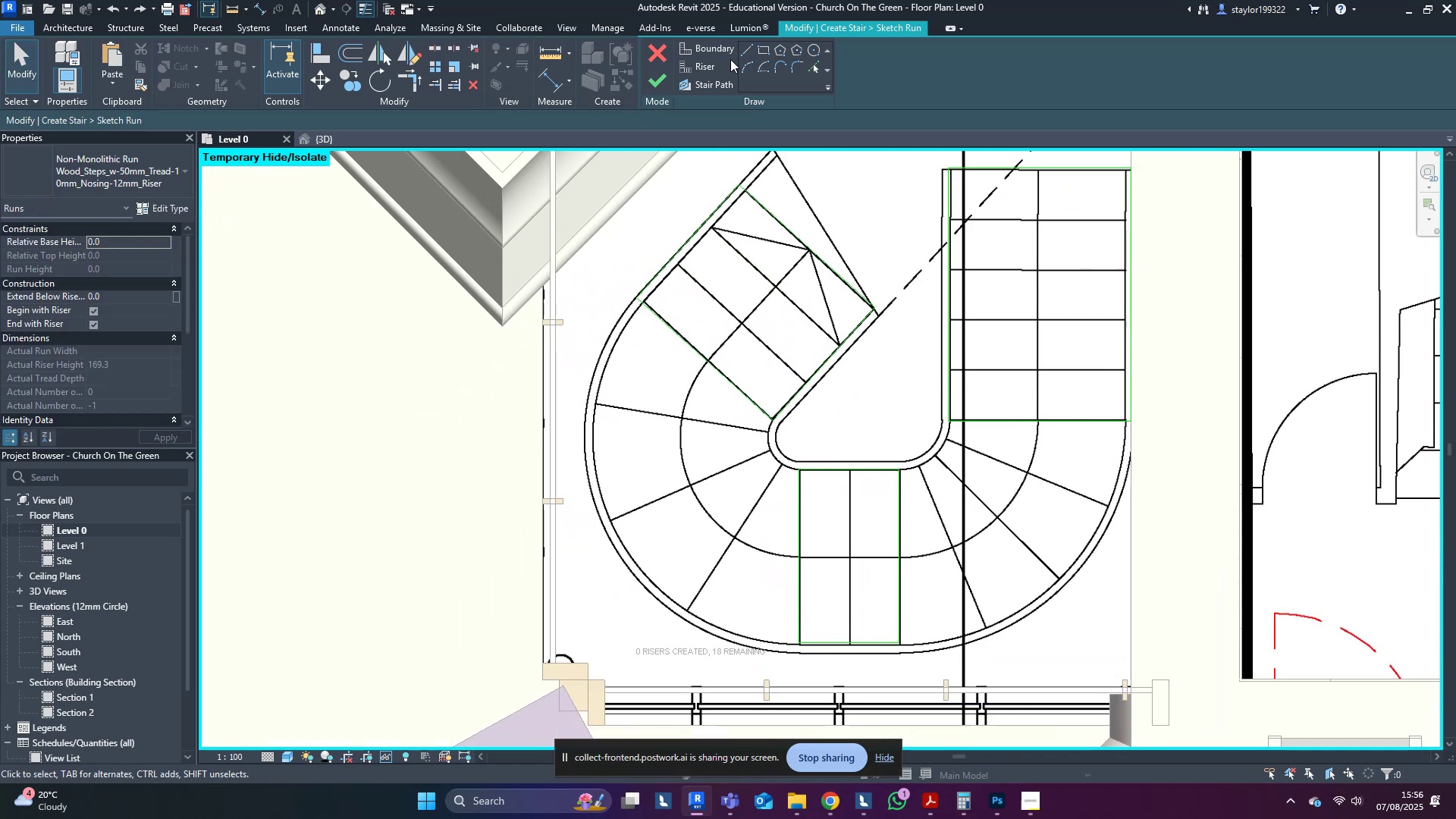 
left_click([745, 63])
 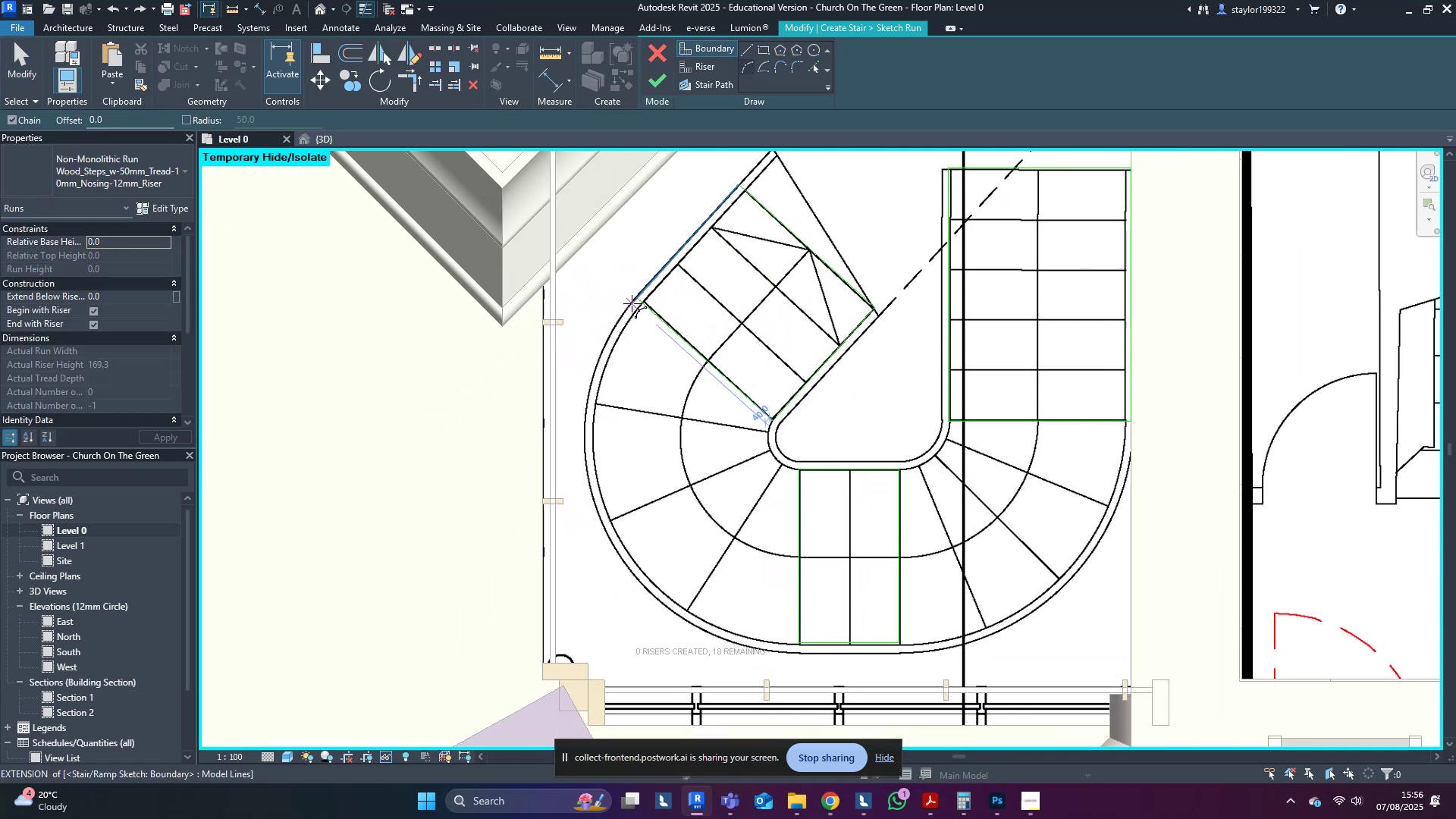 
left_click([632, 297])
 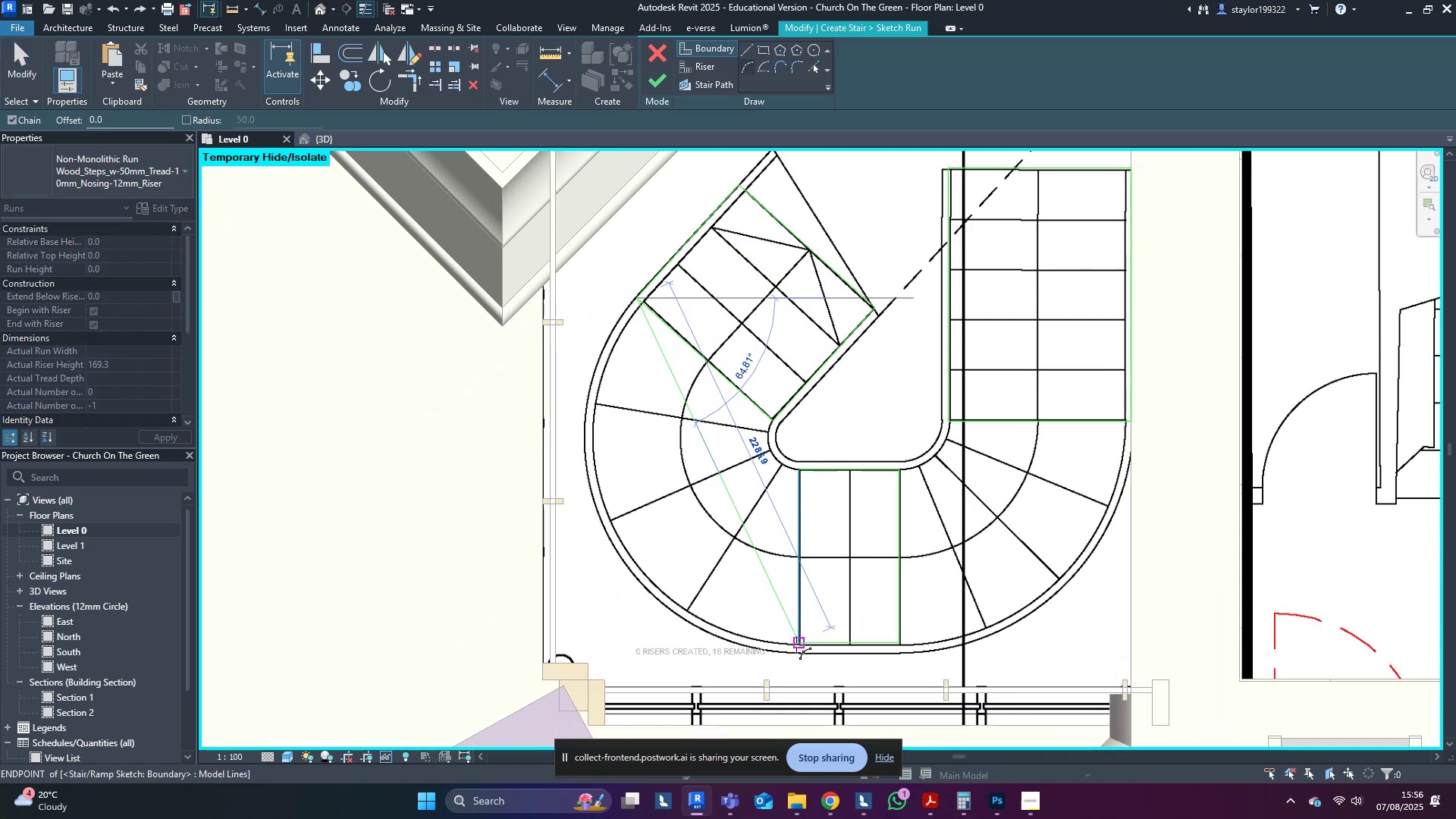 
left_click([796, 645])
 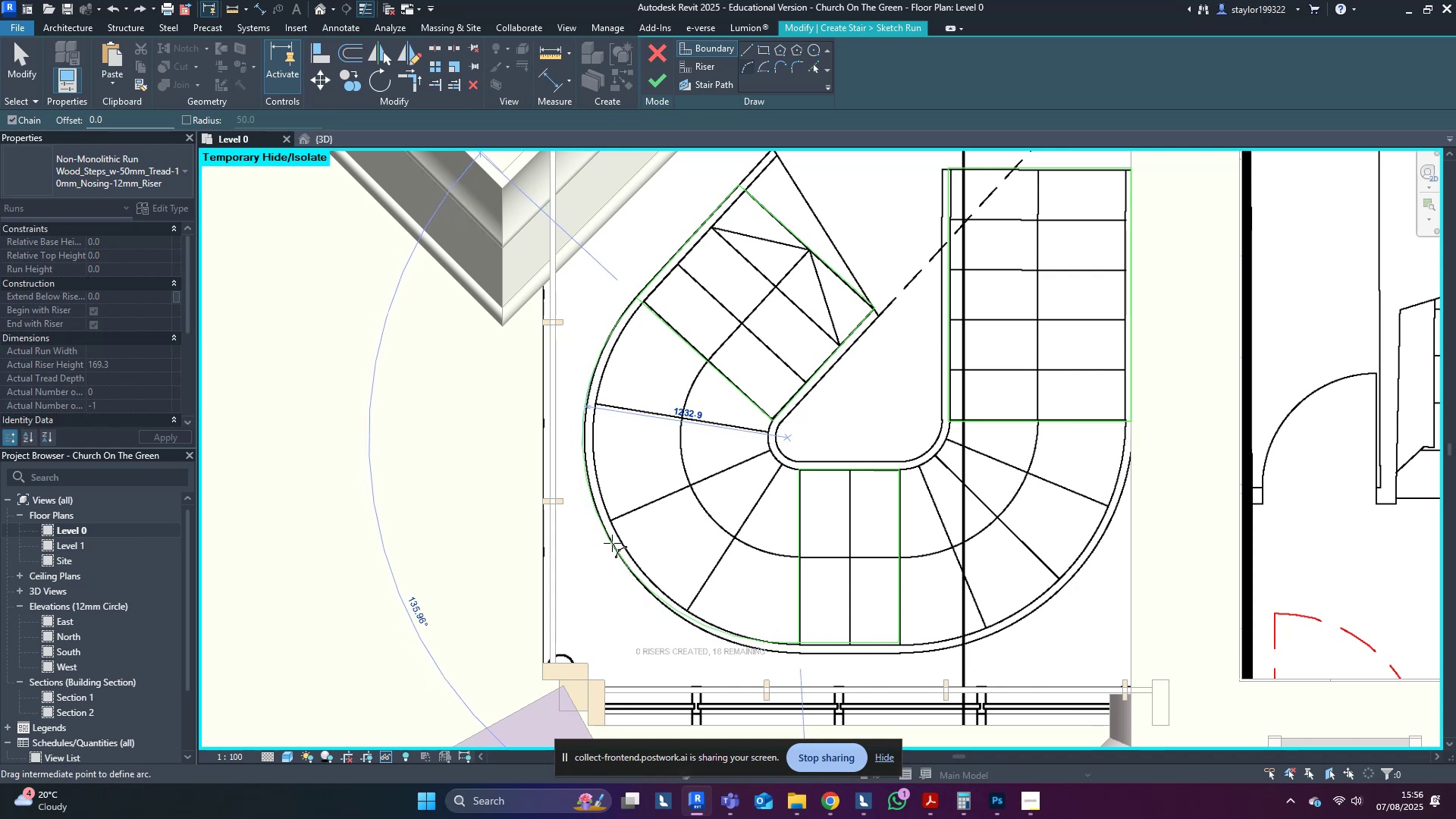 
key(Escape)
 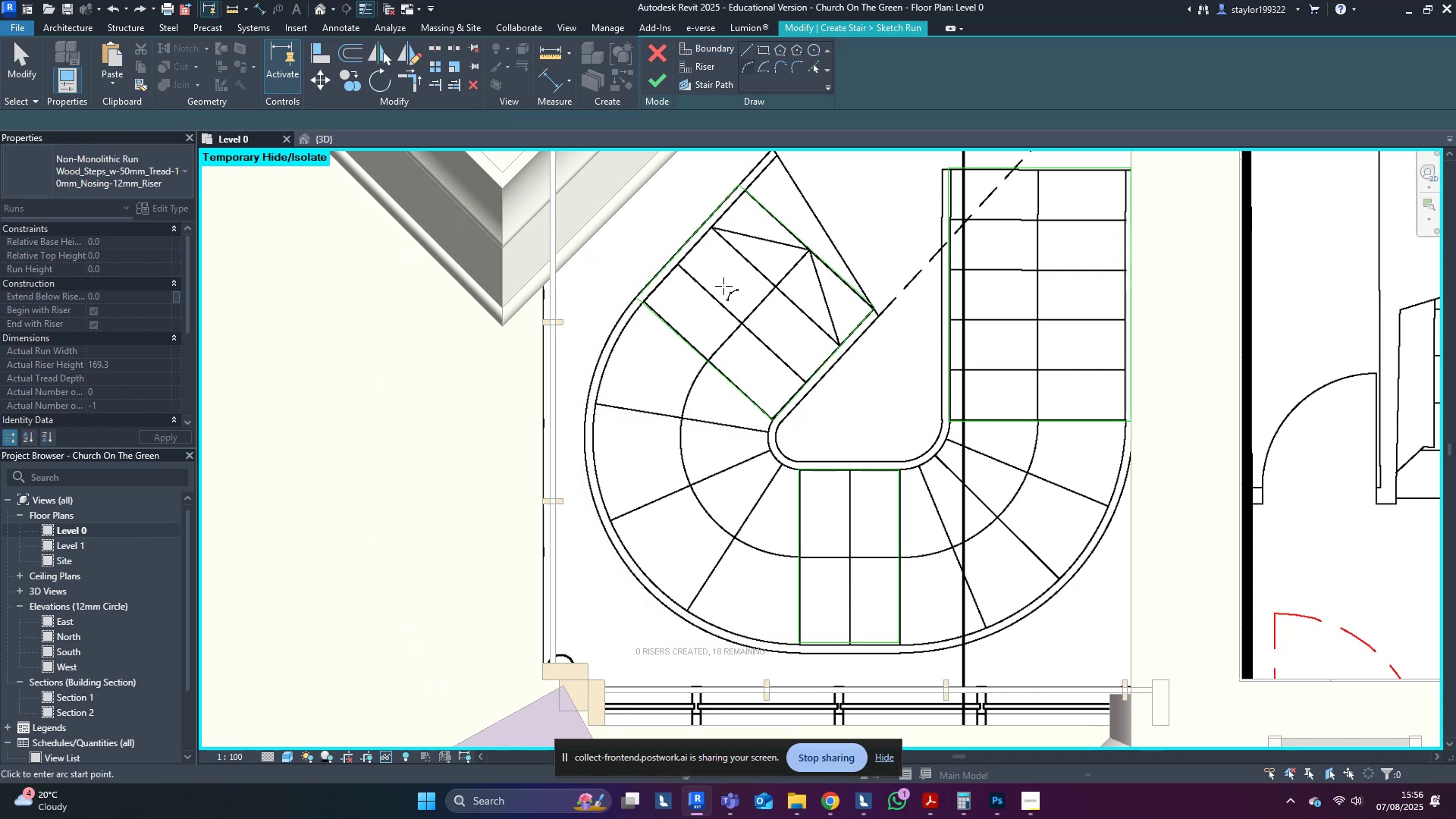 
scroll: coordinate [641, 294], scroll_direction: up, amount: 7.0
 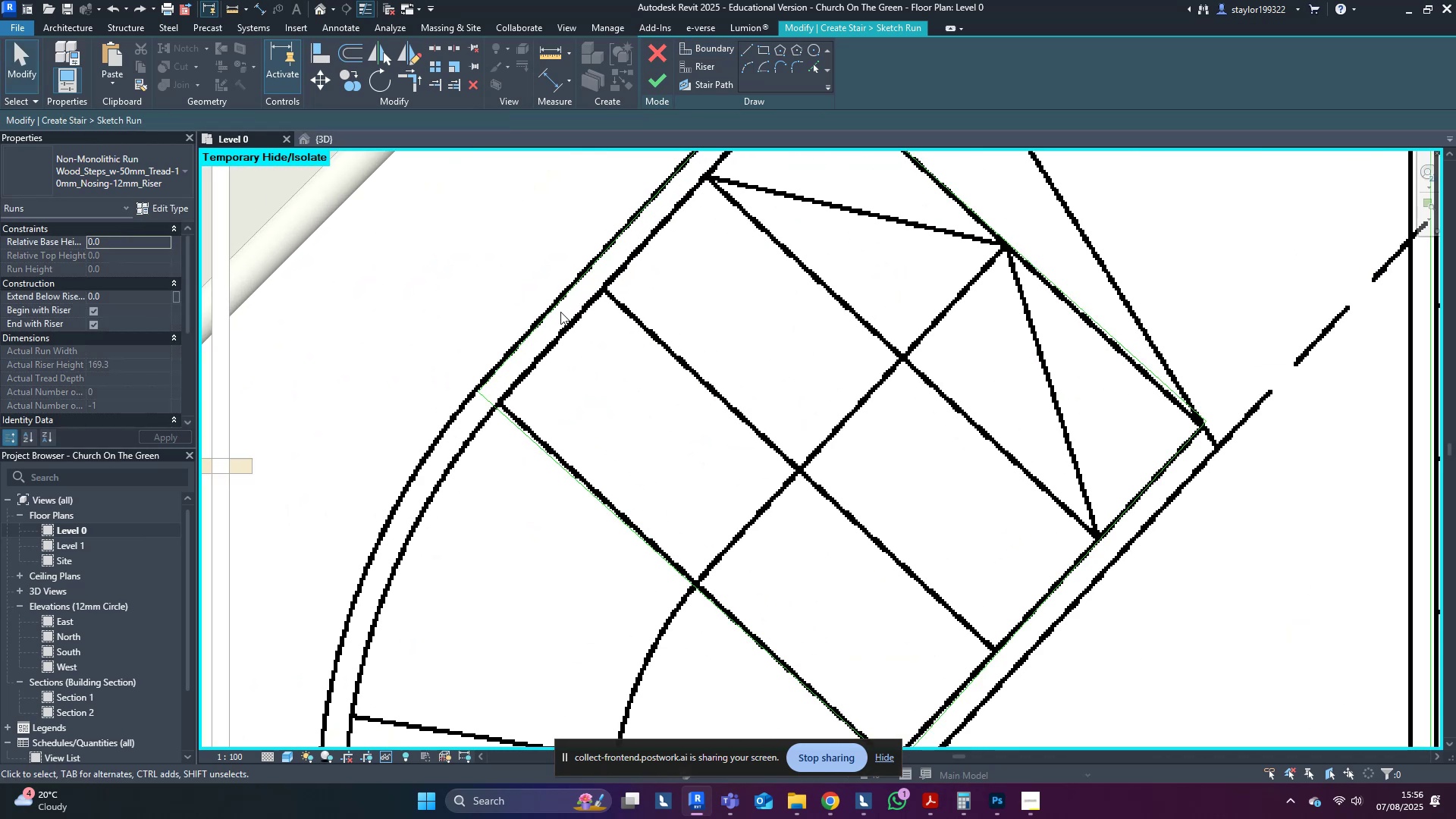 
key(Escape)
 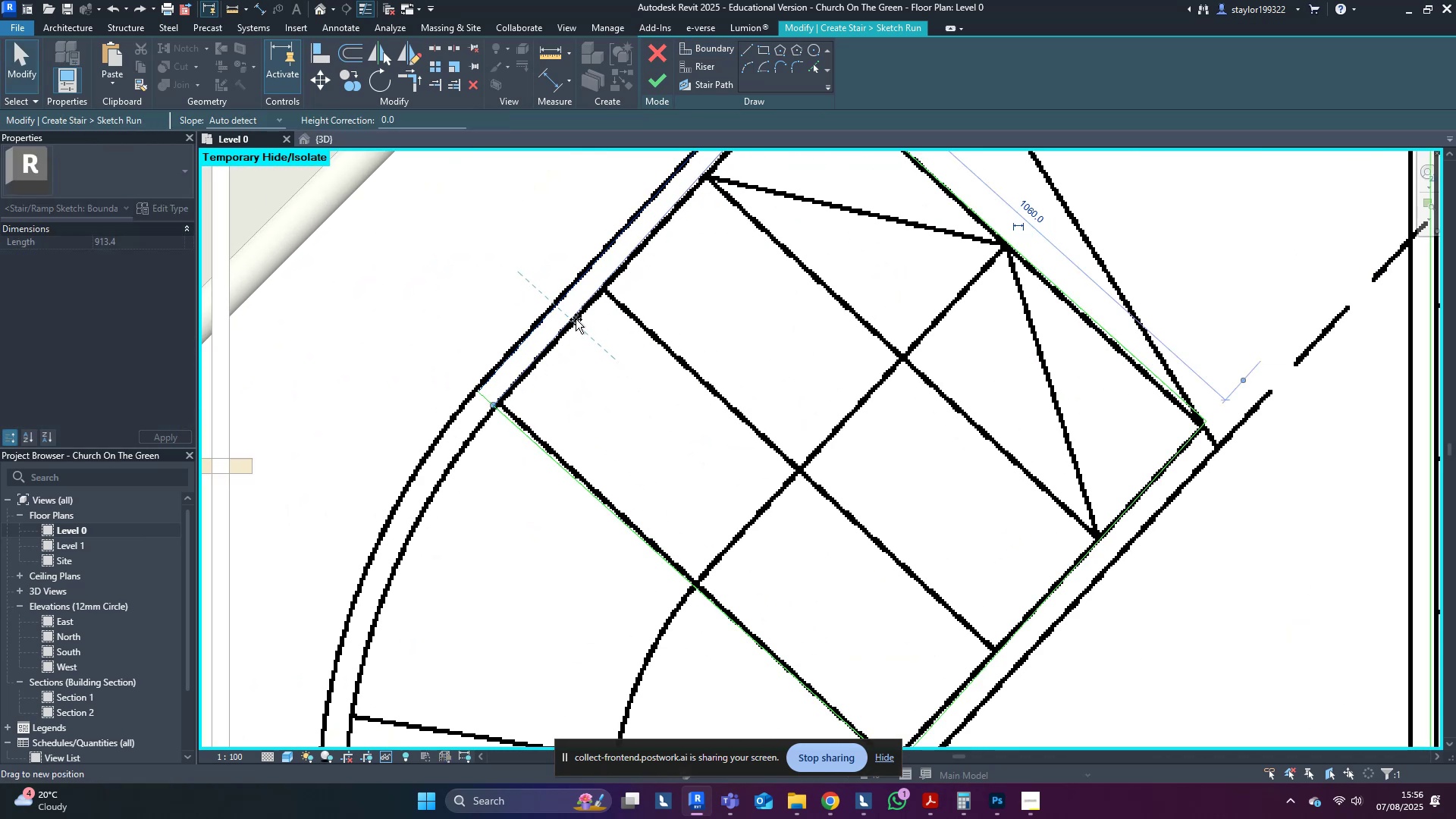 
left_click([693, 465])
 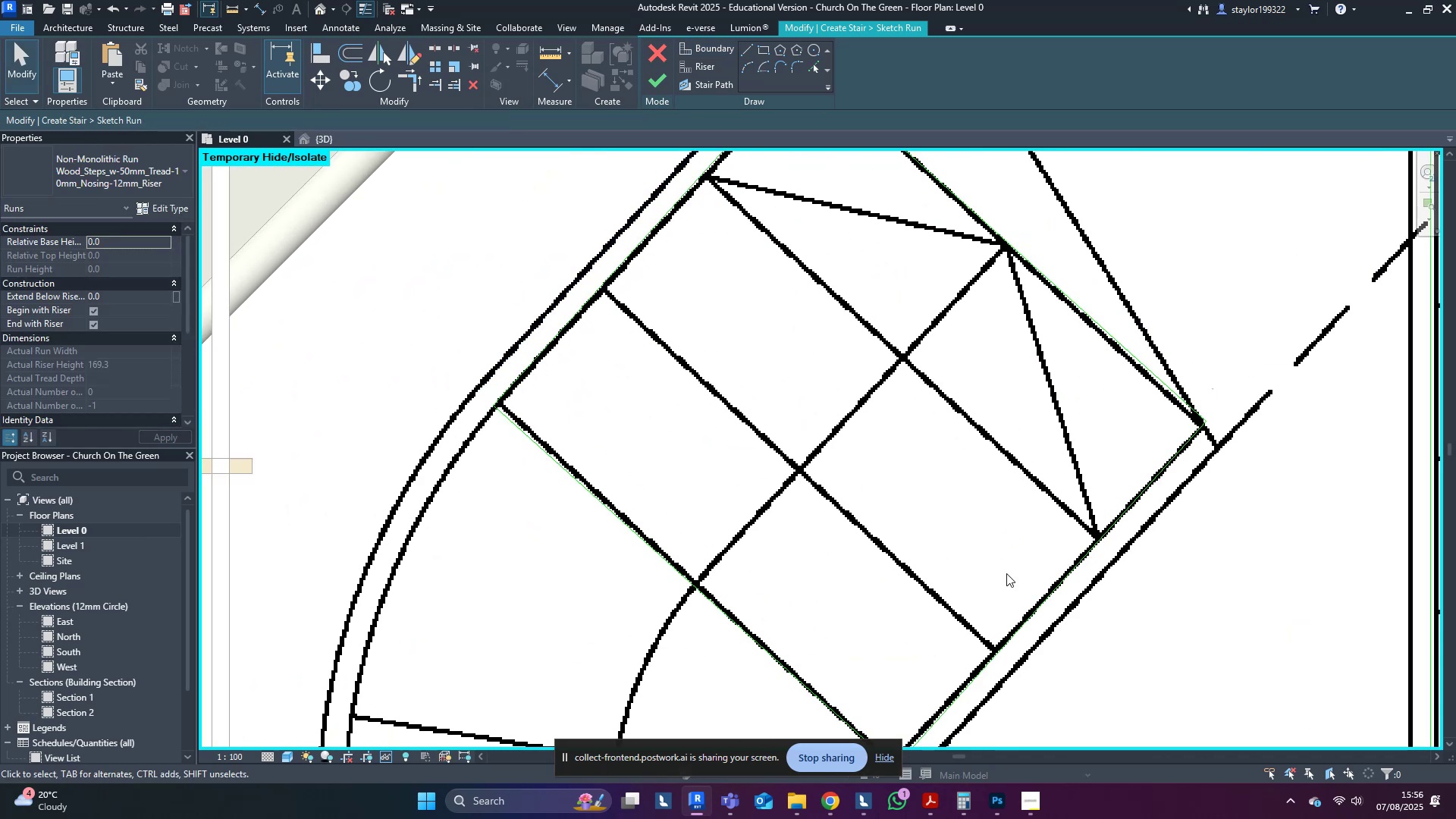 
scroll: coordinate [993, 626], scroll_direction: down, amount: 5.0
 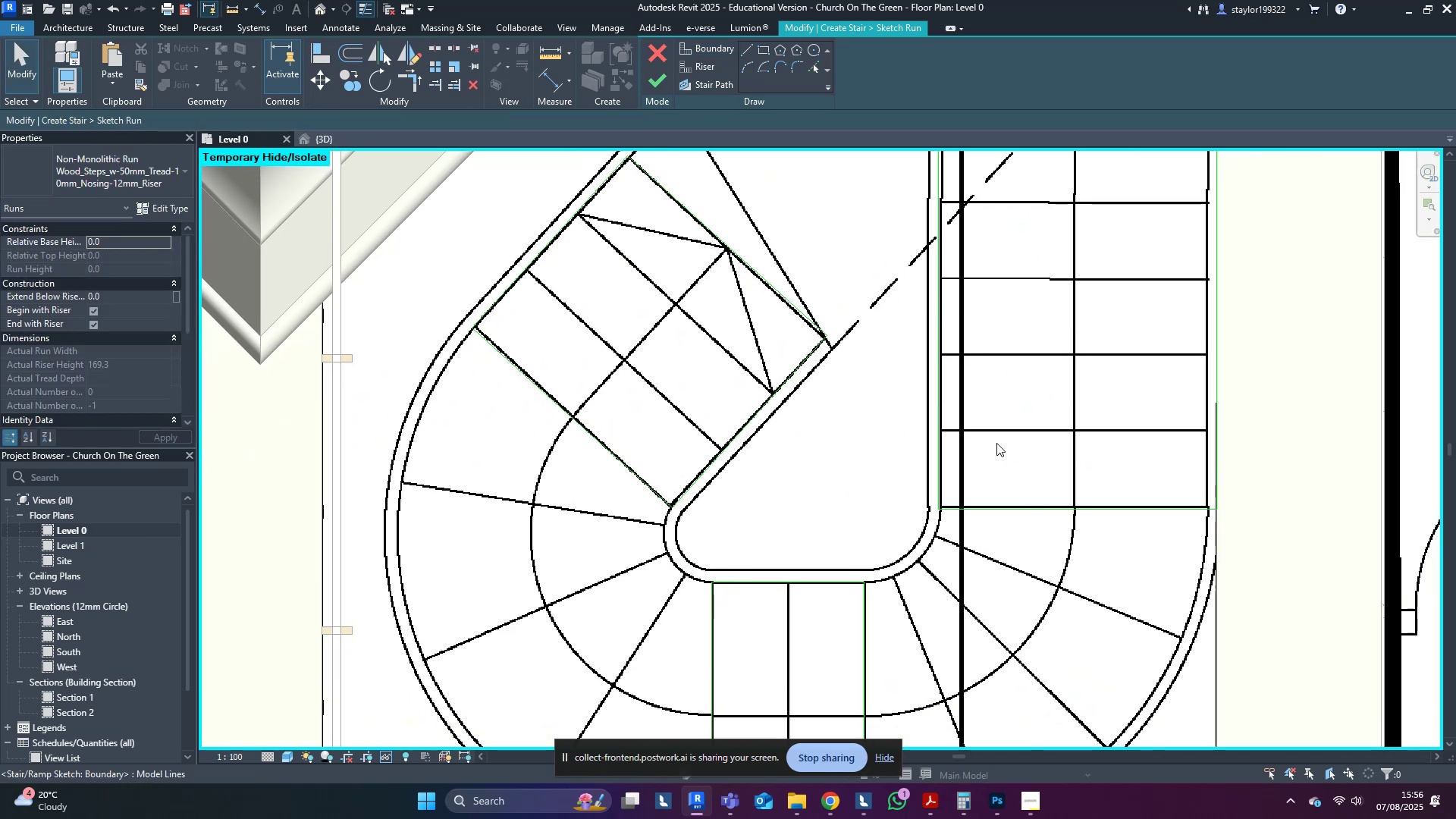 
scroll: coordinate [1174, 488], scroll_direction: up, amount: 3.0
 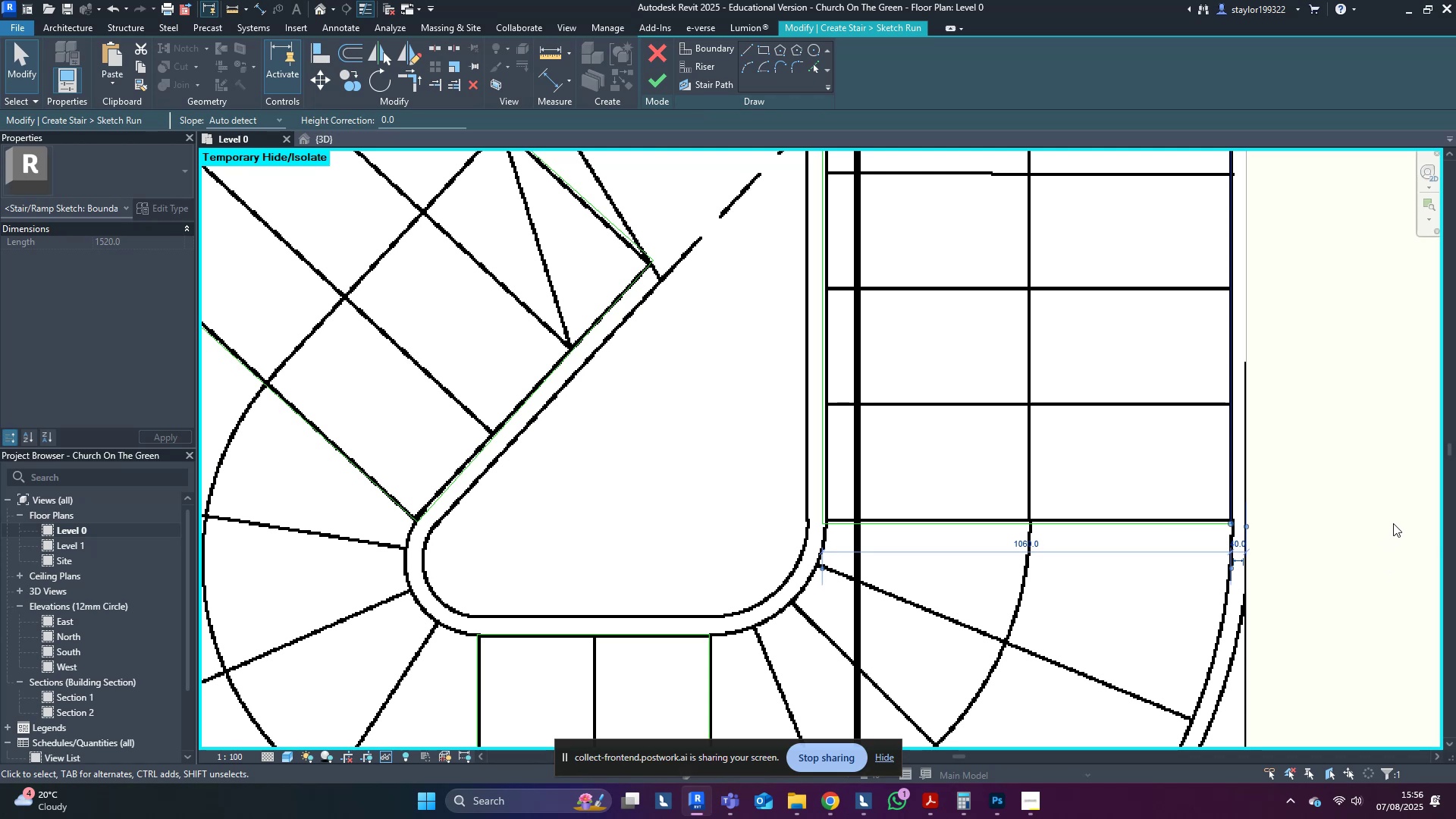 
wait(5.02)
 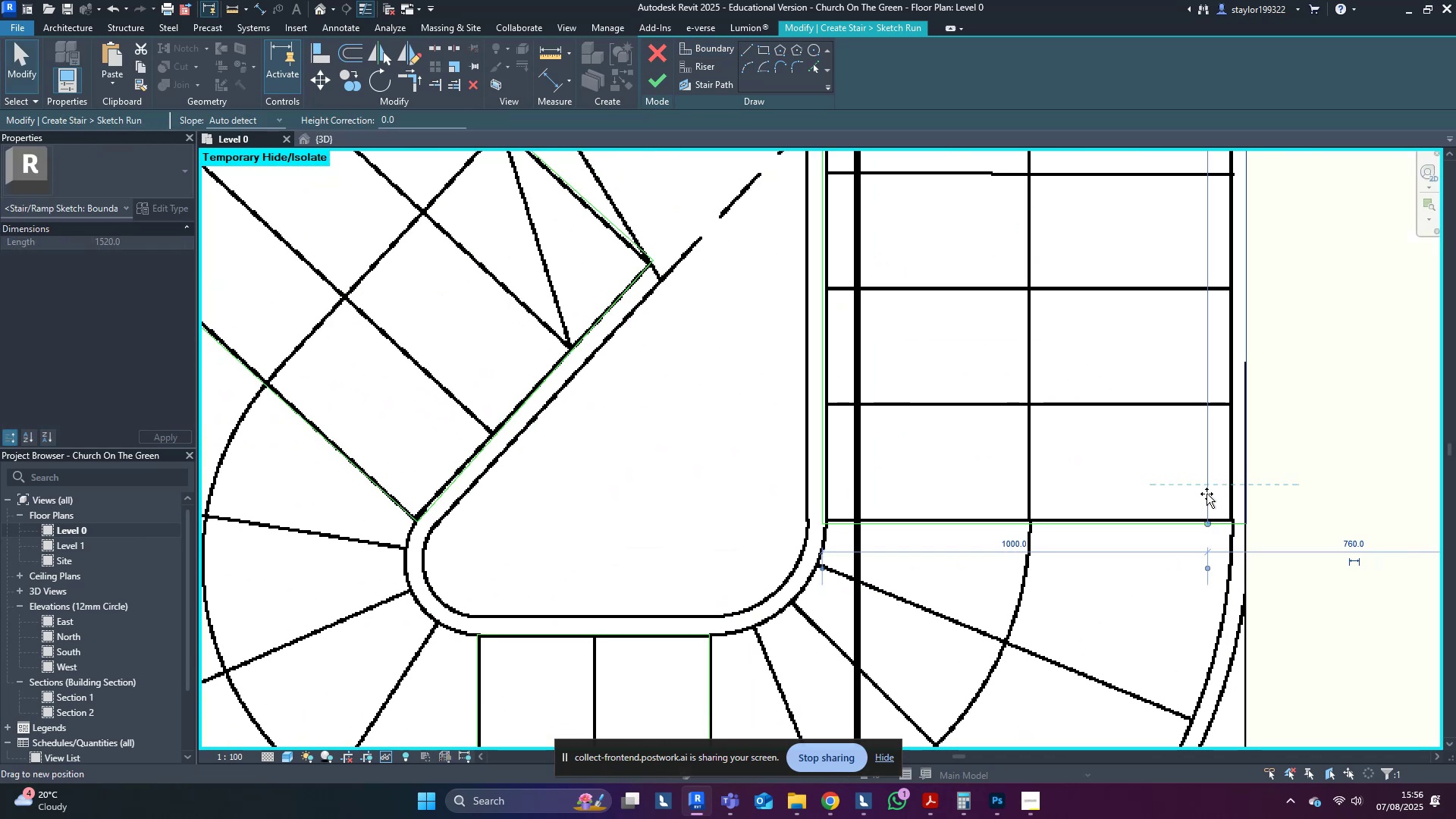 
scroll: coordinate [849, 607], scroll_direction: down, amount: 8.0
 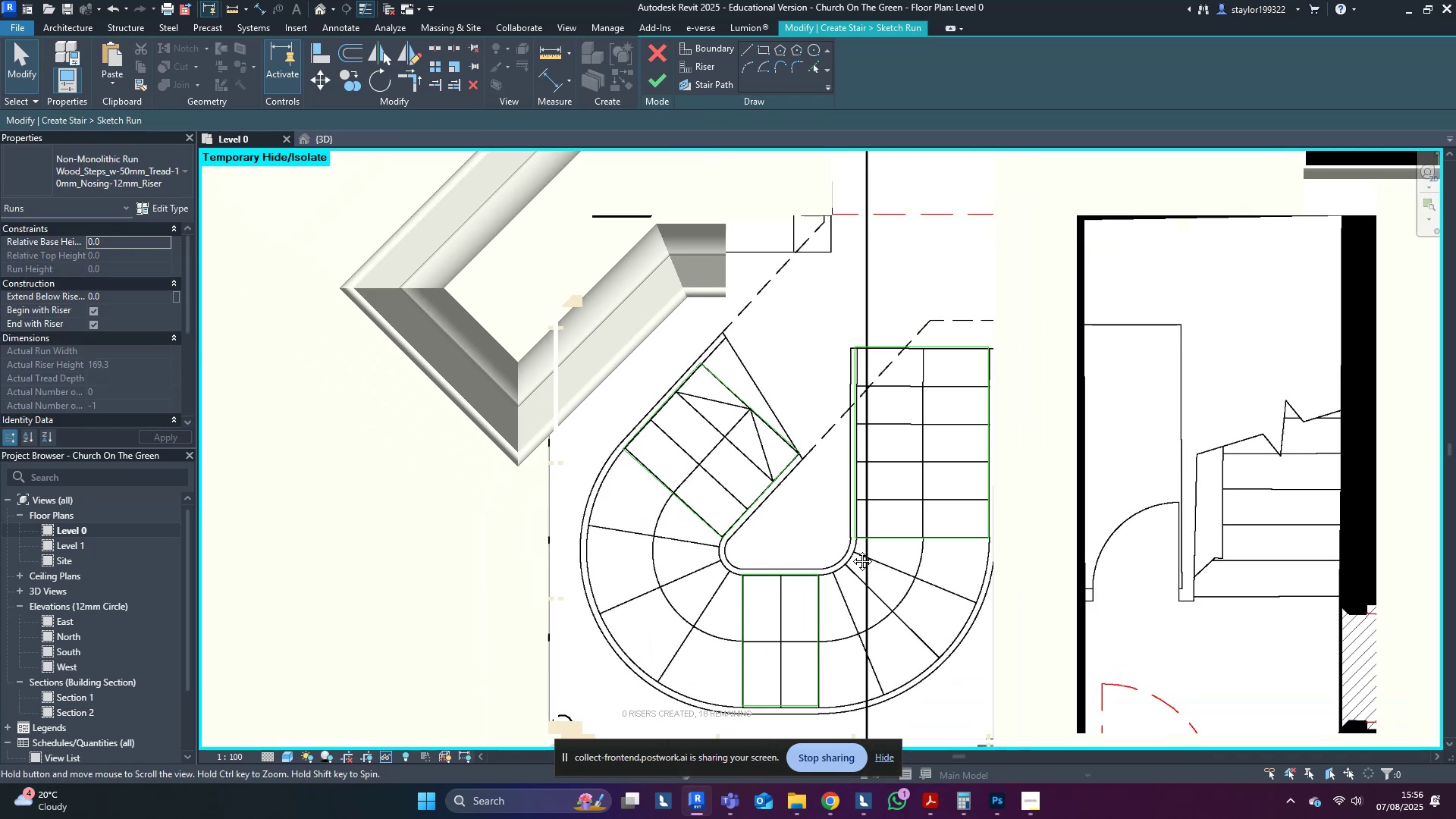 
scroll: coordinate [711, 576], scroll_direction: up, amount: 5.0
 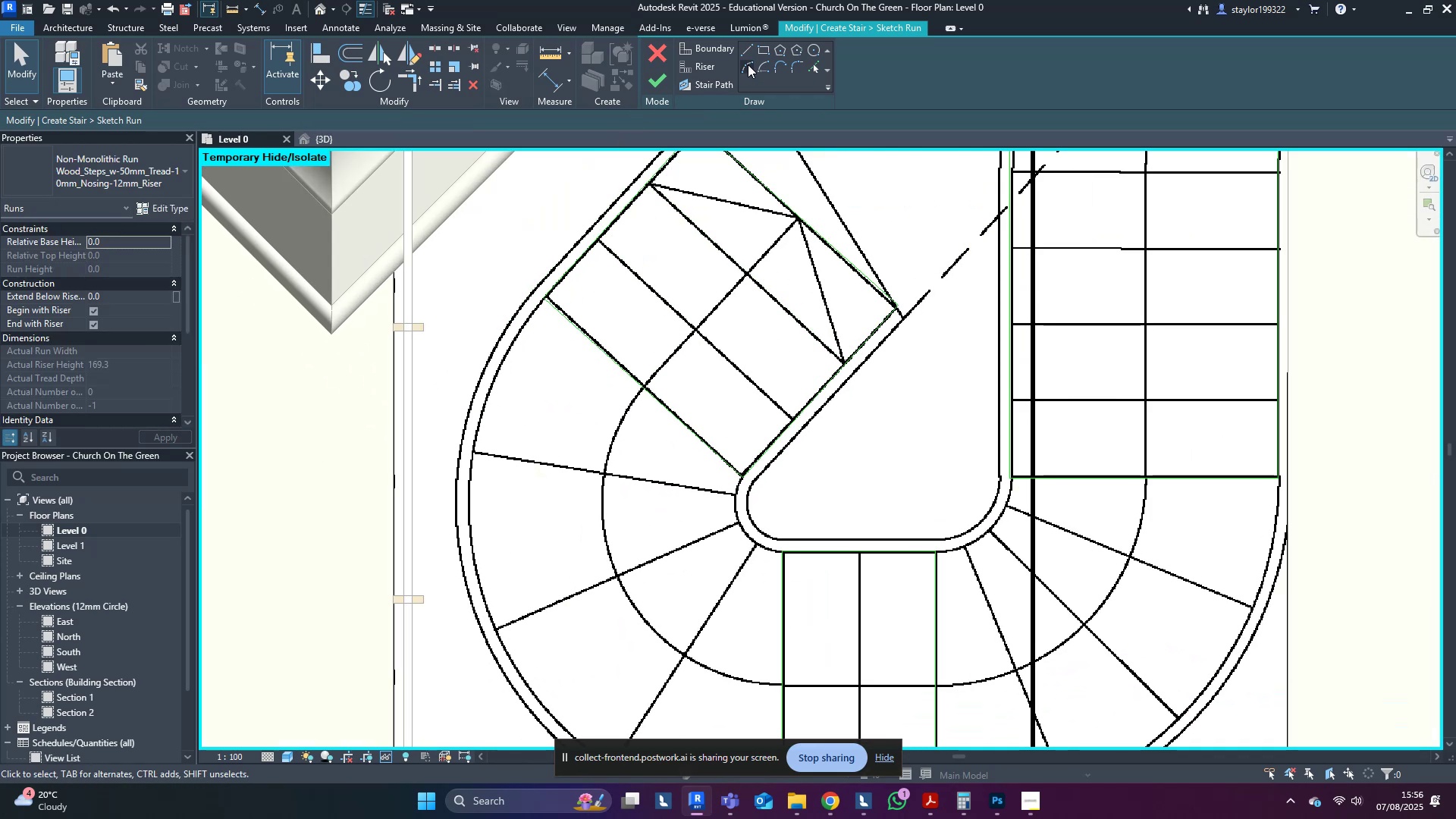 
left_click([720, 53])
 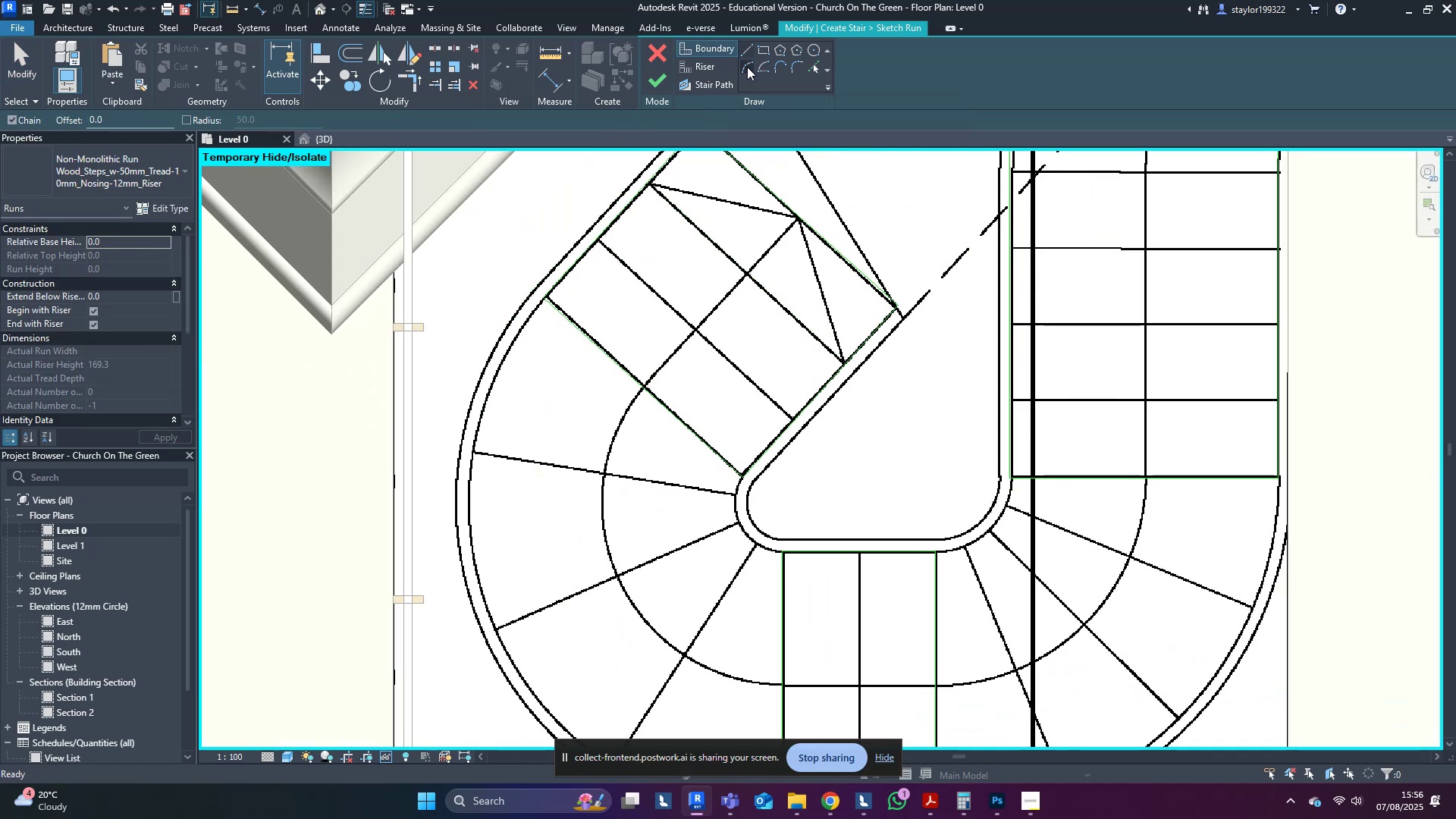 
left_click([747, 67])
 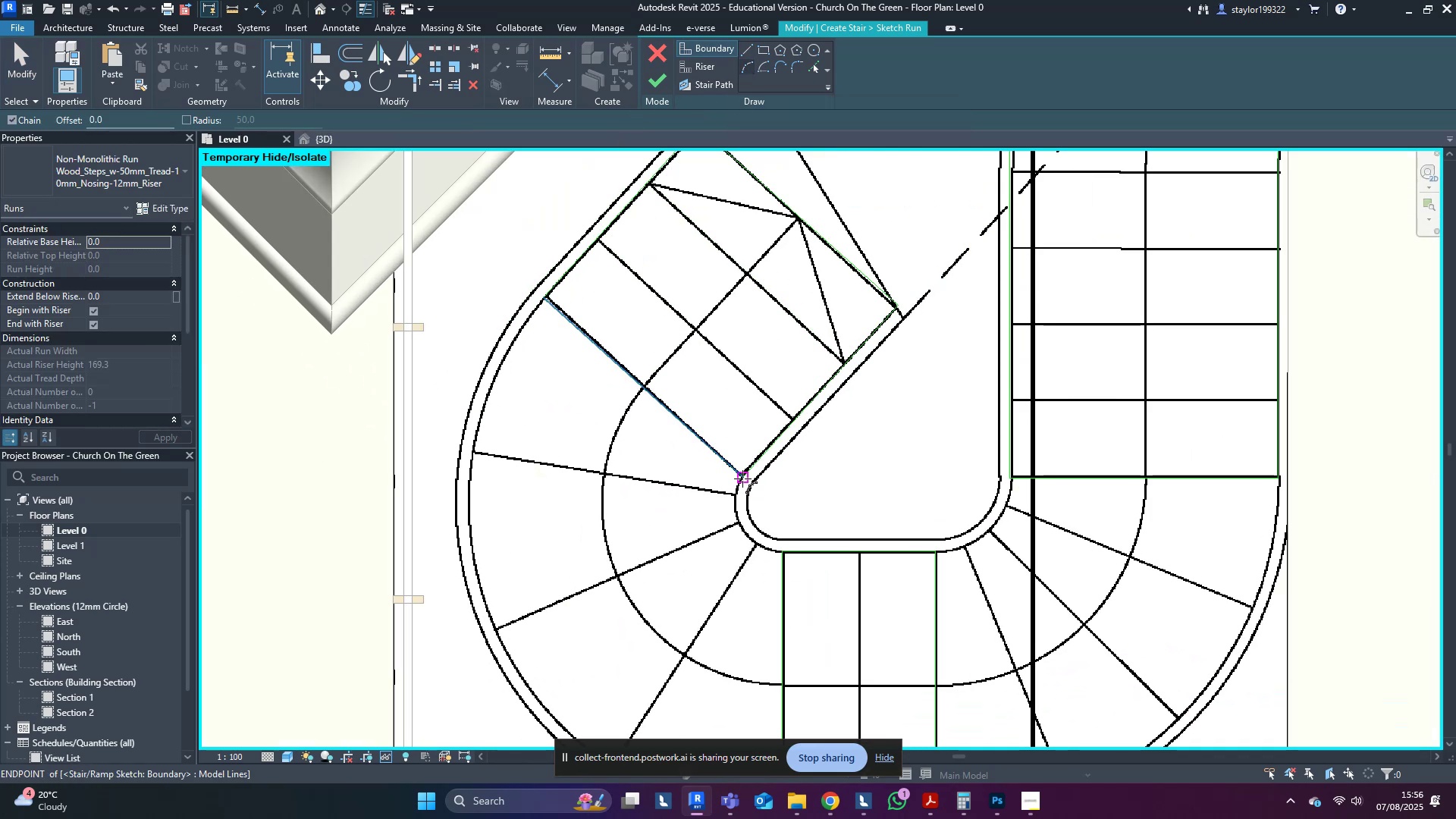 
left_click([742, 477])
 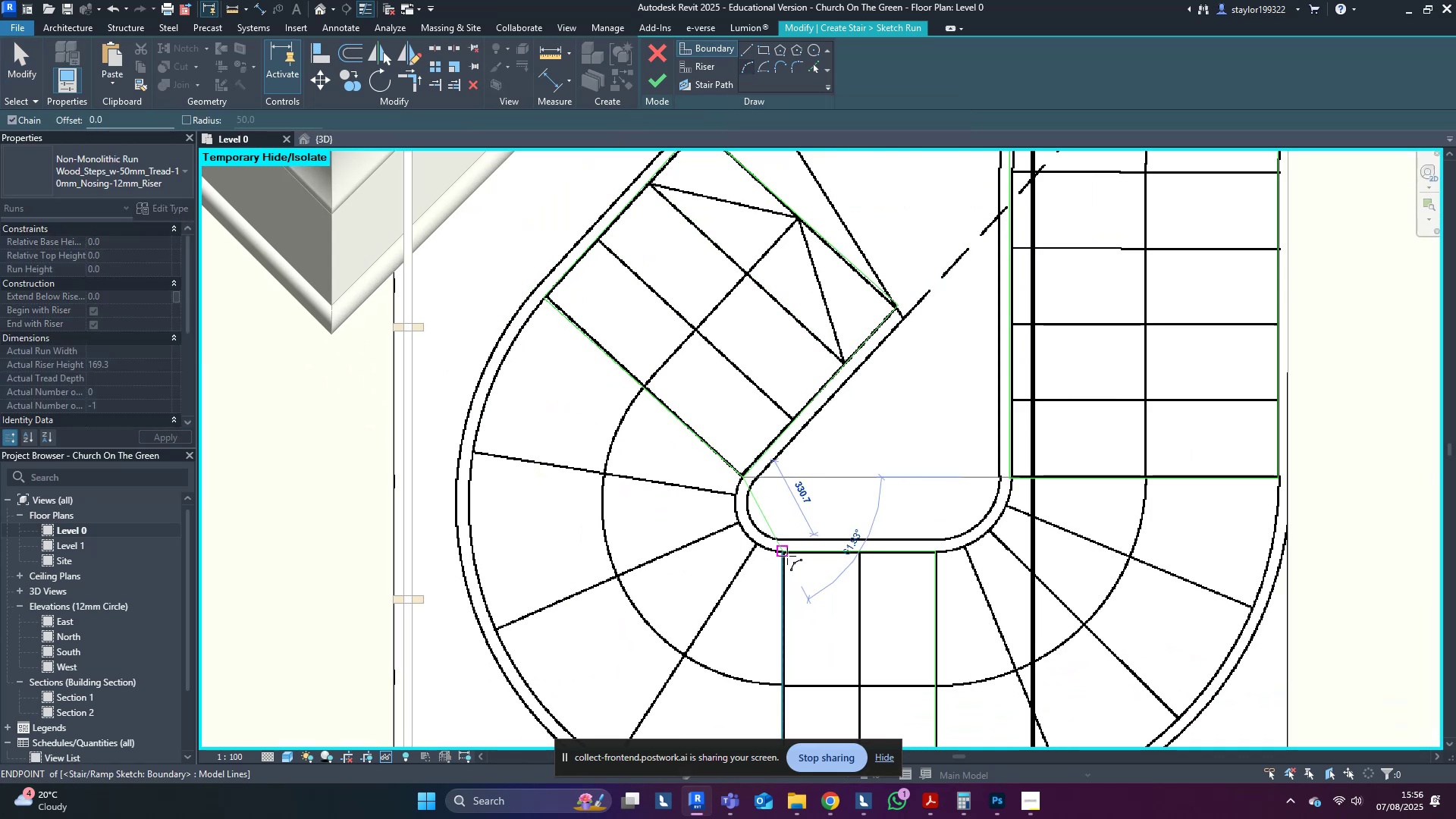 
left_click([783, 554])
 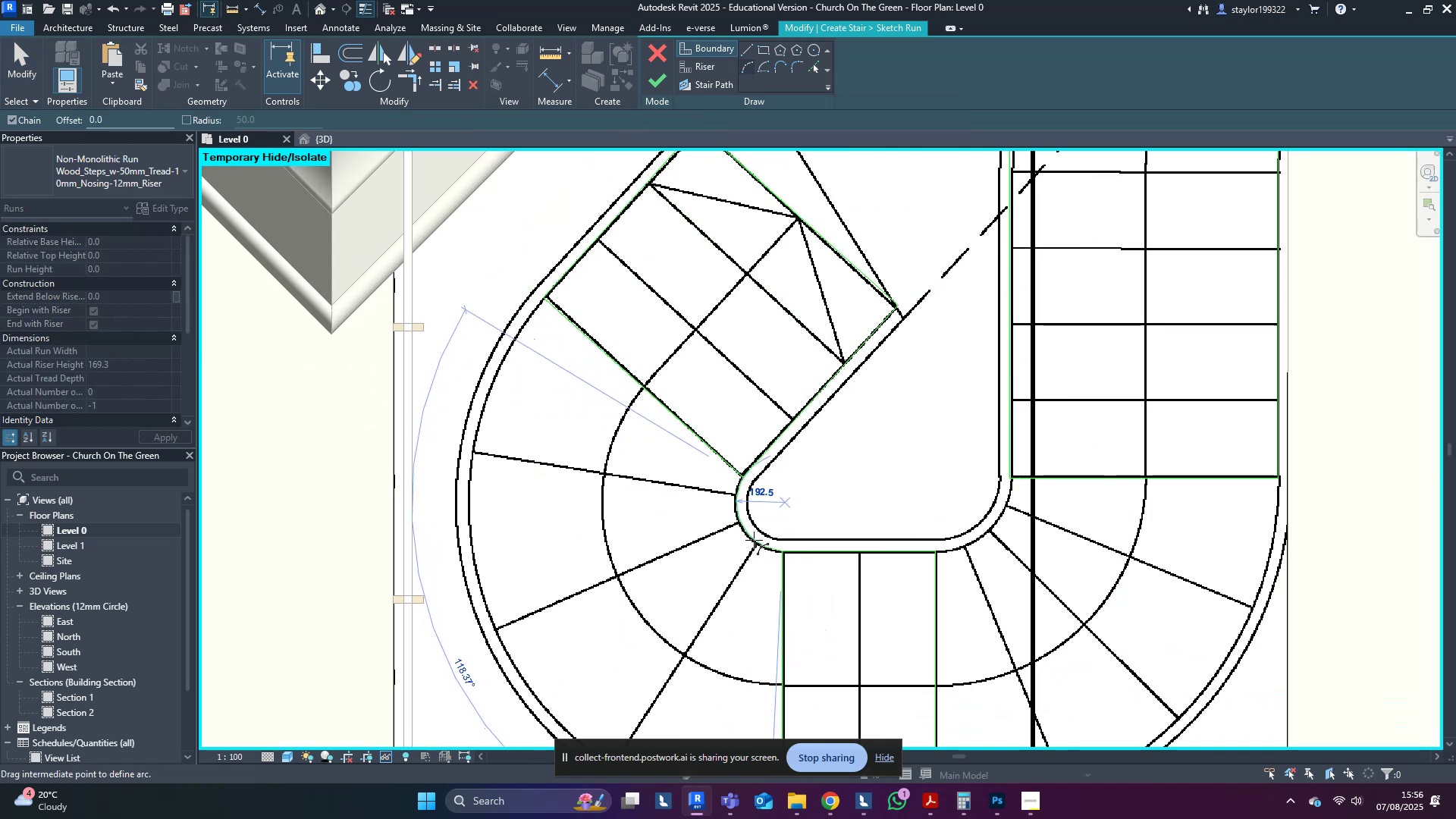 
left_click([754, 540])
 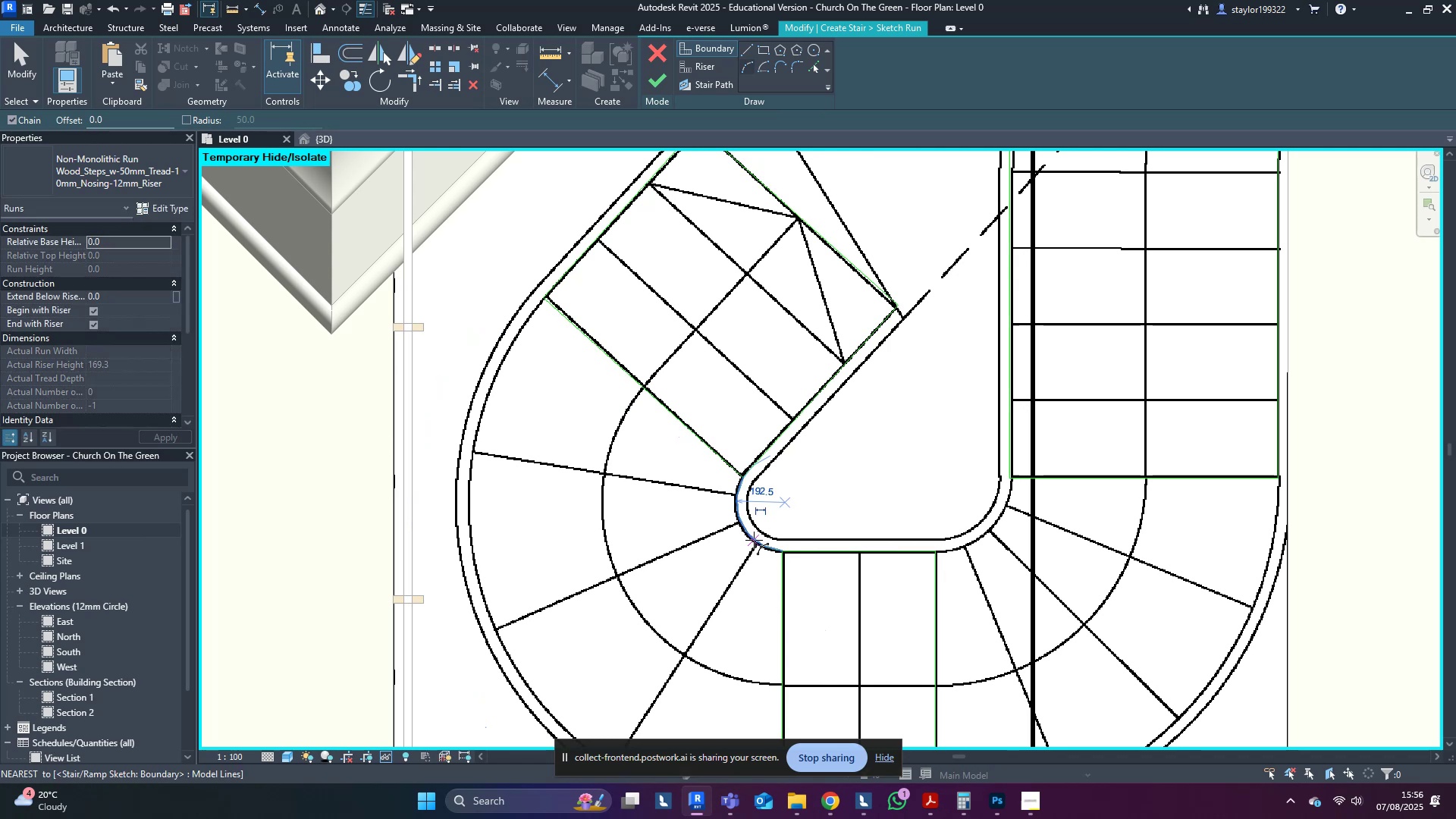 
key(Escape)
 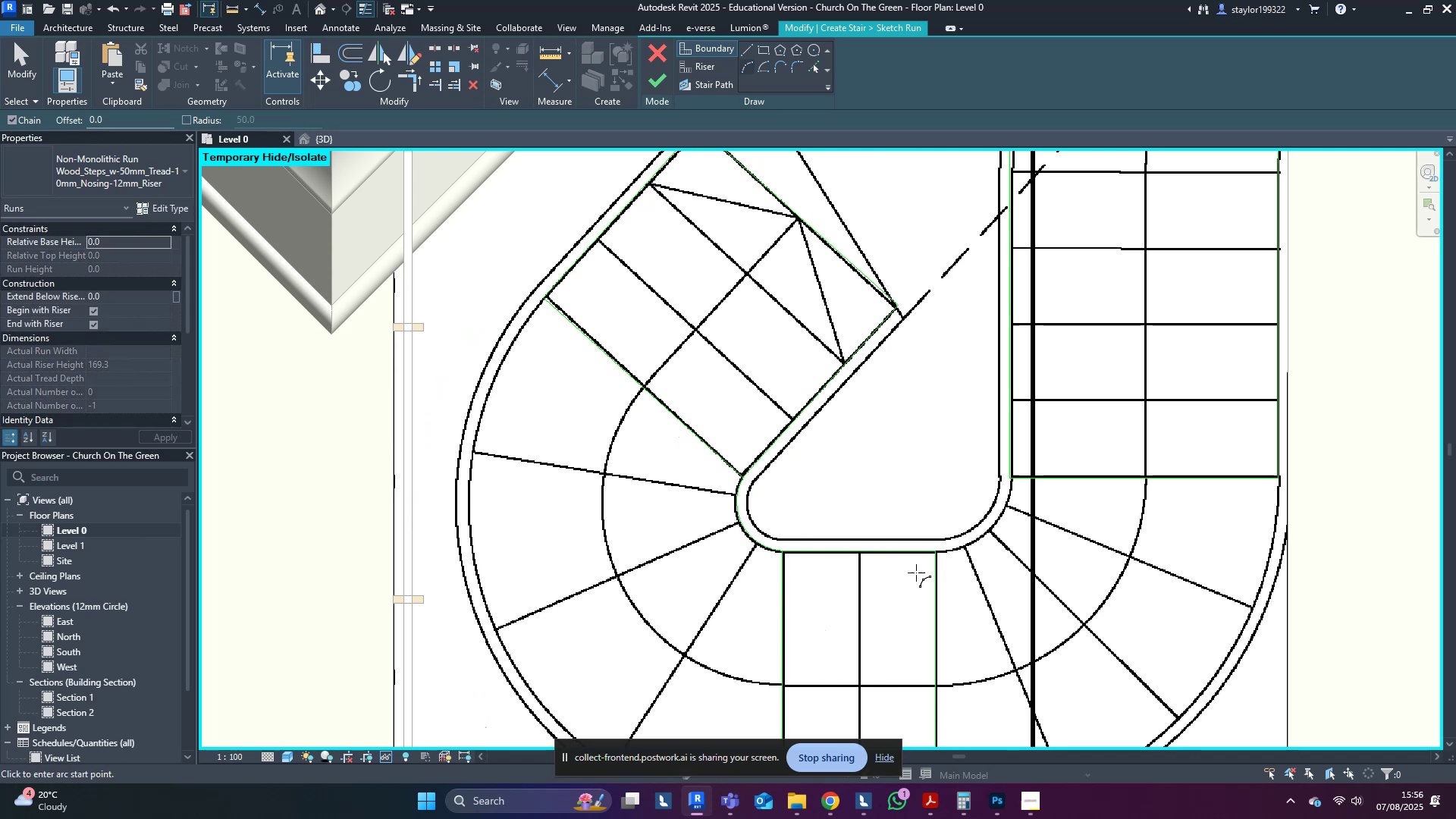 
scroll: coordinate [932, 580], scroll_direction: up, amount: 3.0
 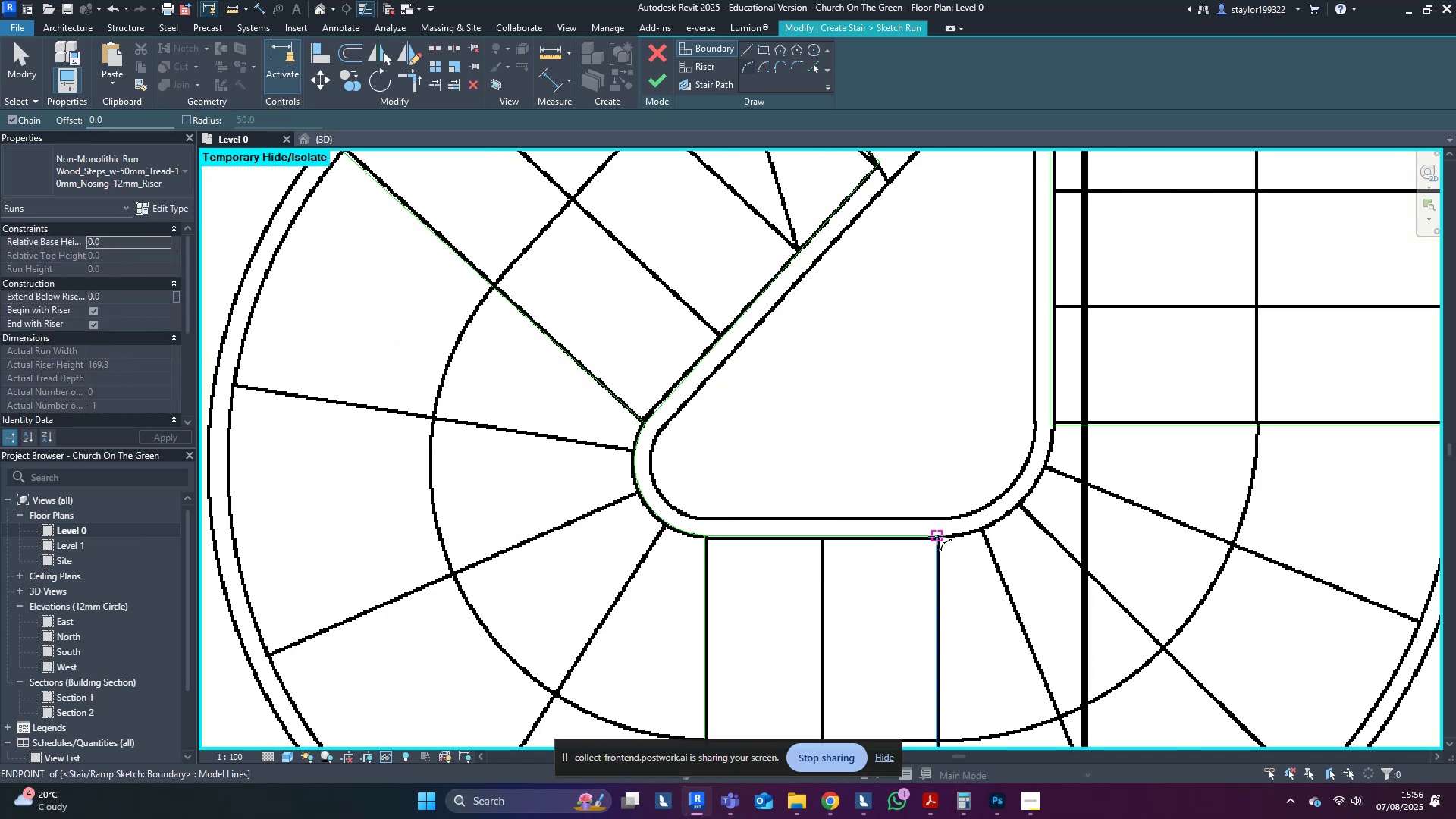 
left_click([937, 536])
 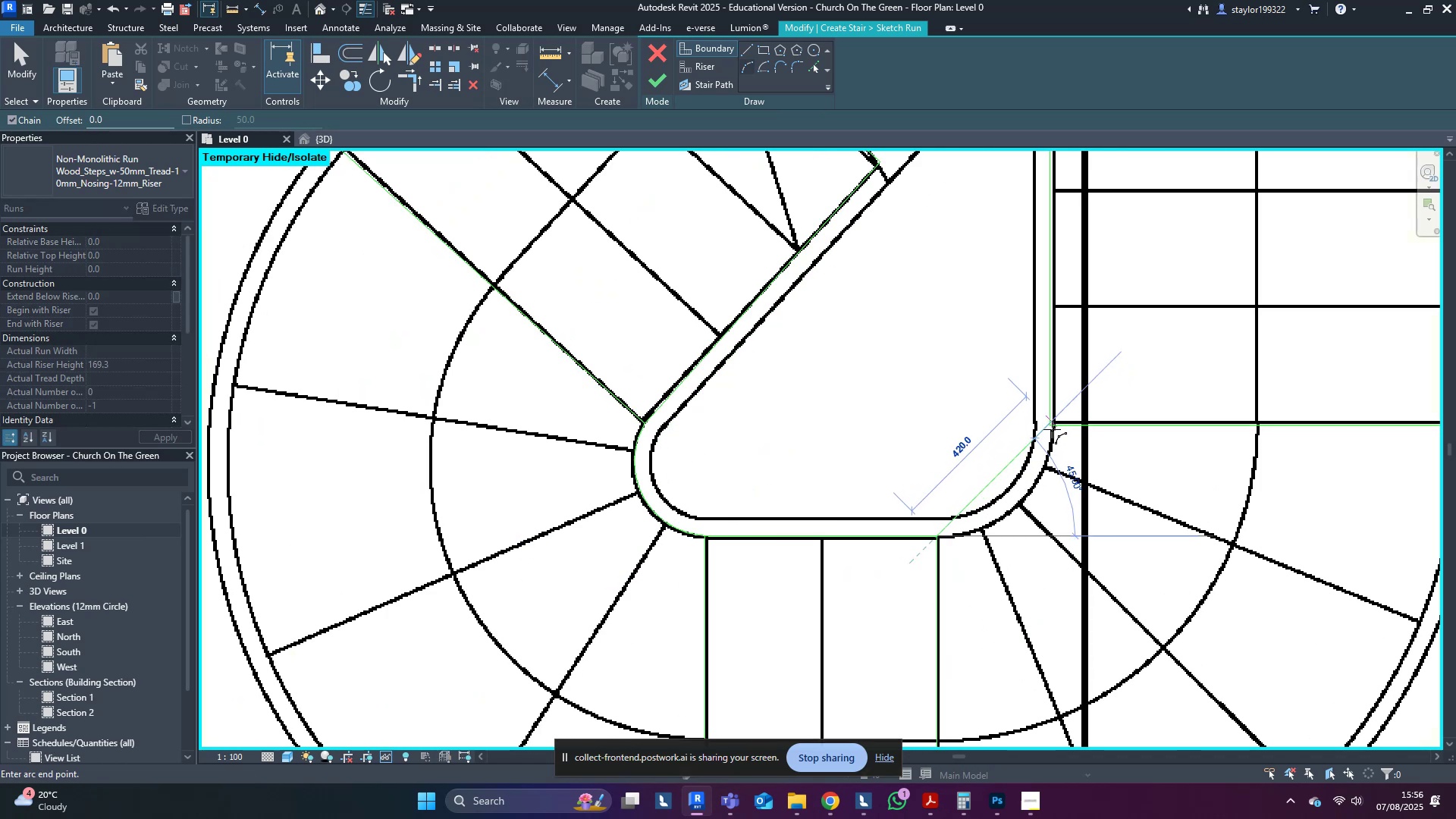 
key(Tab)
 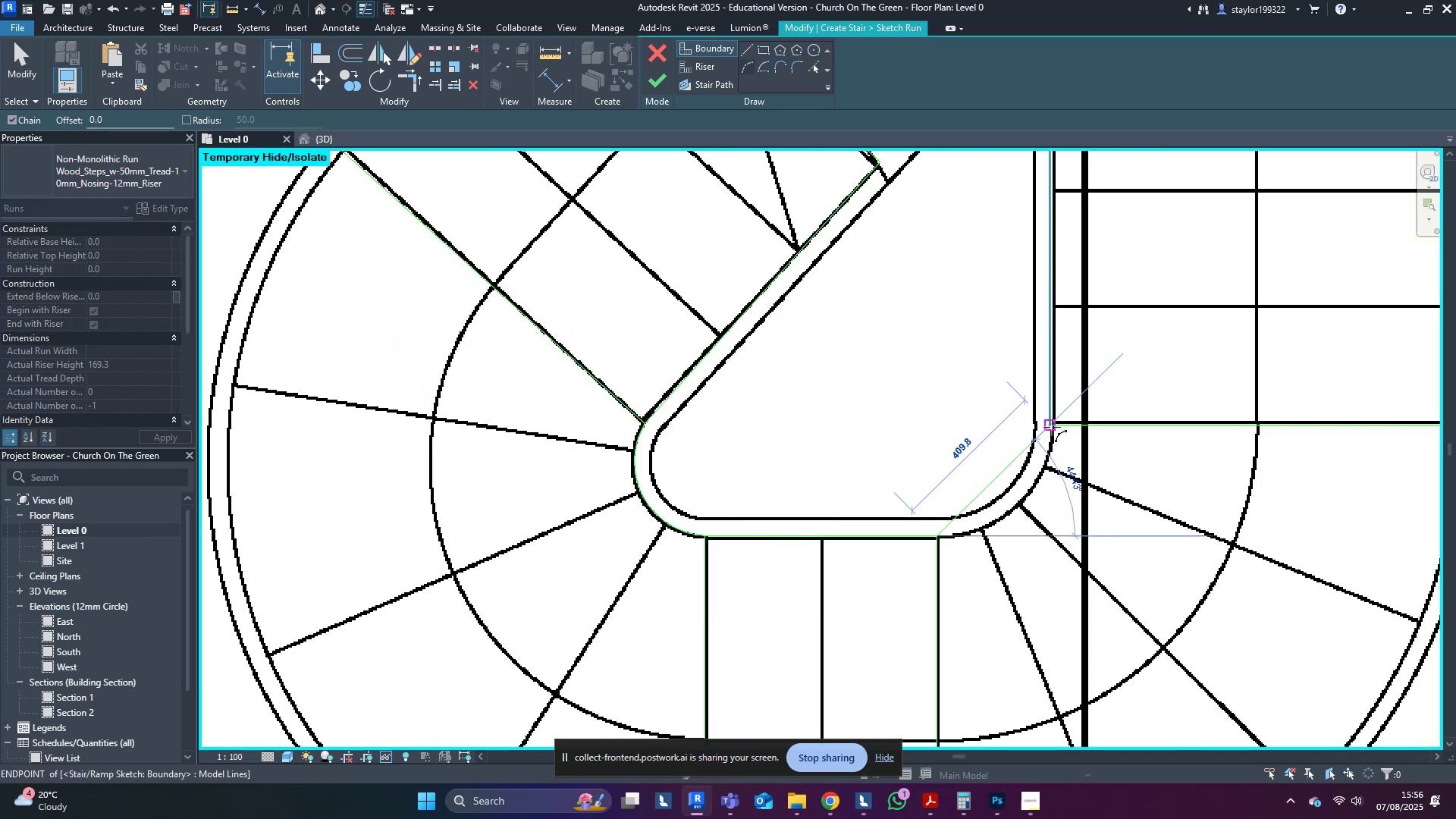 
key(Tab)
 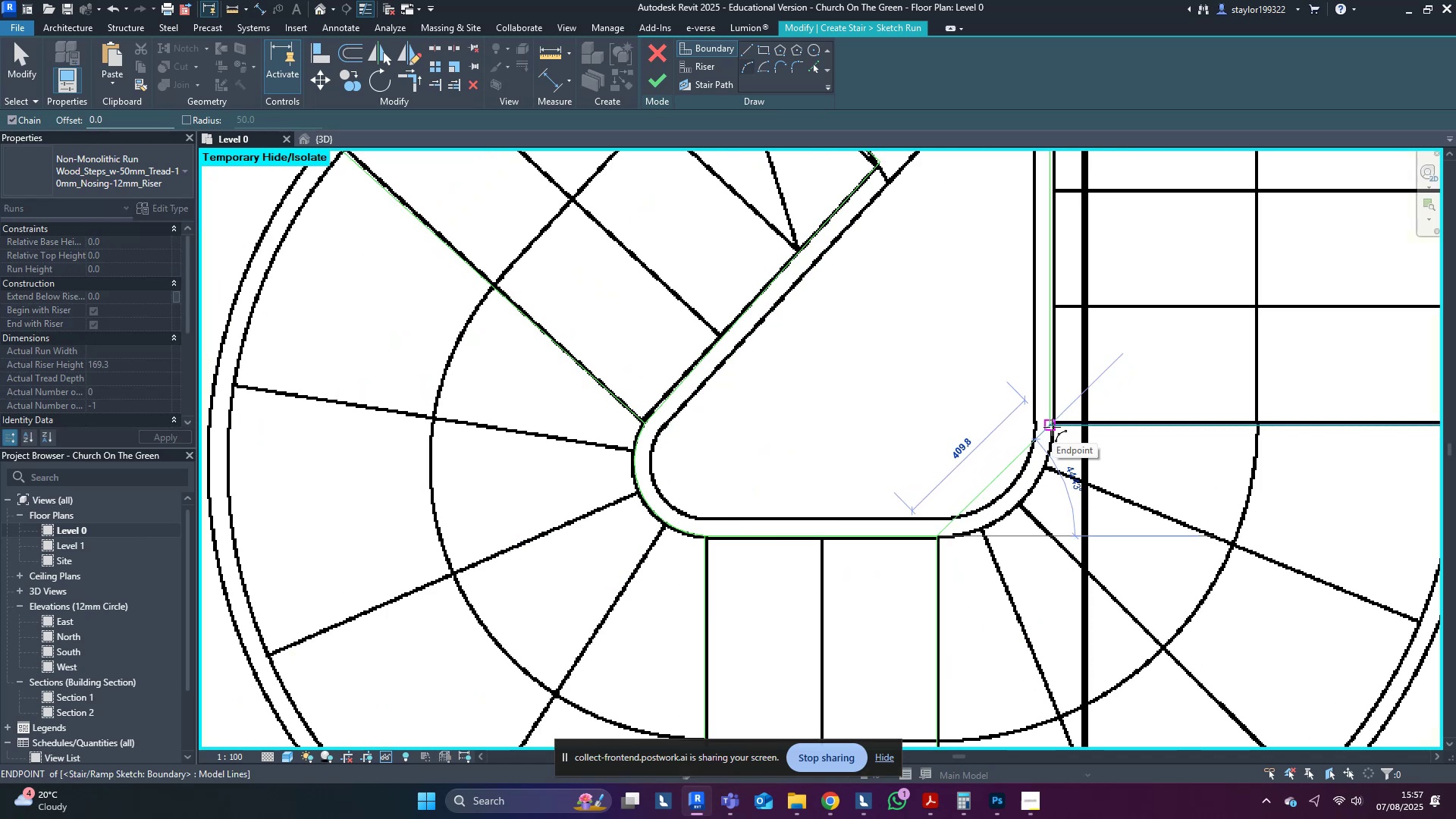 
wait(6.46)
 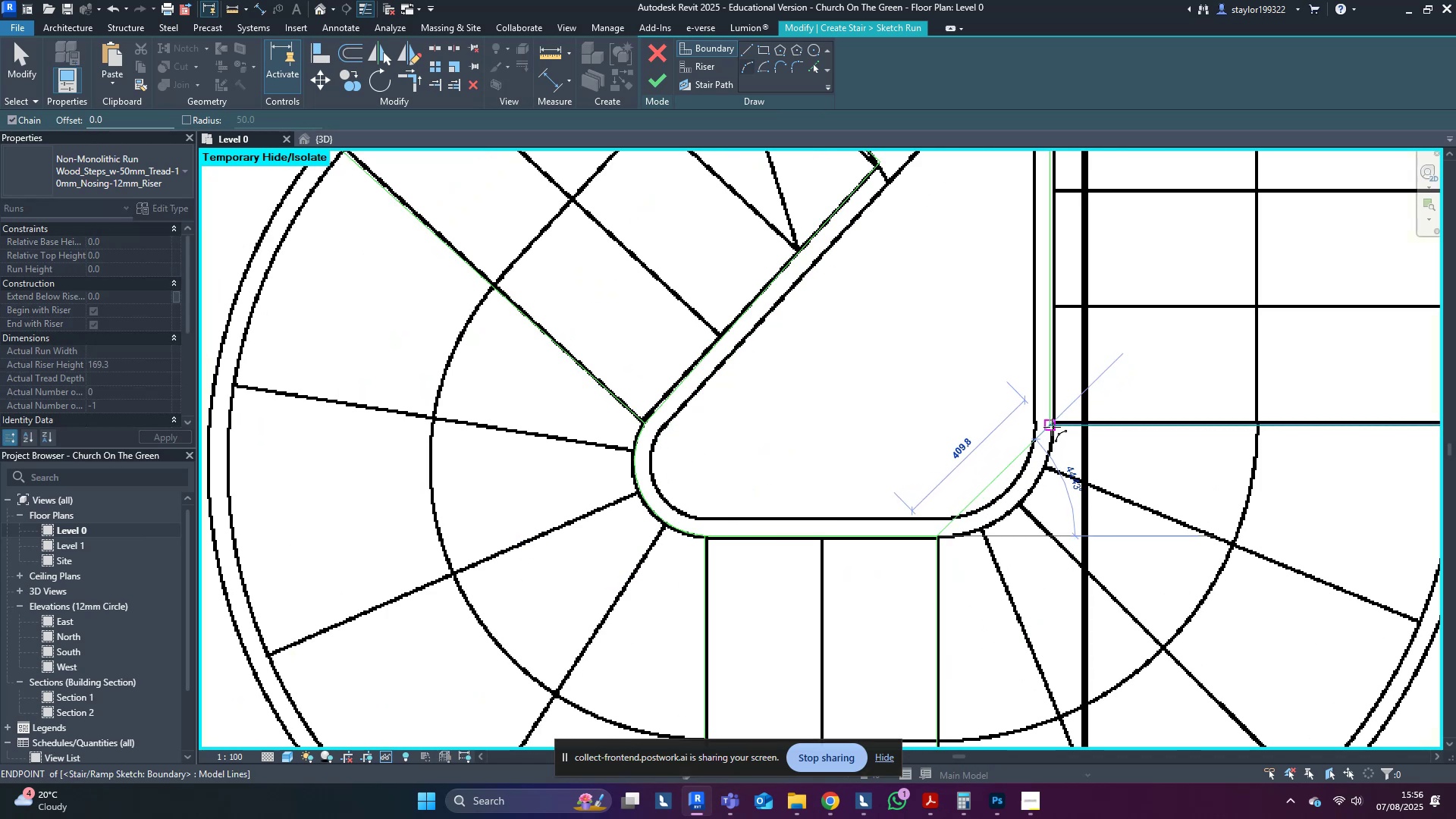 
left_click([1052, 427])
 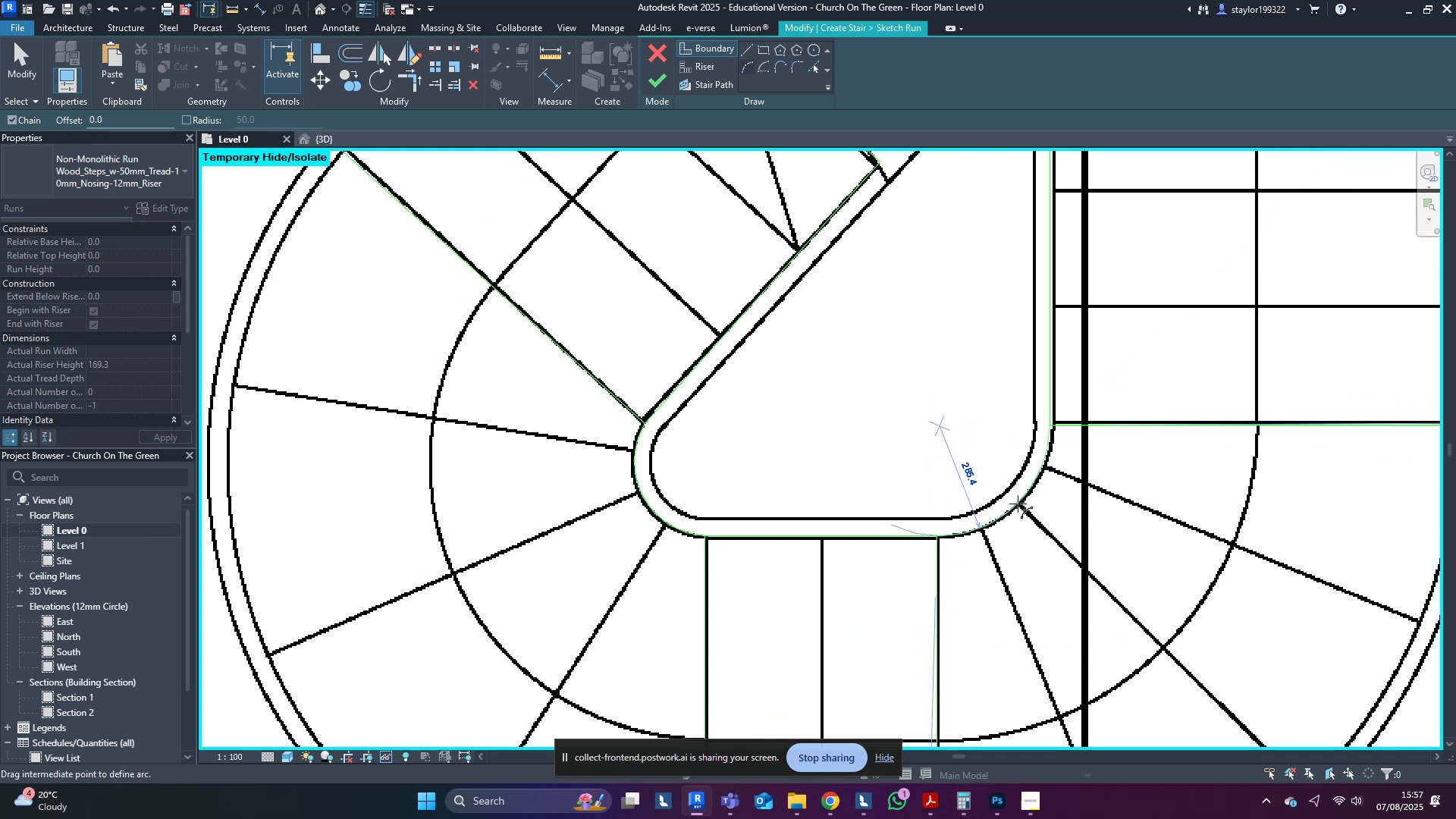 
left_click([1019, 504])
 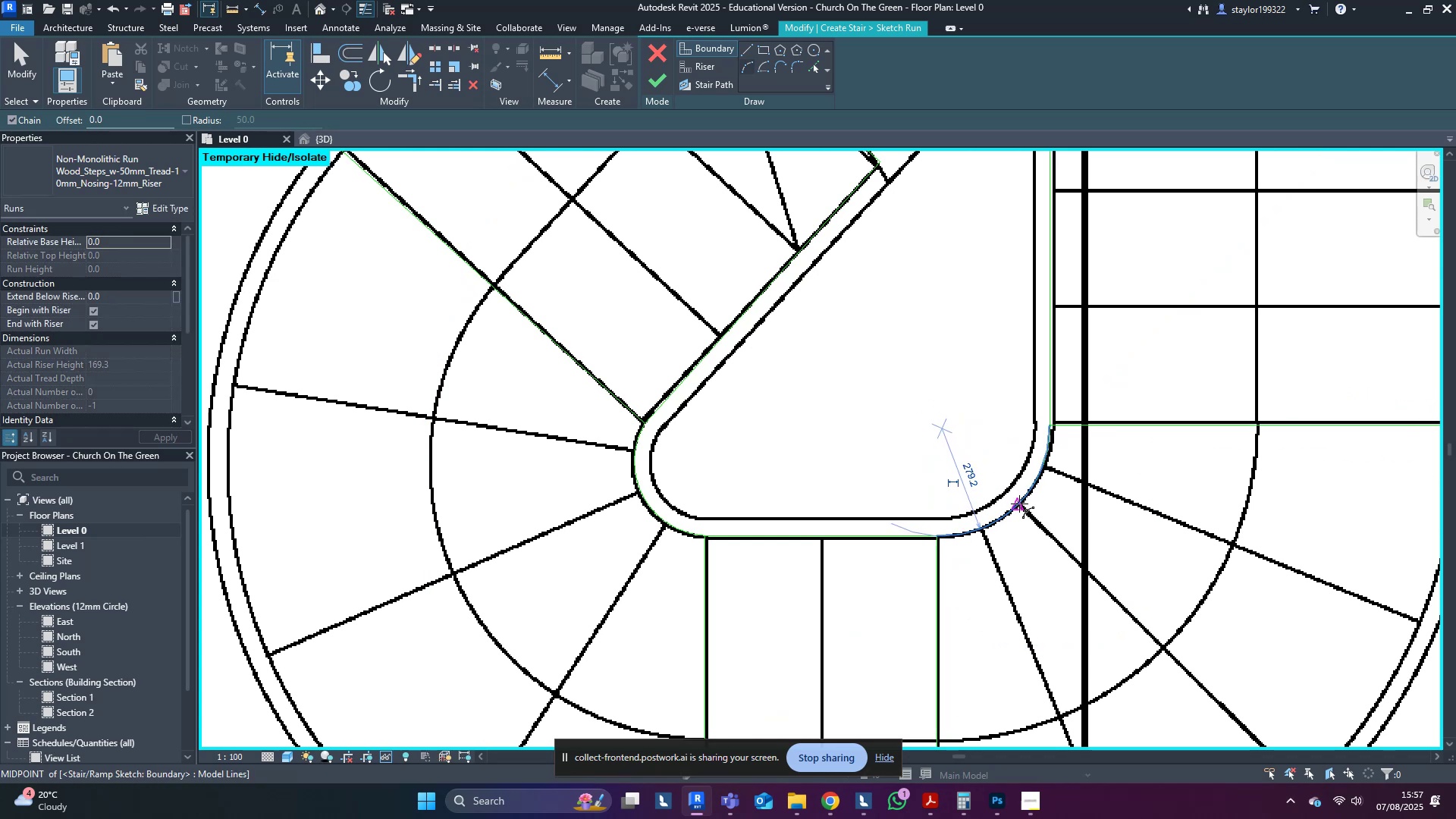 
key(Escape)
 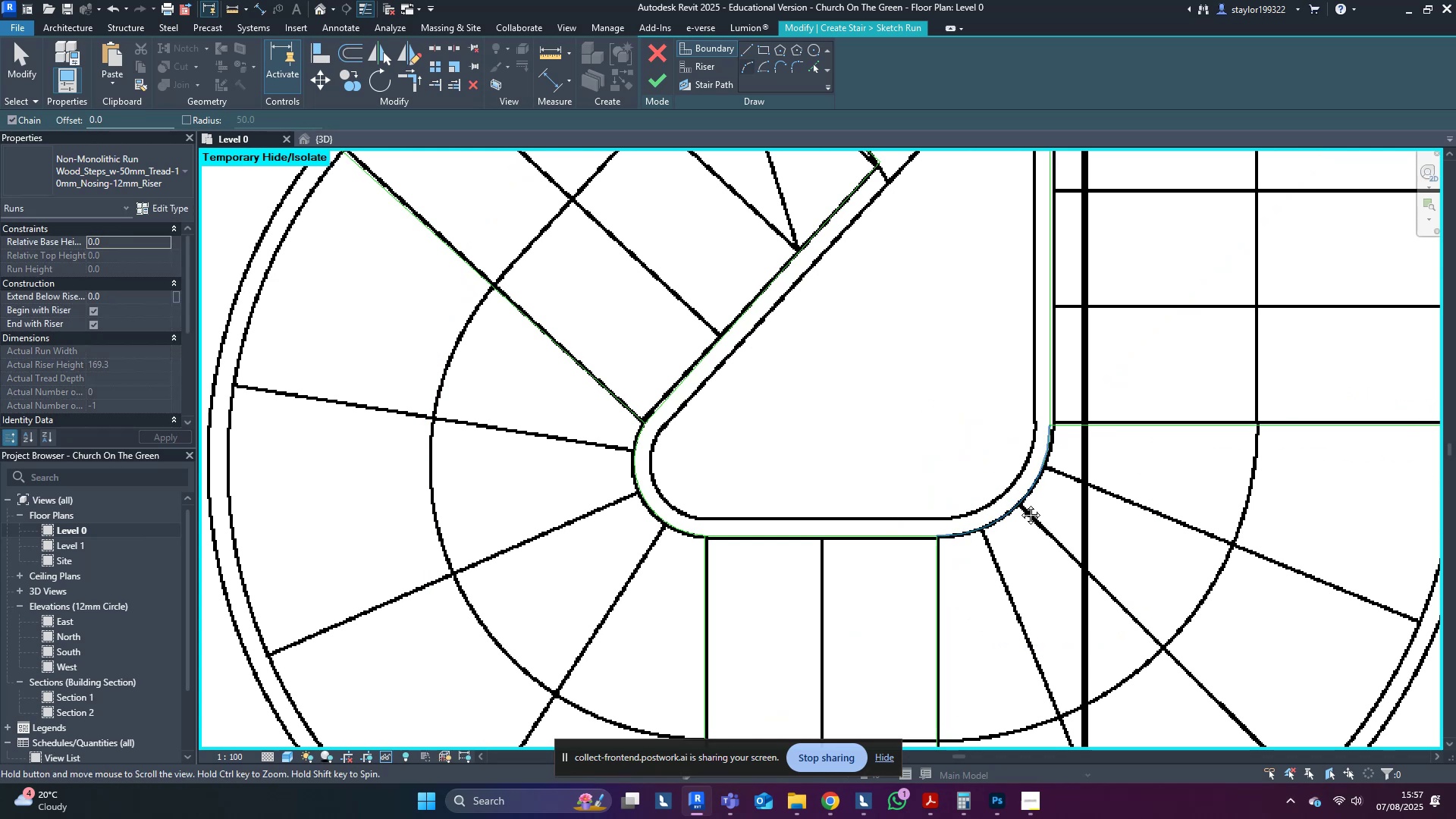 
middle_click([1019, 504])
 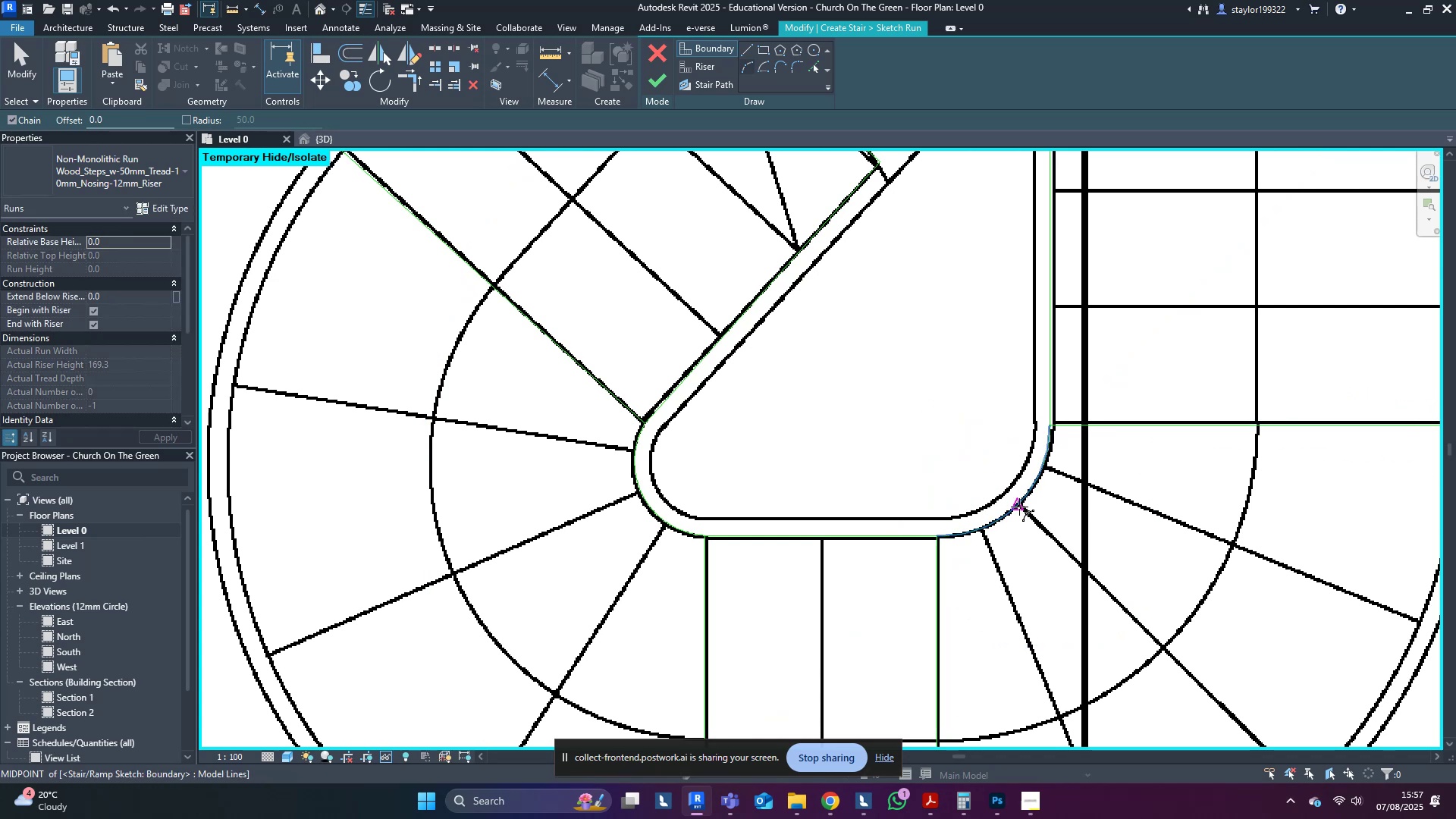 
scroll: coordinate [999, 545], scroll_direction: down, amount: 5.0
 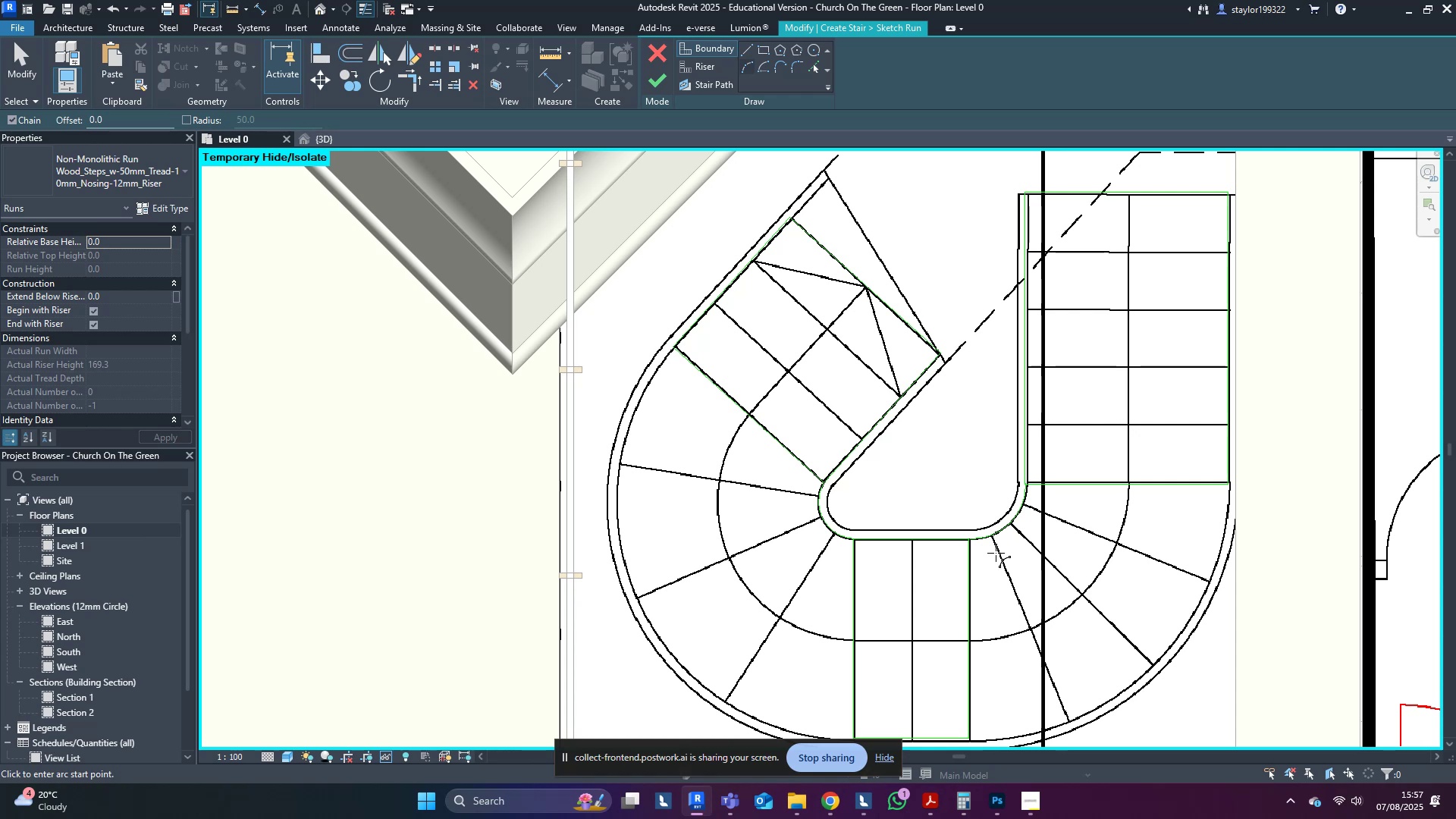 
wait(35.16)
 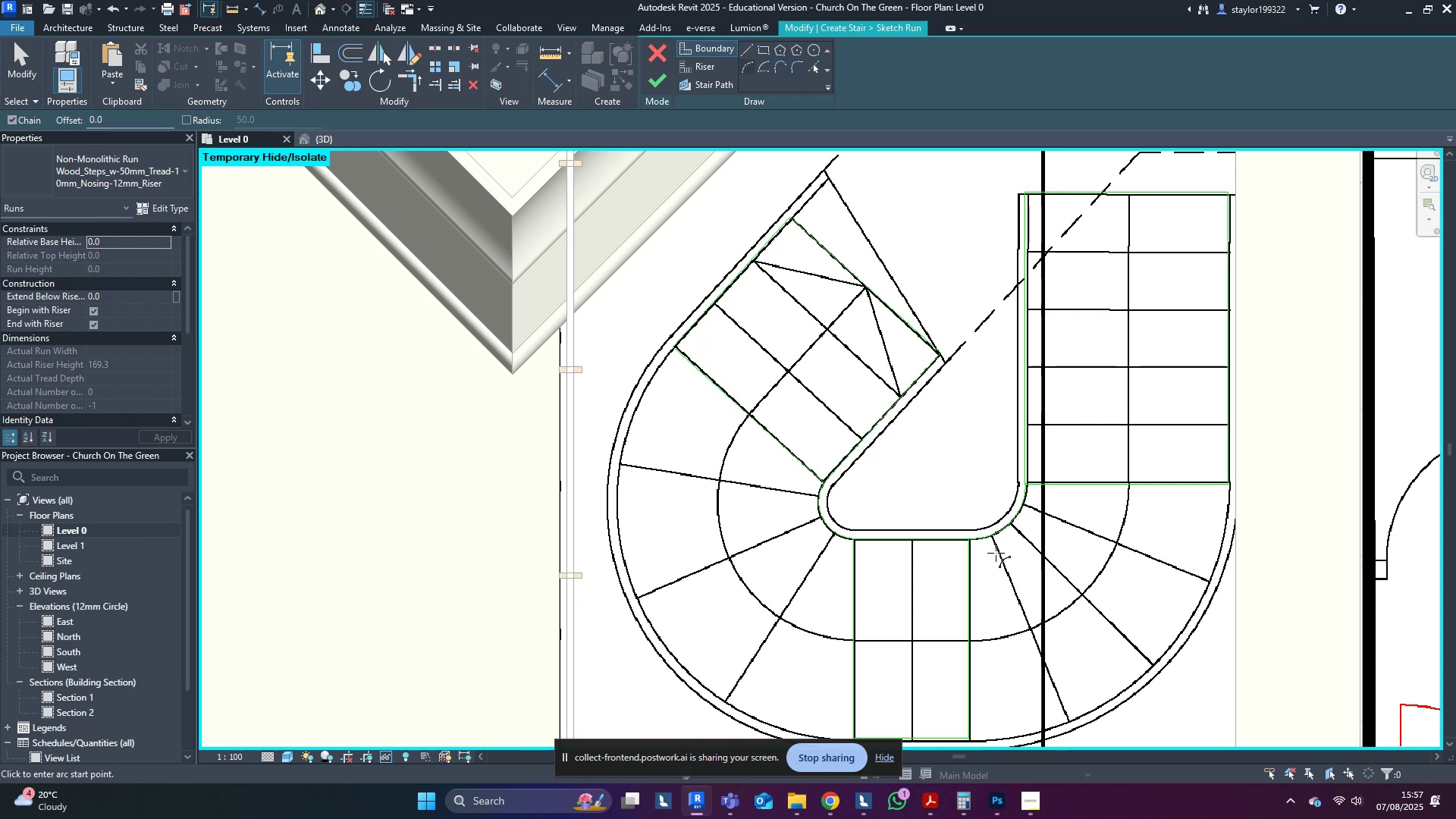 
scroll: coordinate [962, 576], scroll_direction: up, amount: 4.0
 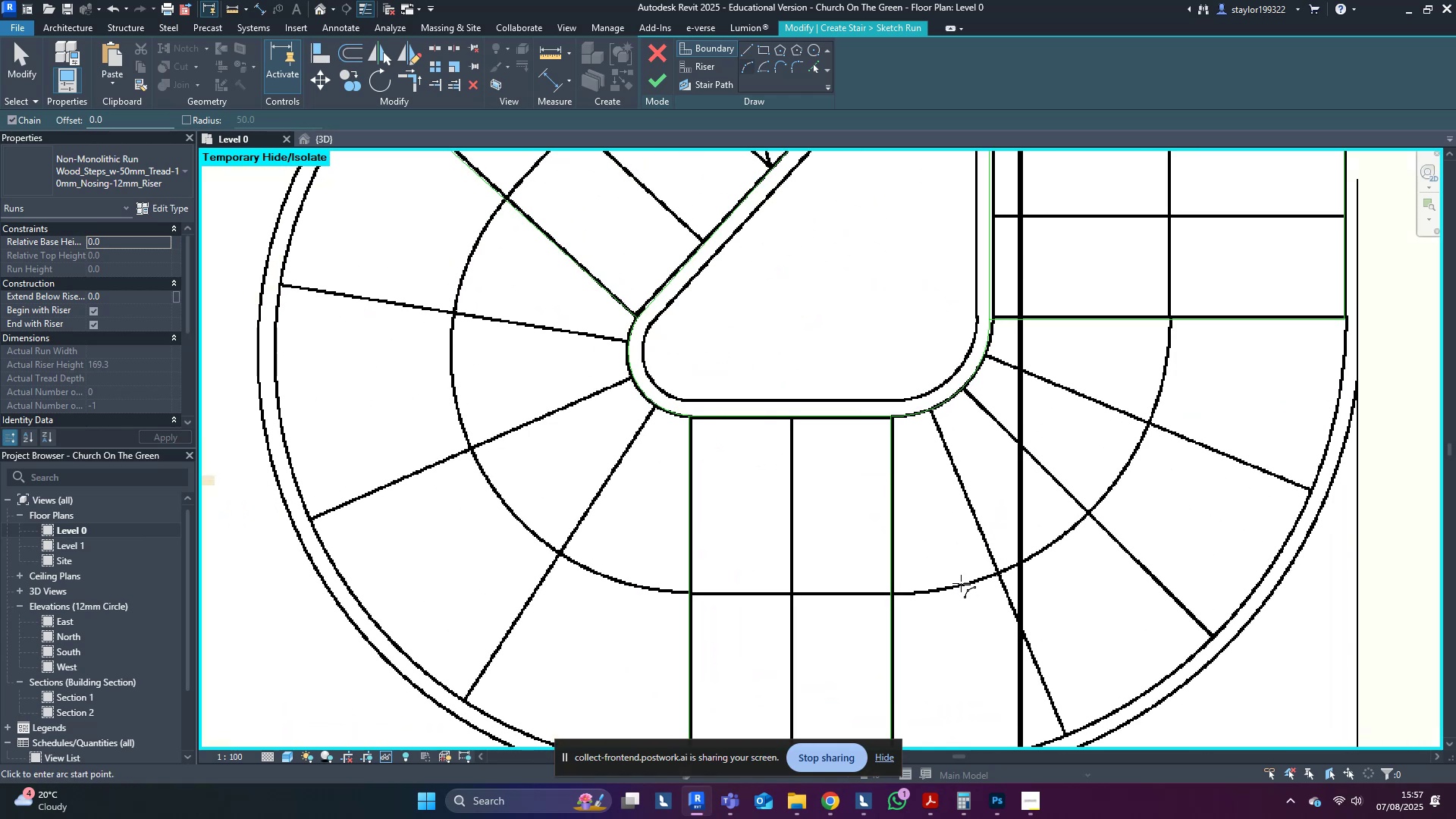 
type(sdmd)
 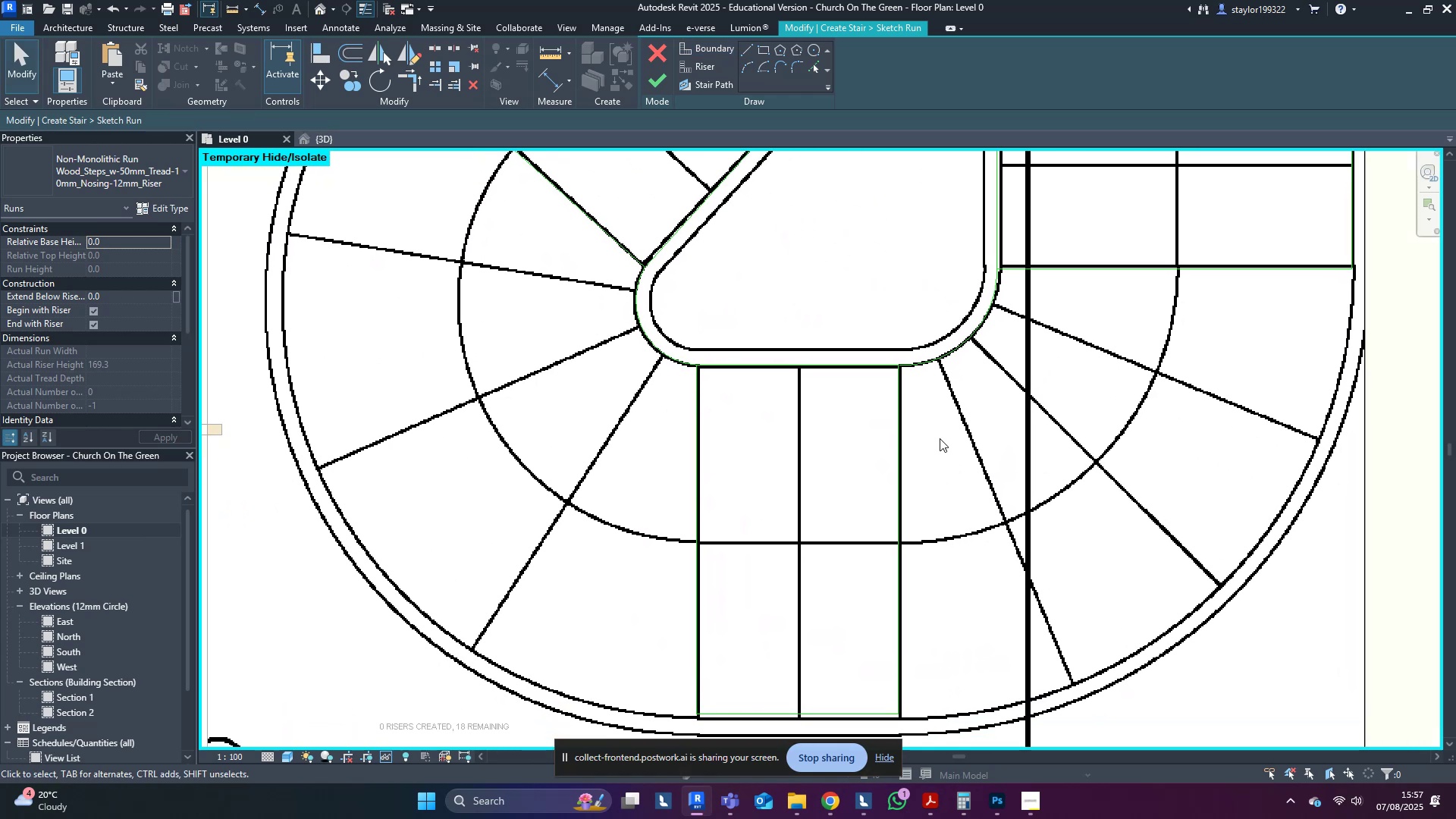 
left_click([940, 438])
 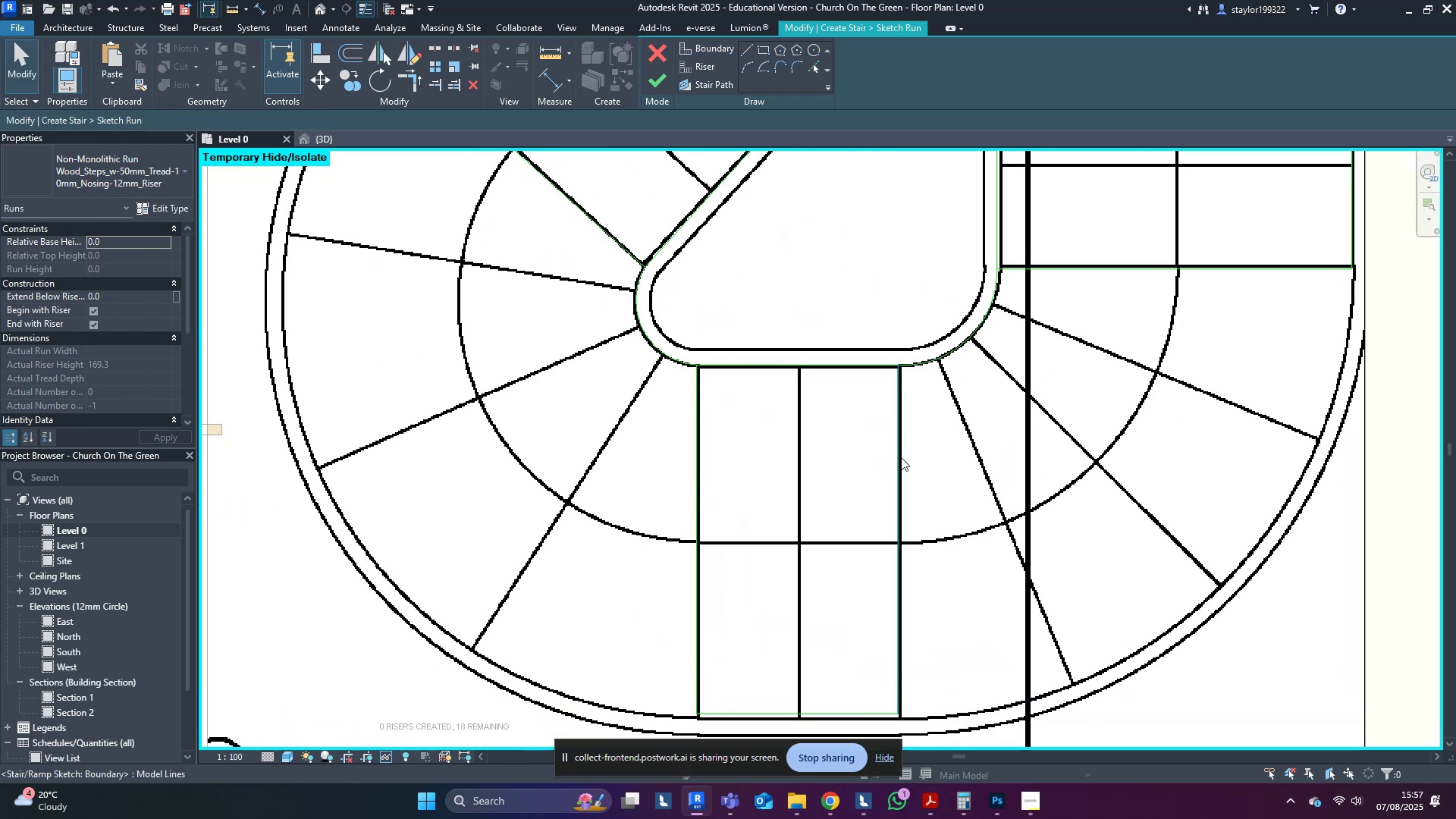 
left_click([901, 457])
 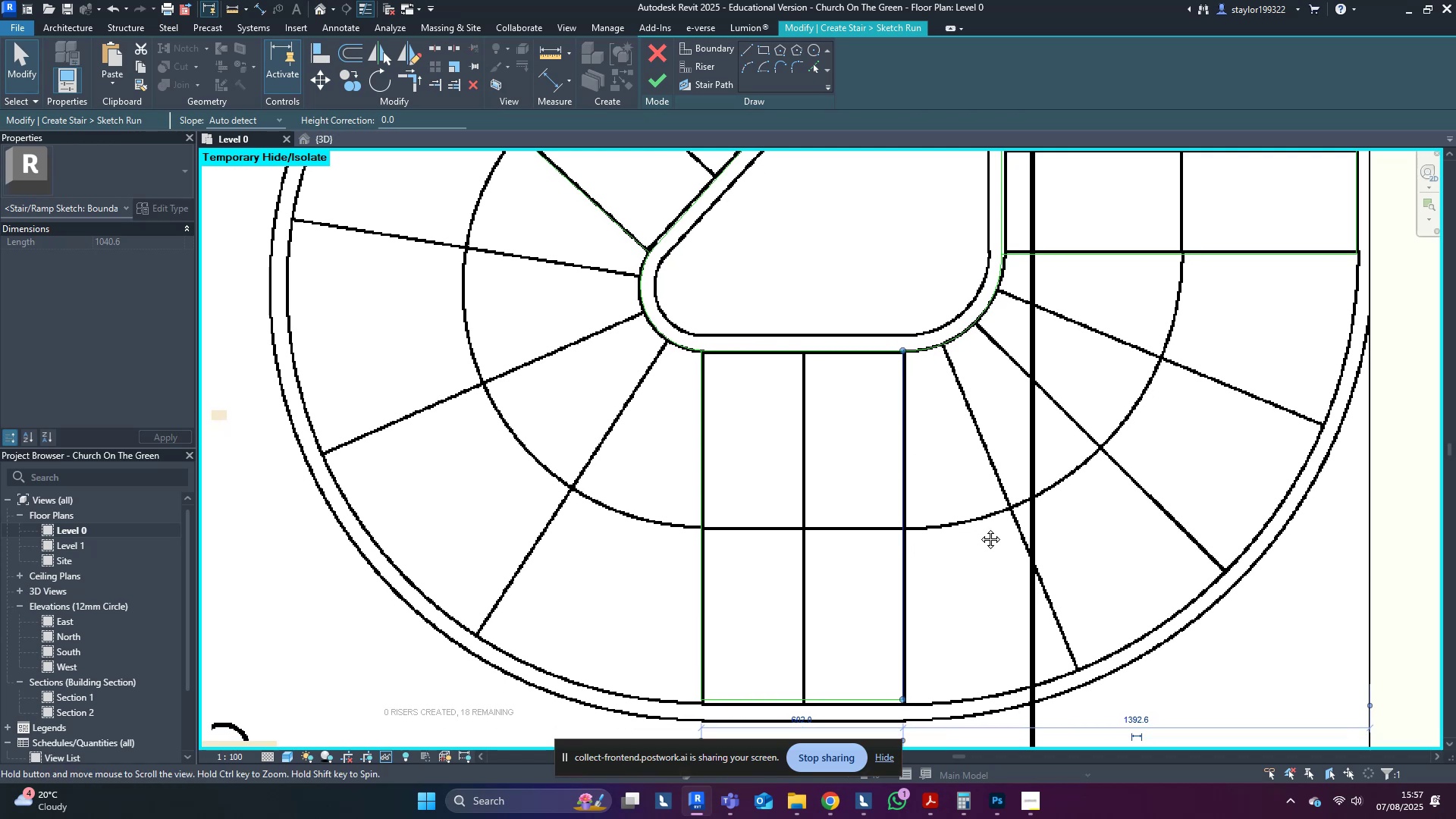 
left_click([987, 523])
 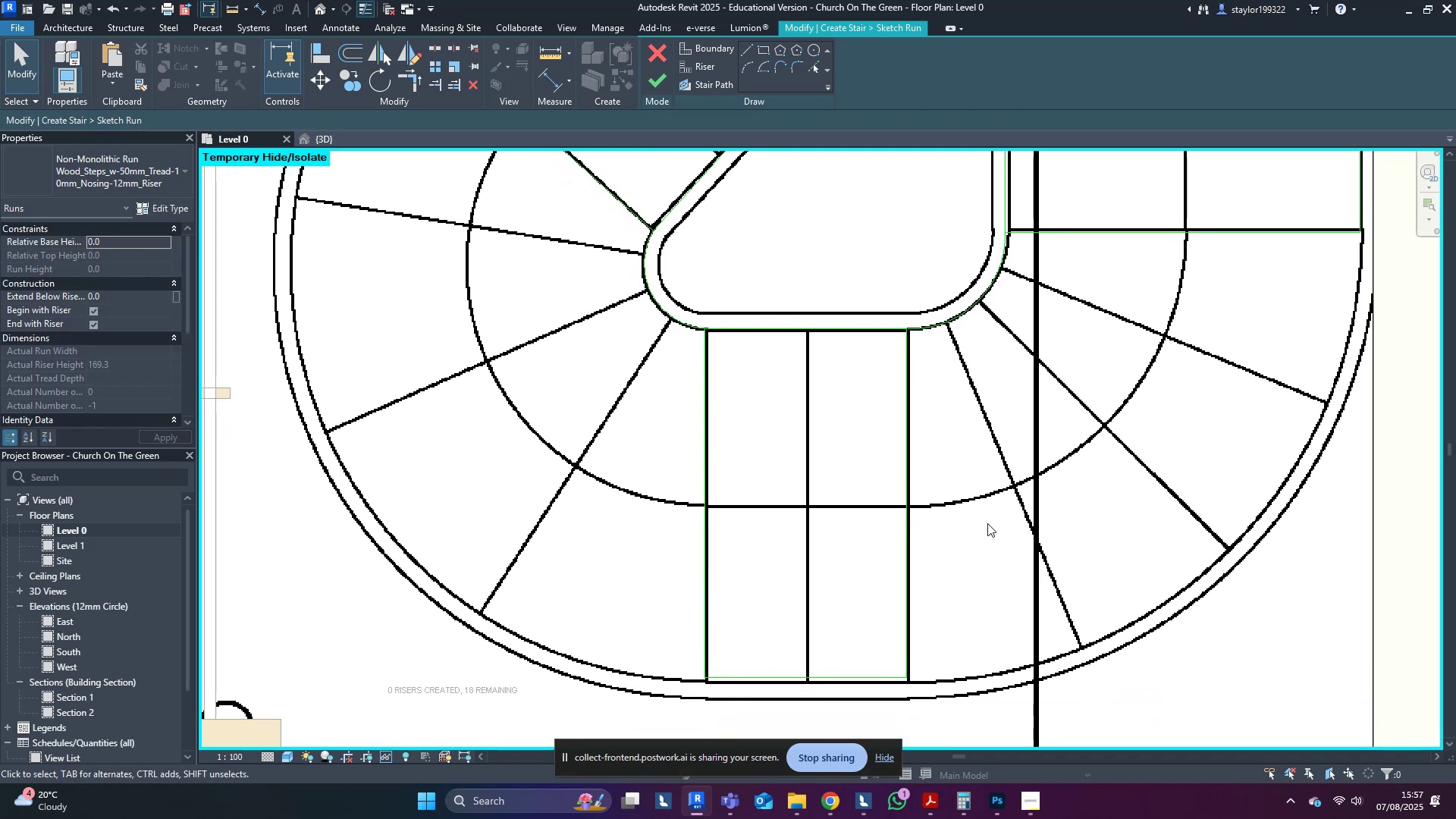 
type(of1040)
 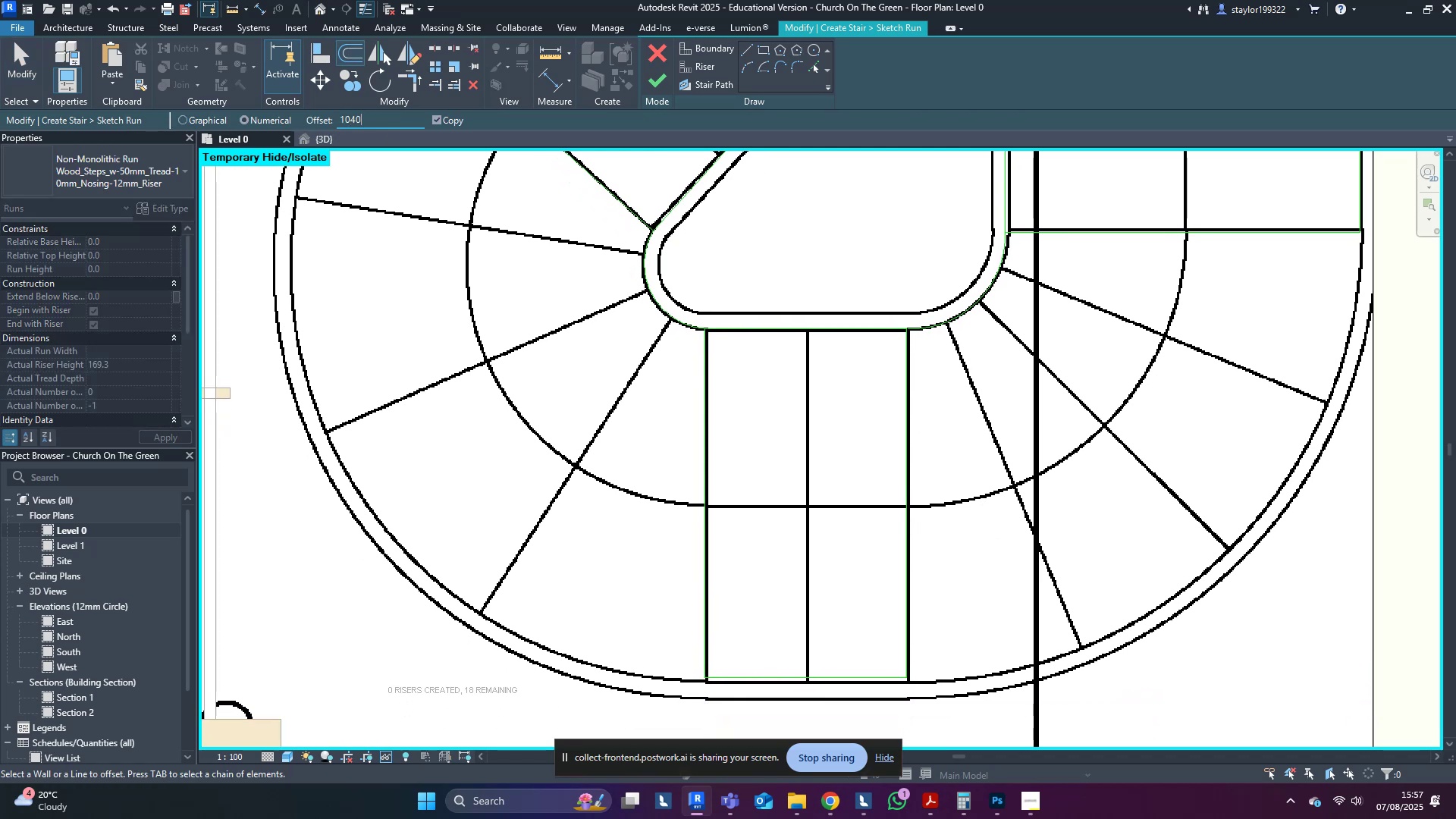 
key(Enter)
 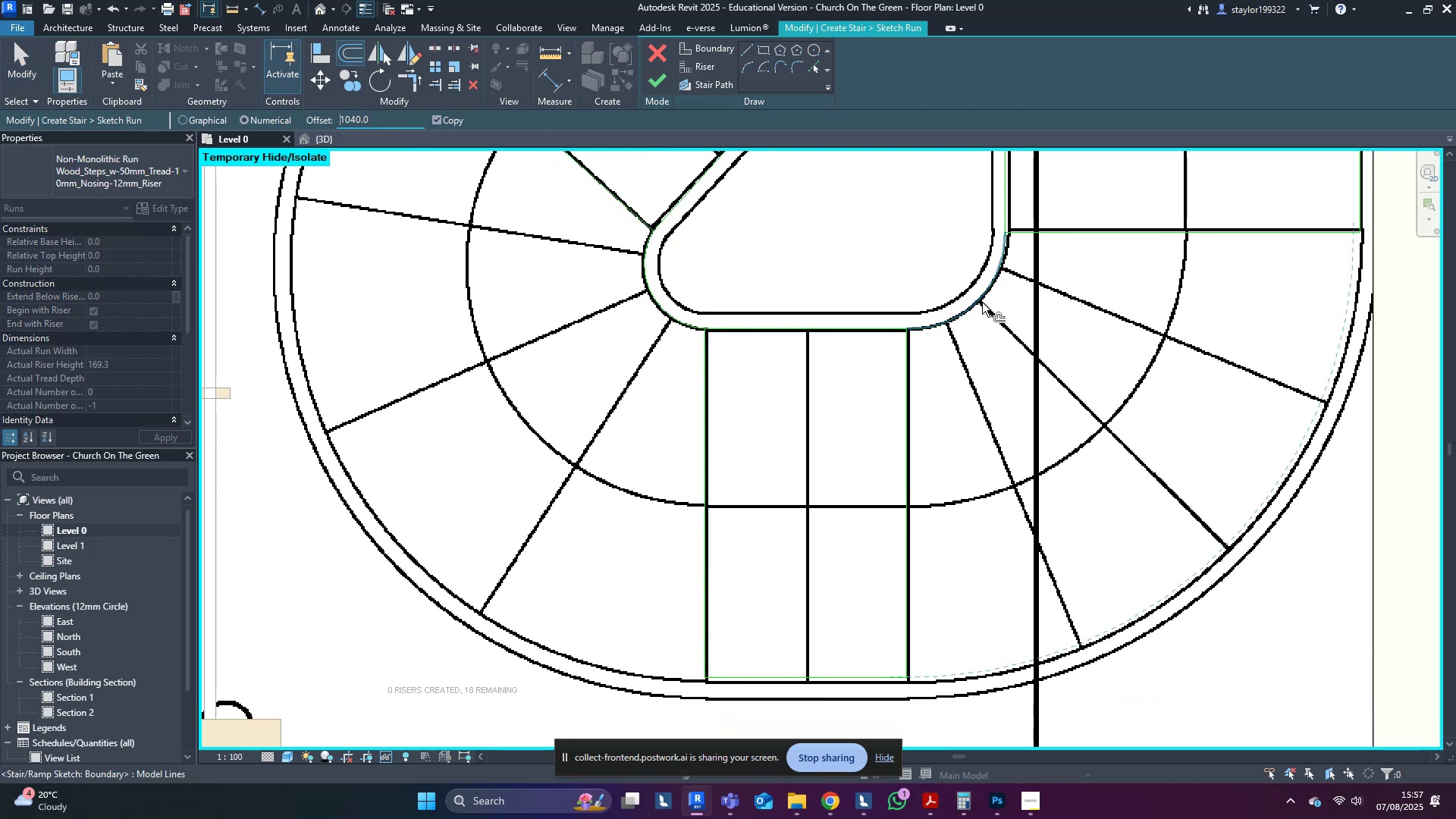 
left_click([982, 303])
 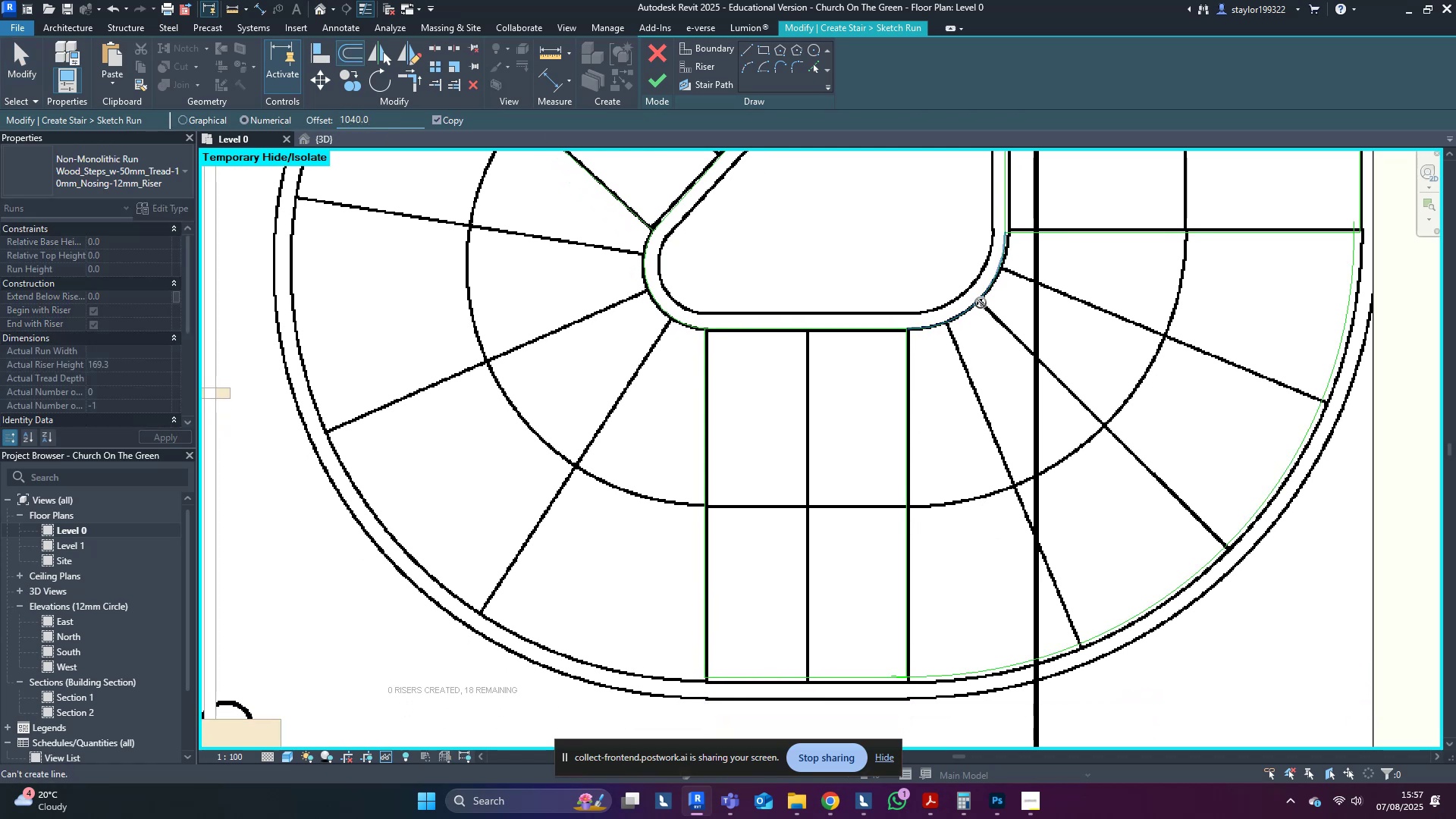 
scroll: coordinate [981, 303], scroll_direction: down, amount: 4.0
 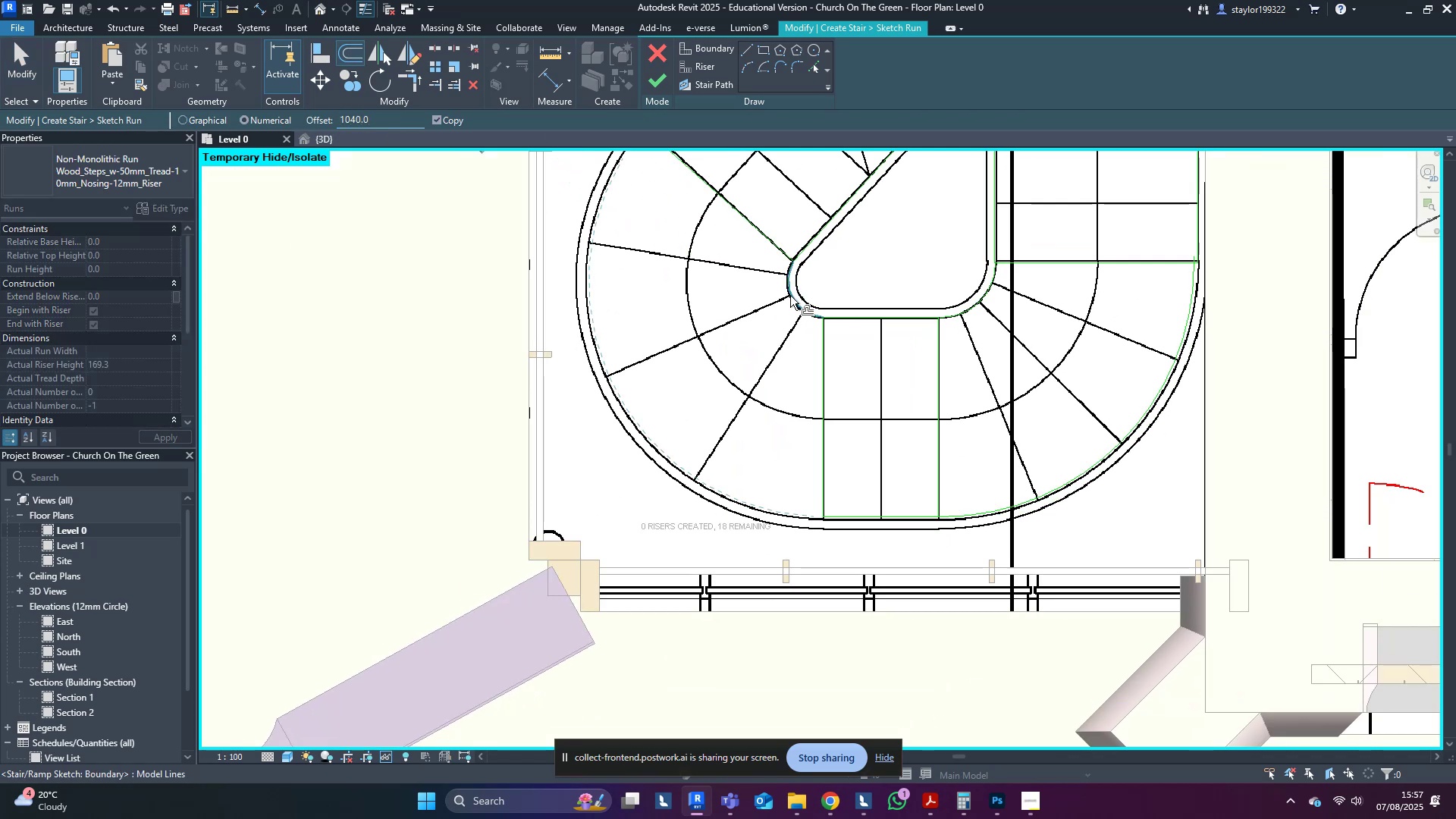 
left_click([790, 296])
 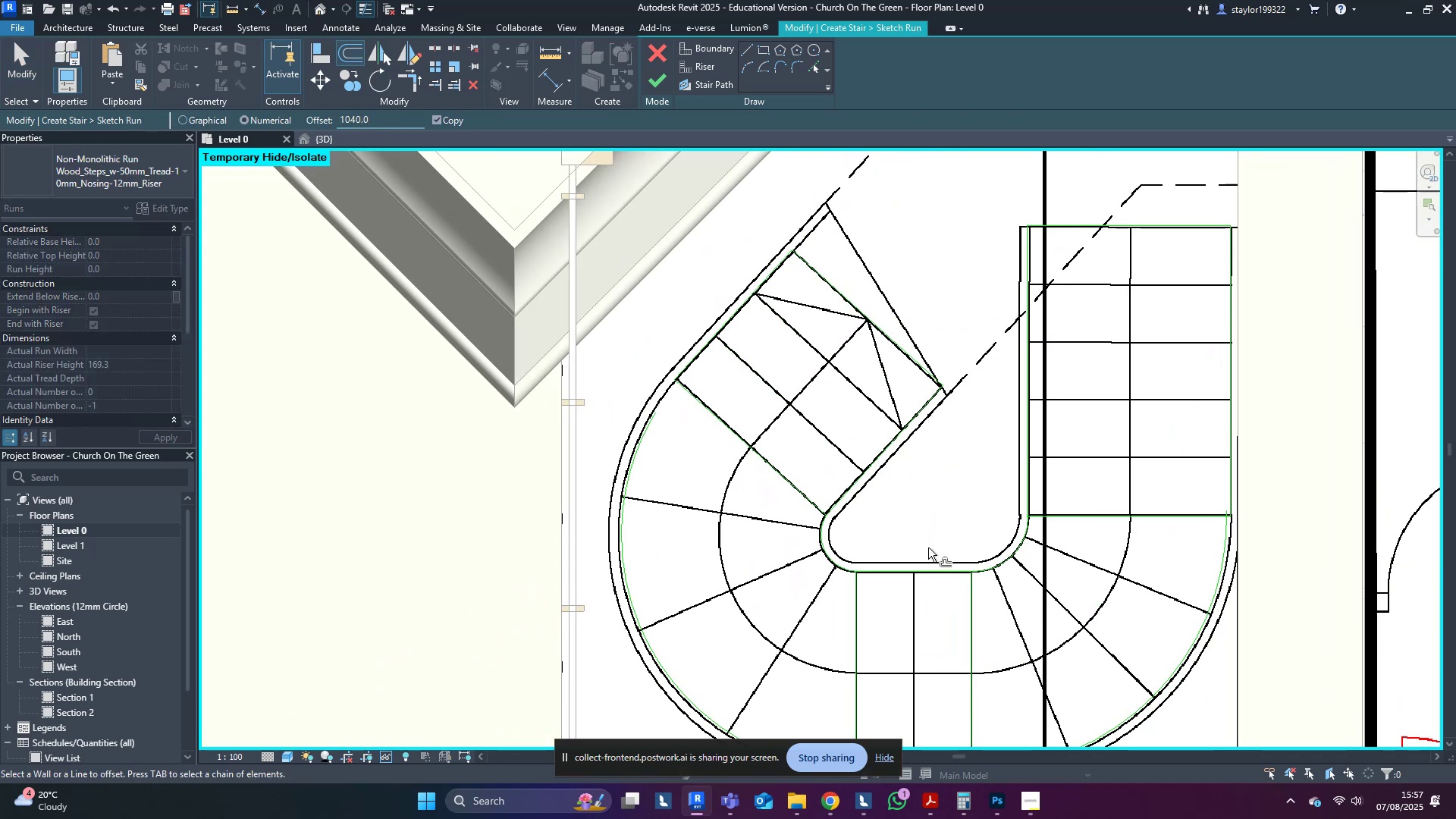 
type(sdmdhi)
 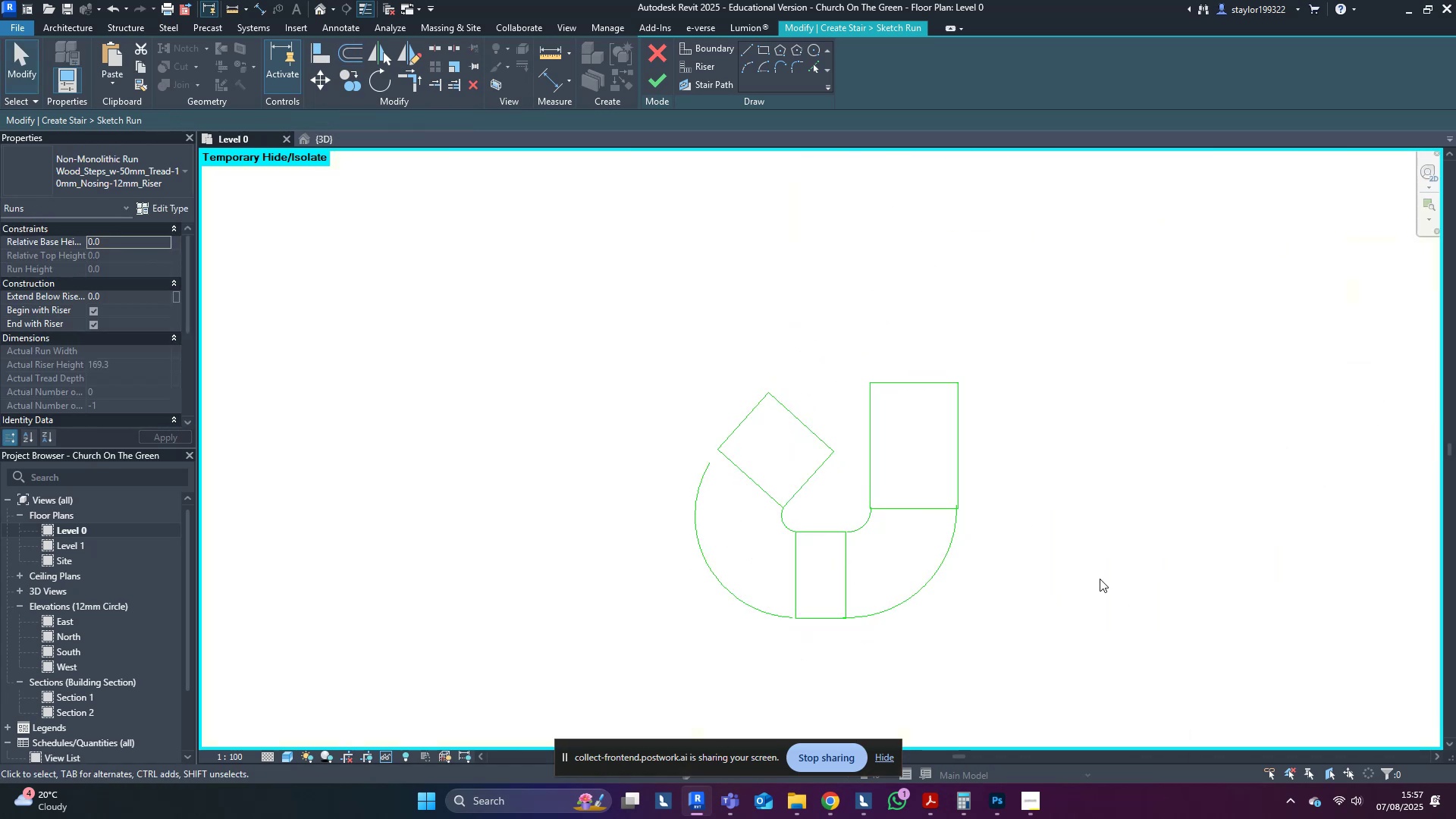 
scroll: coordinate [751, 500], scroll_direction: down, amount: 6.0
 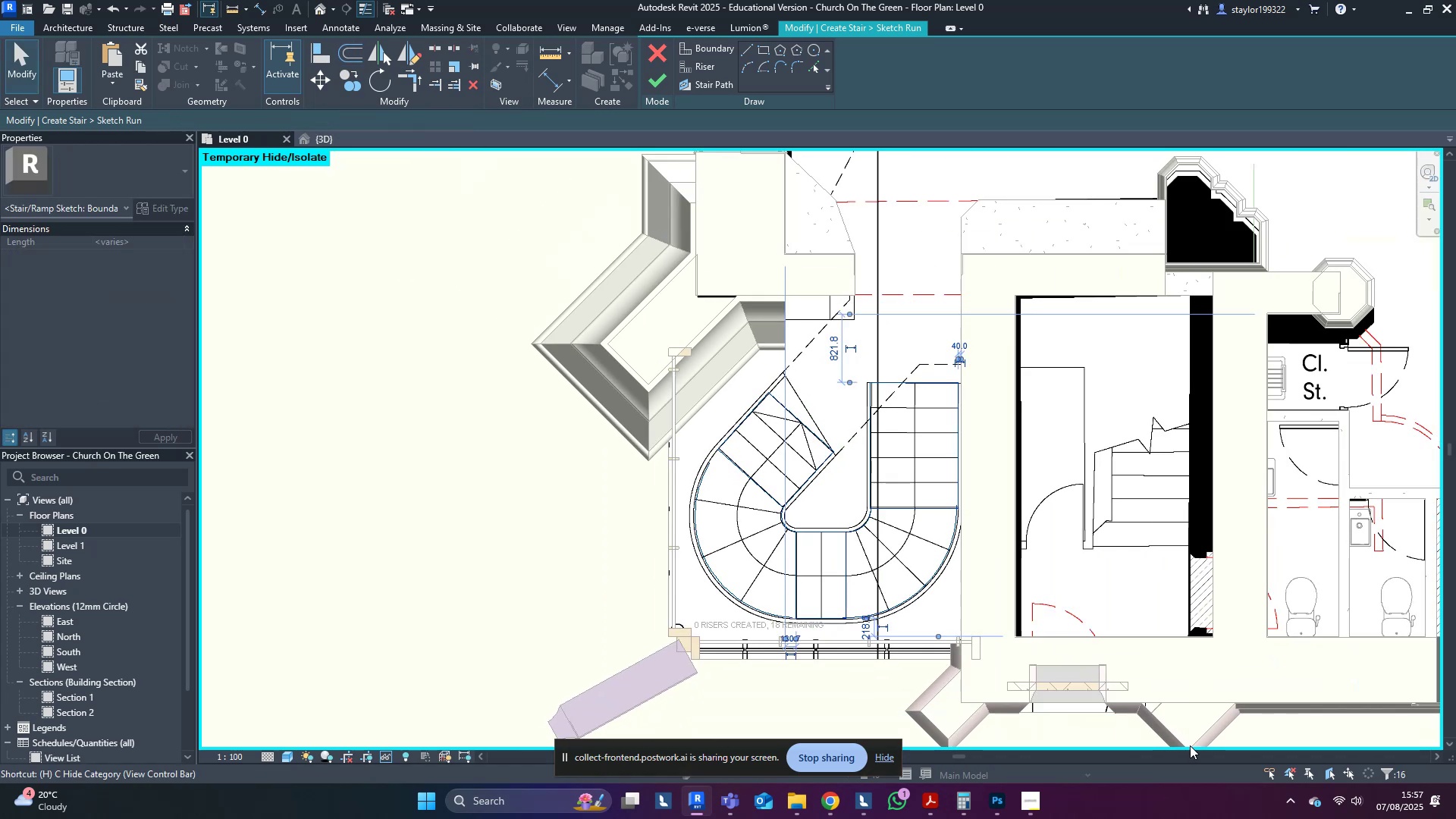 
left_click([1125, 608])
 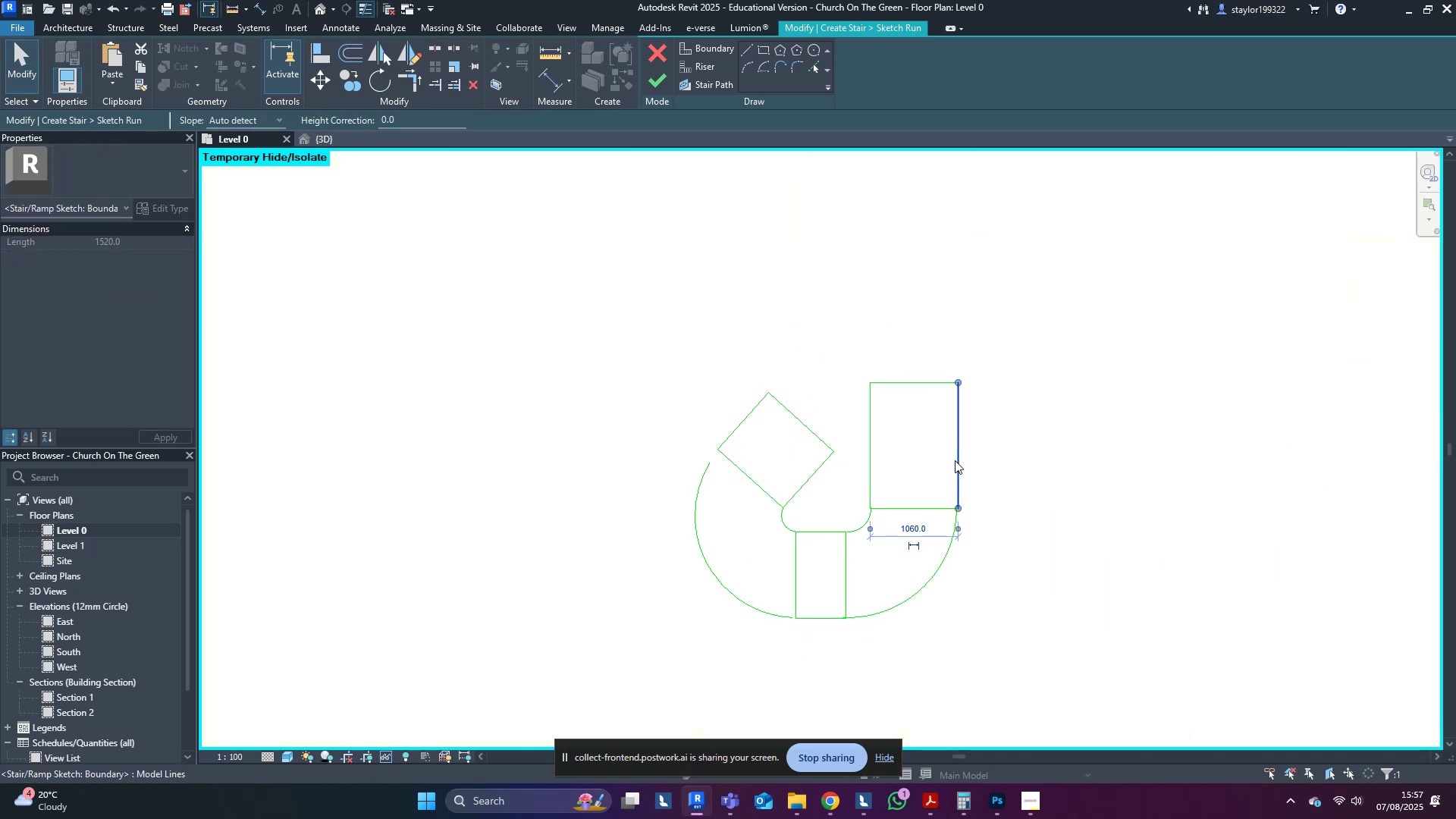 
key(Delete)
 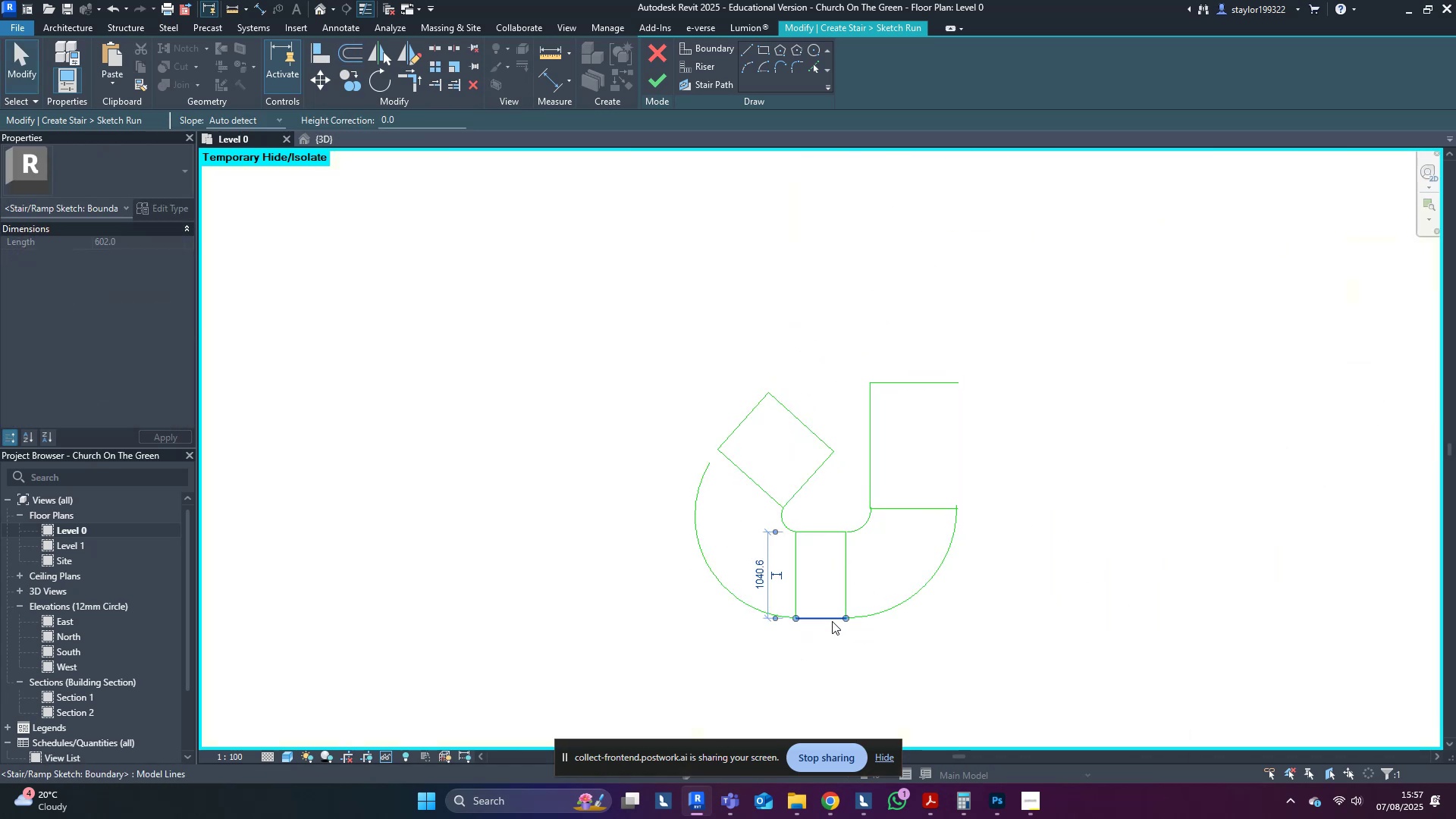 
key(Delete)
 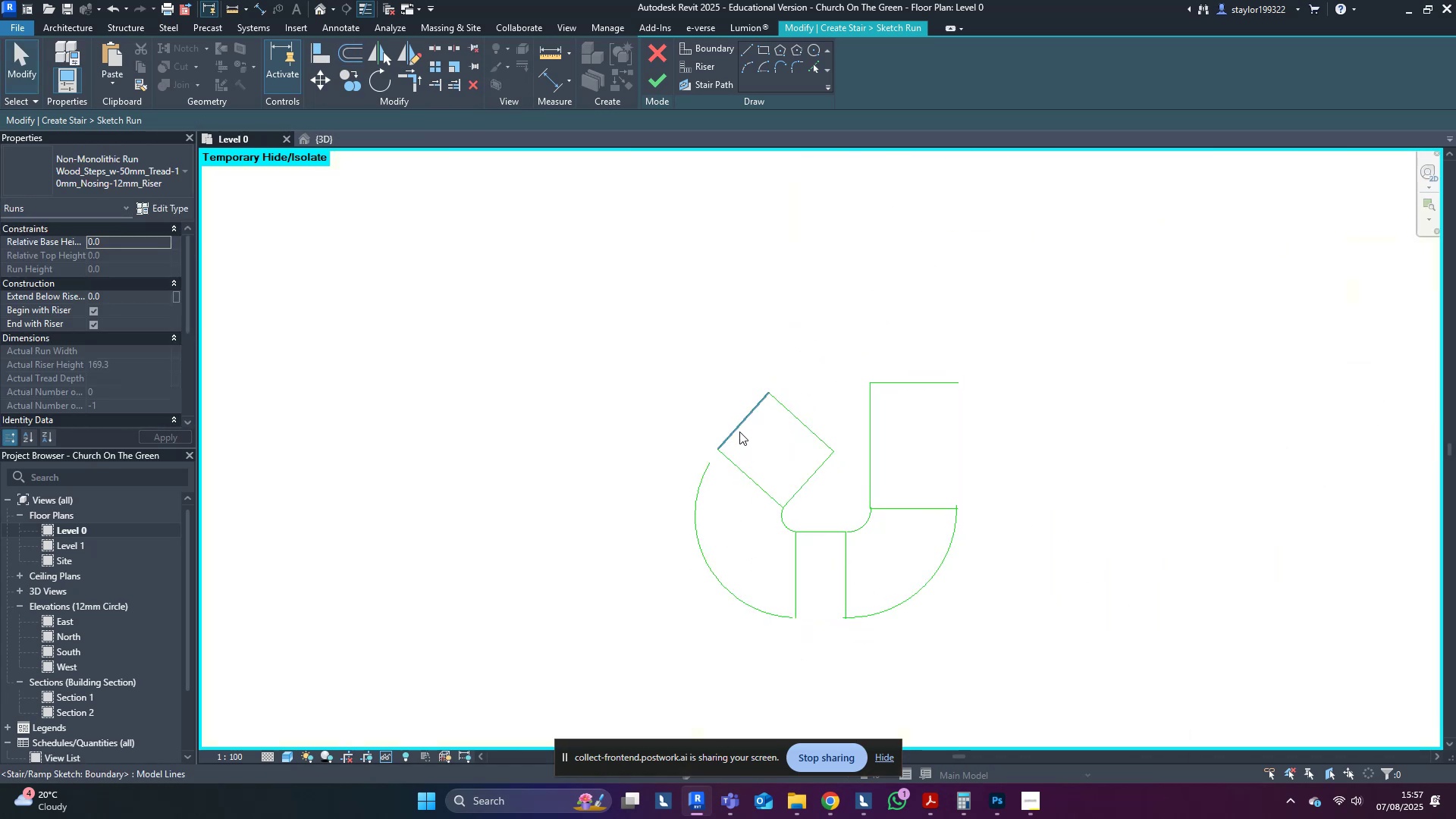 
double_click([739, 426])
 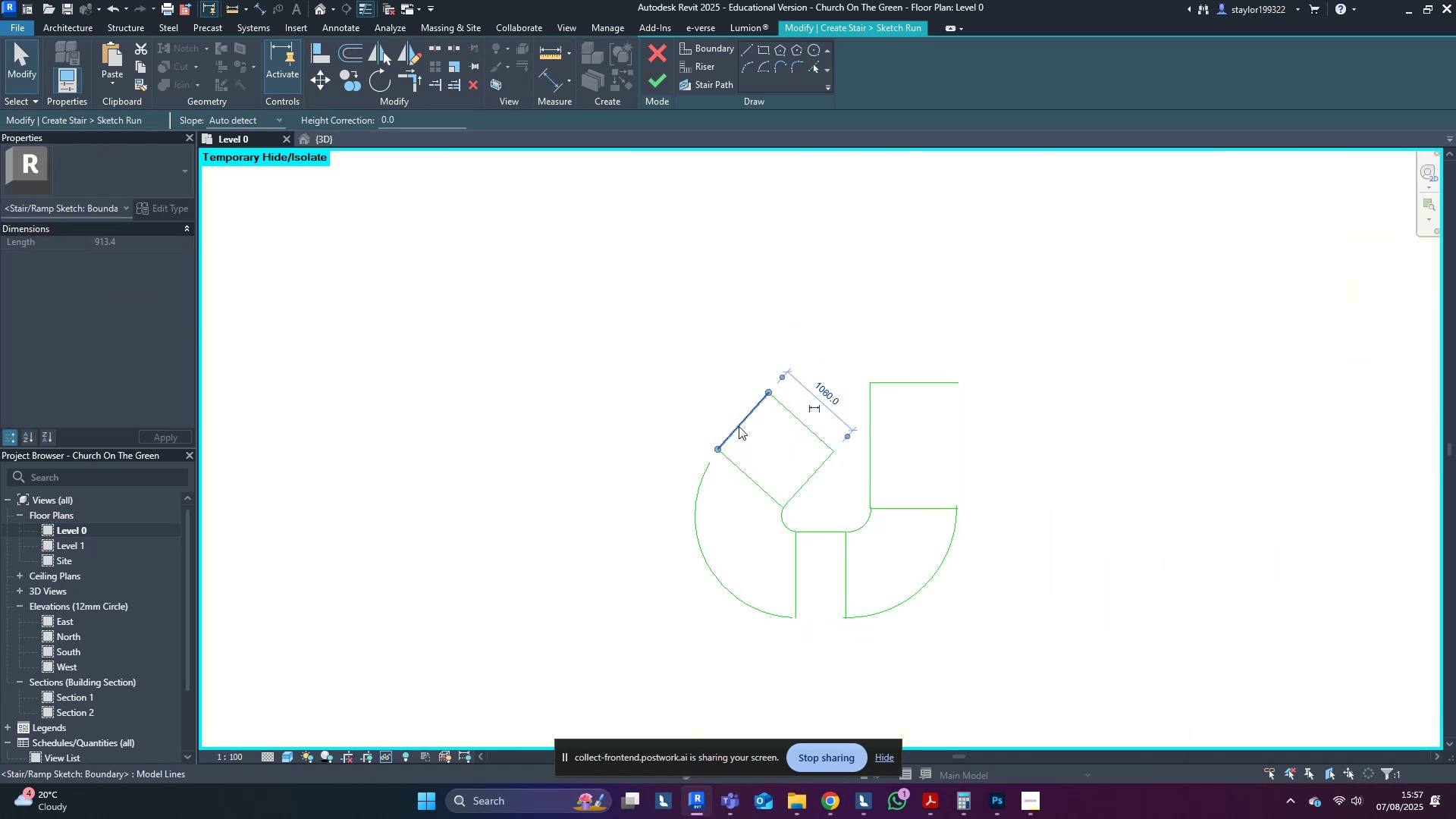 
key(Delete)
 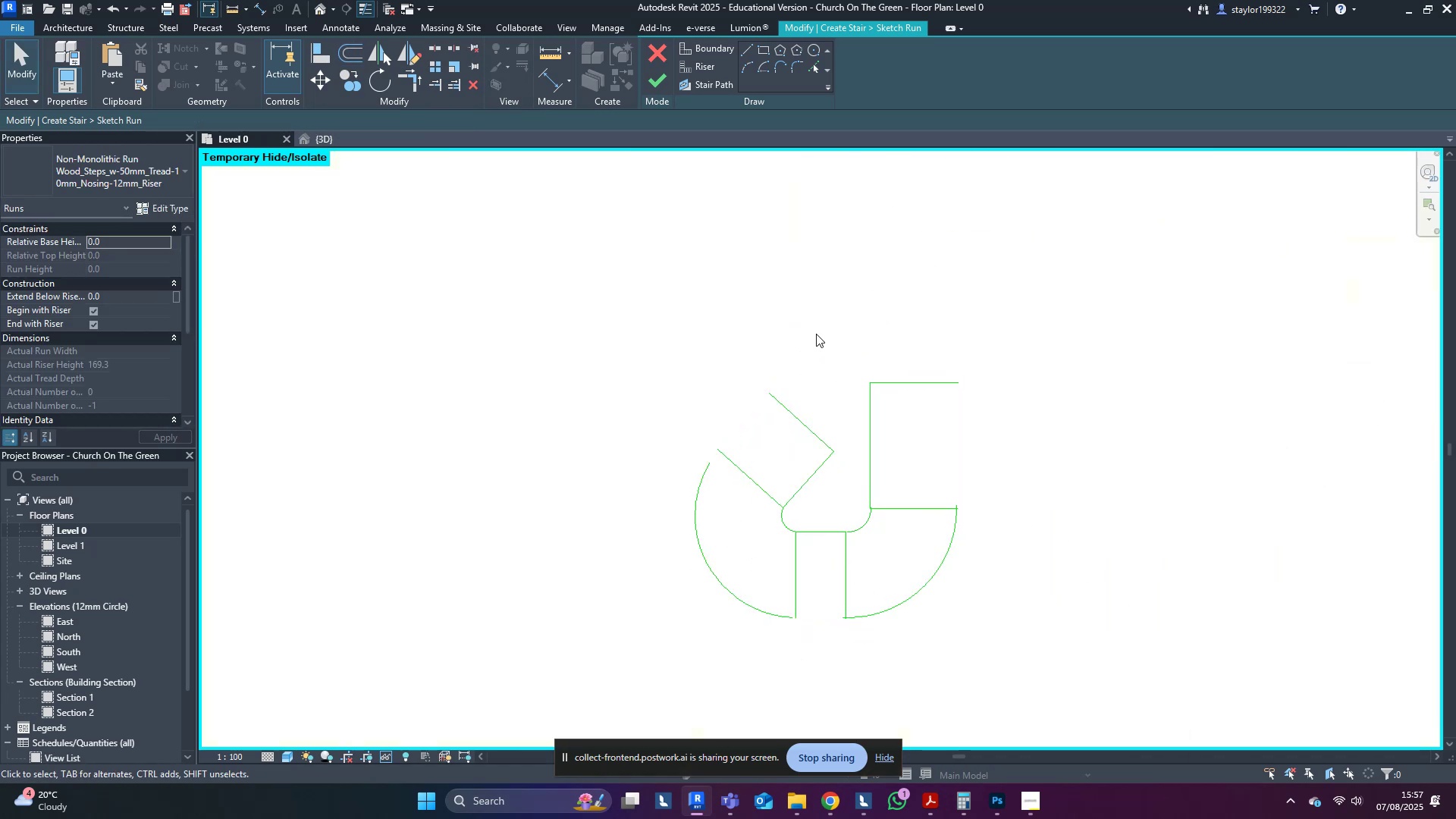 
triple_click([817, 332])
 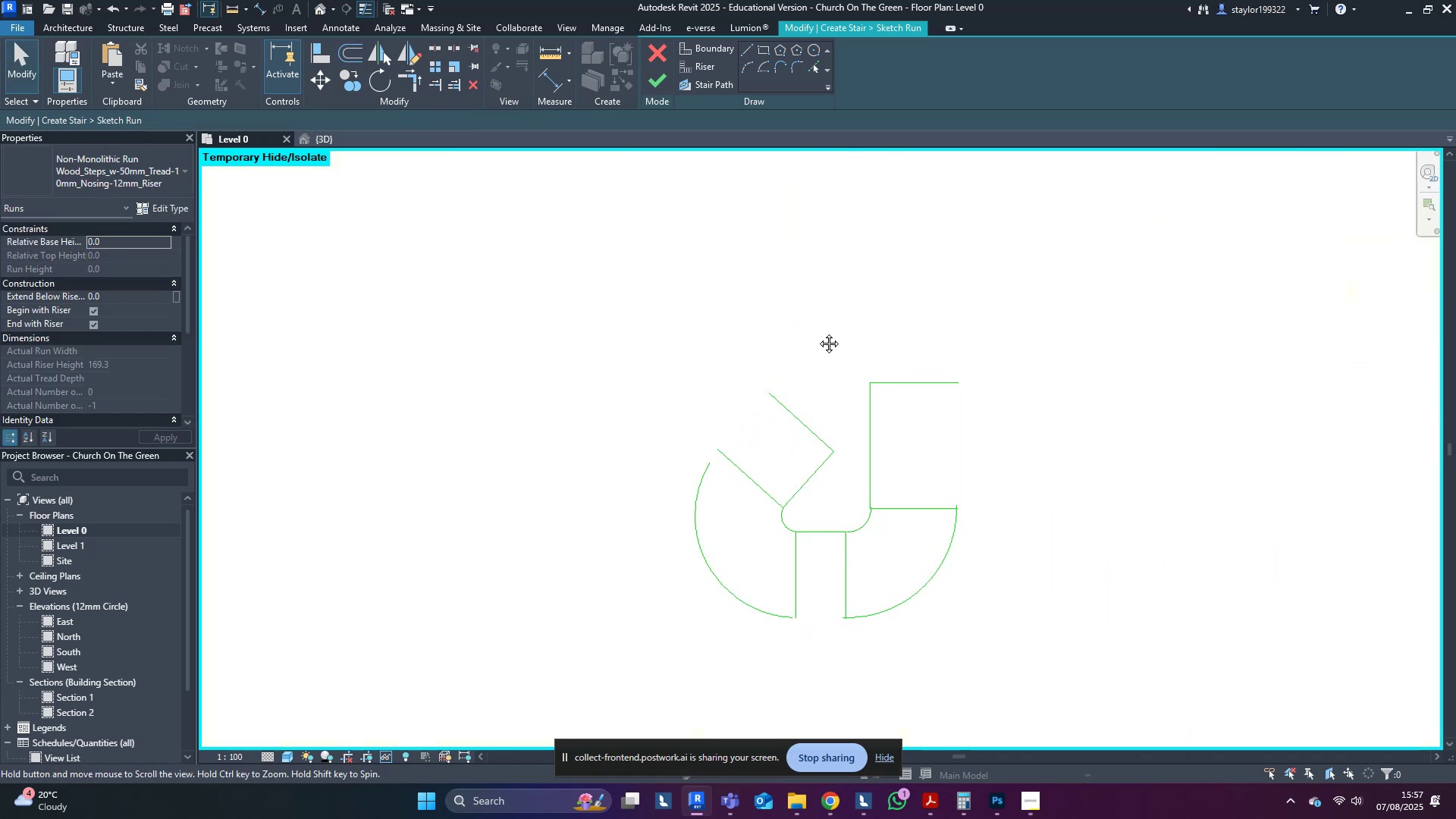 
middle_click([817, 332])
 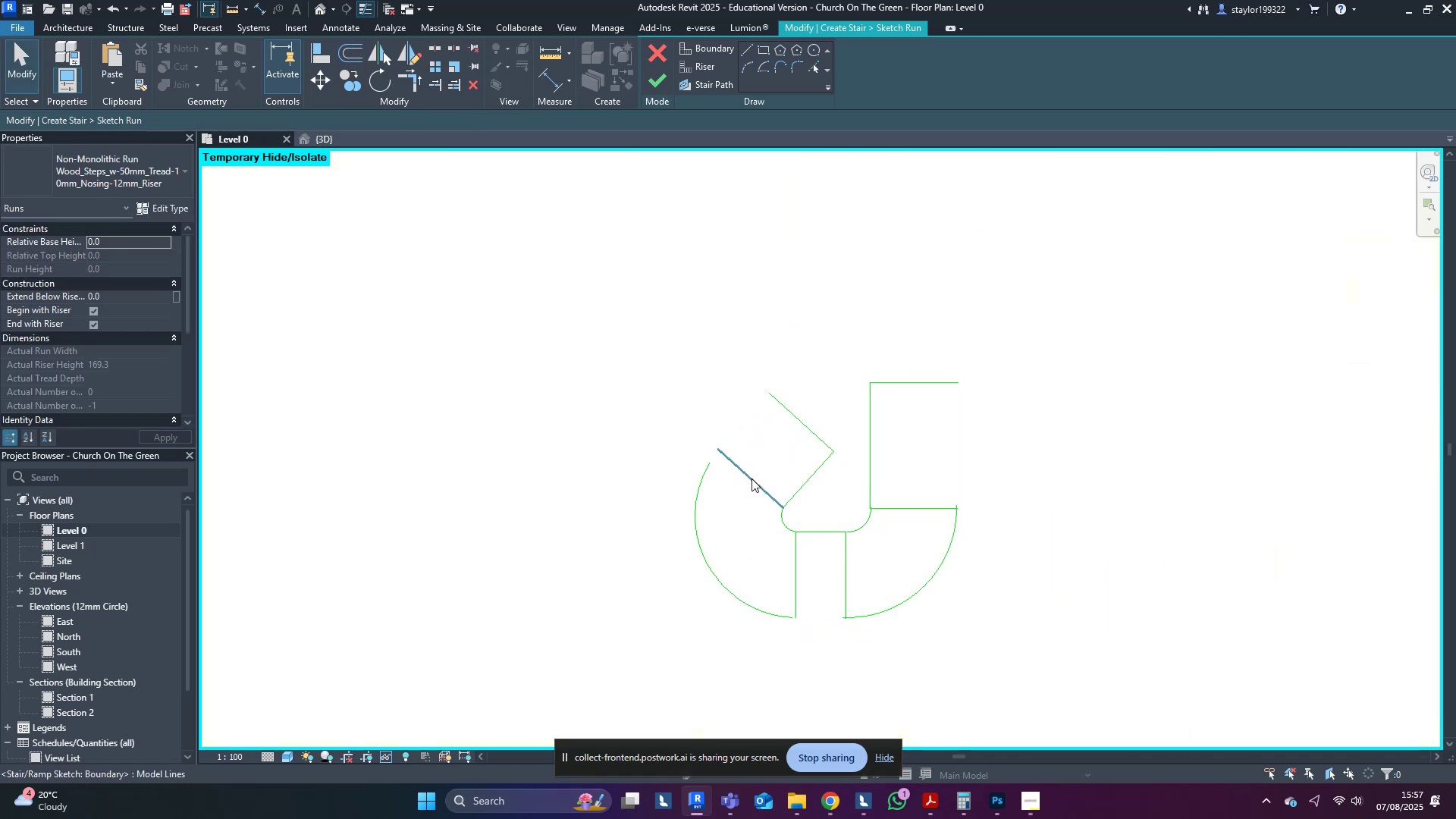 
key(Delete)
 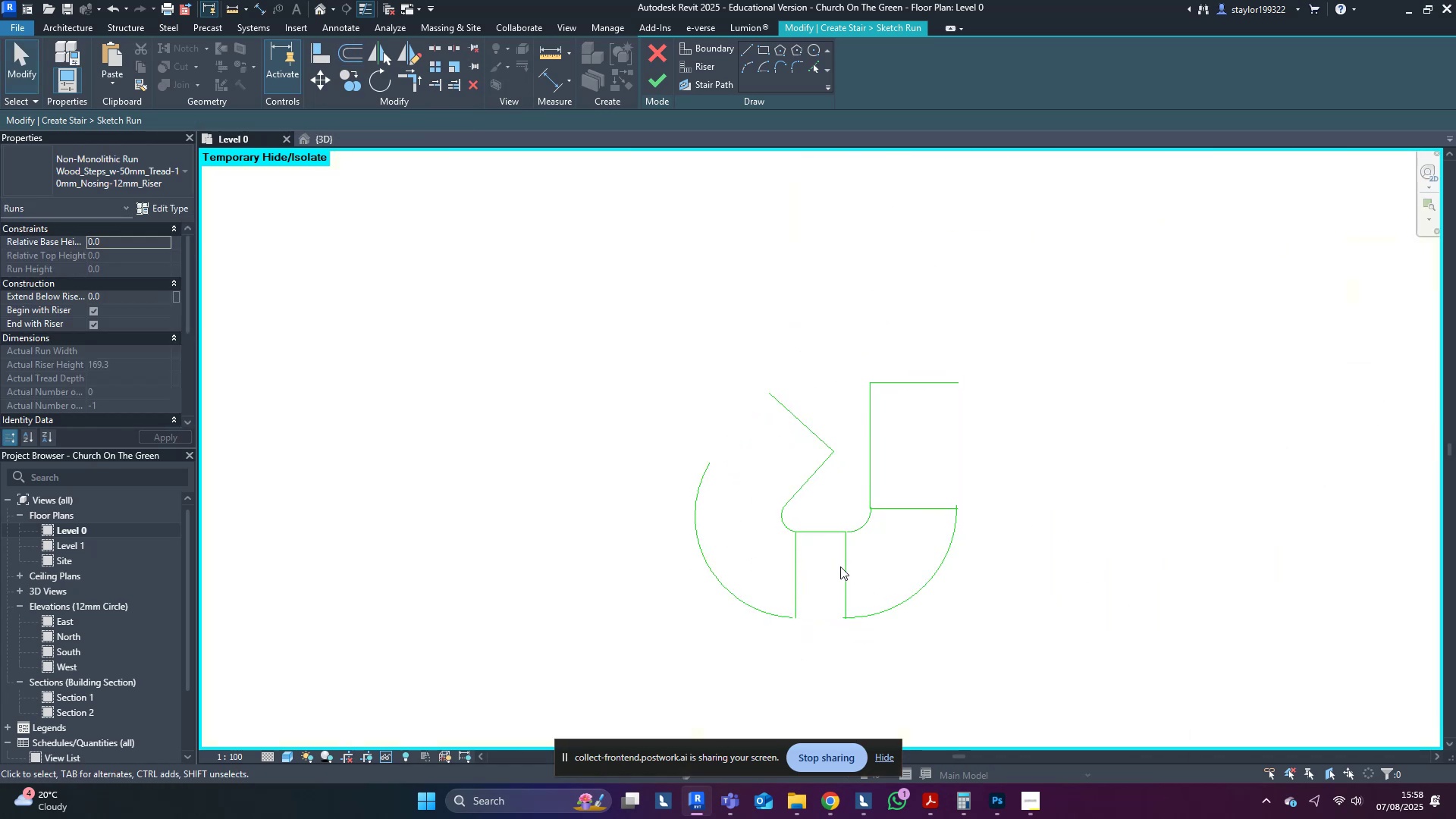 
left_click_drag(start_coordinate=[865, 568], to_coordinate=[768, 589])
 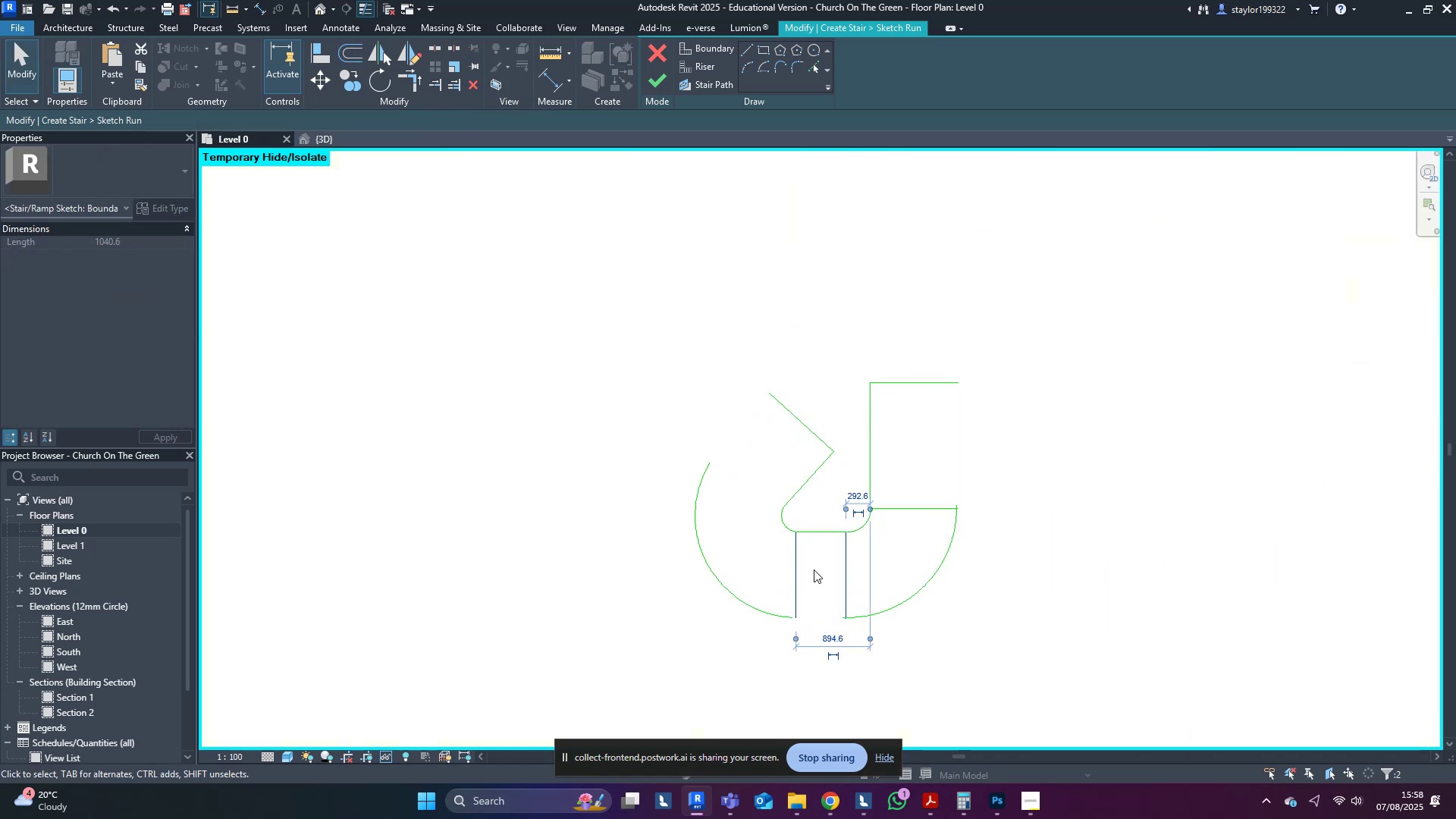 
key(Delete)
 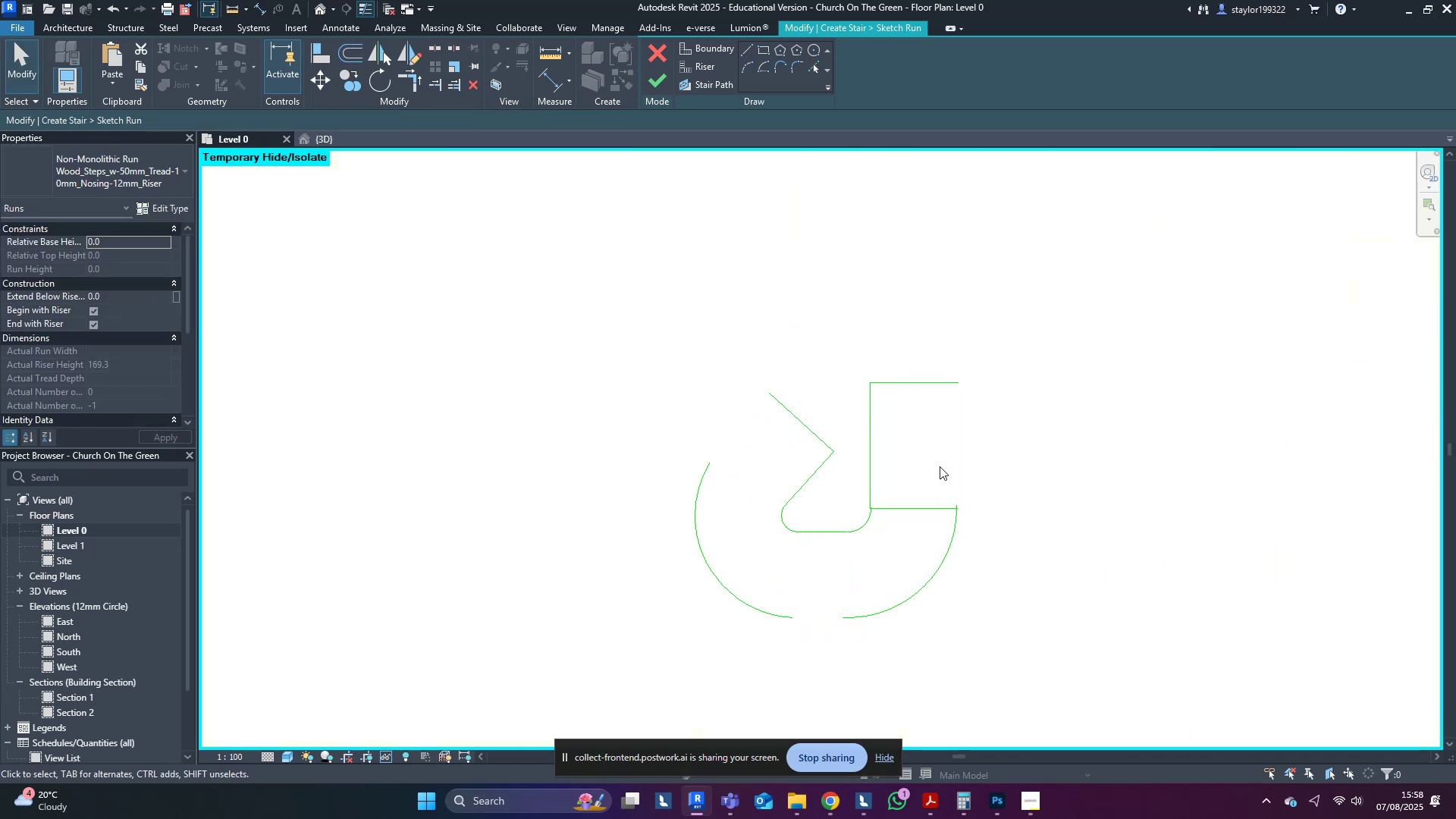 
left_click_drag(start_coordinate=[933, 479], to_coordinate=[910, 532])
 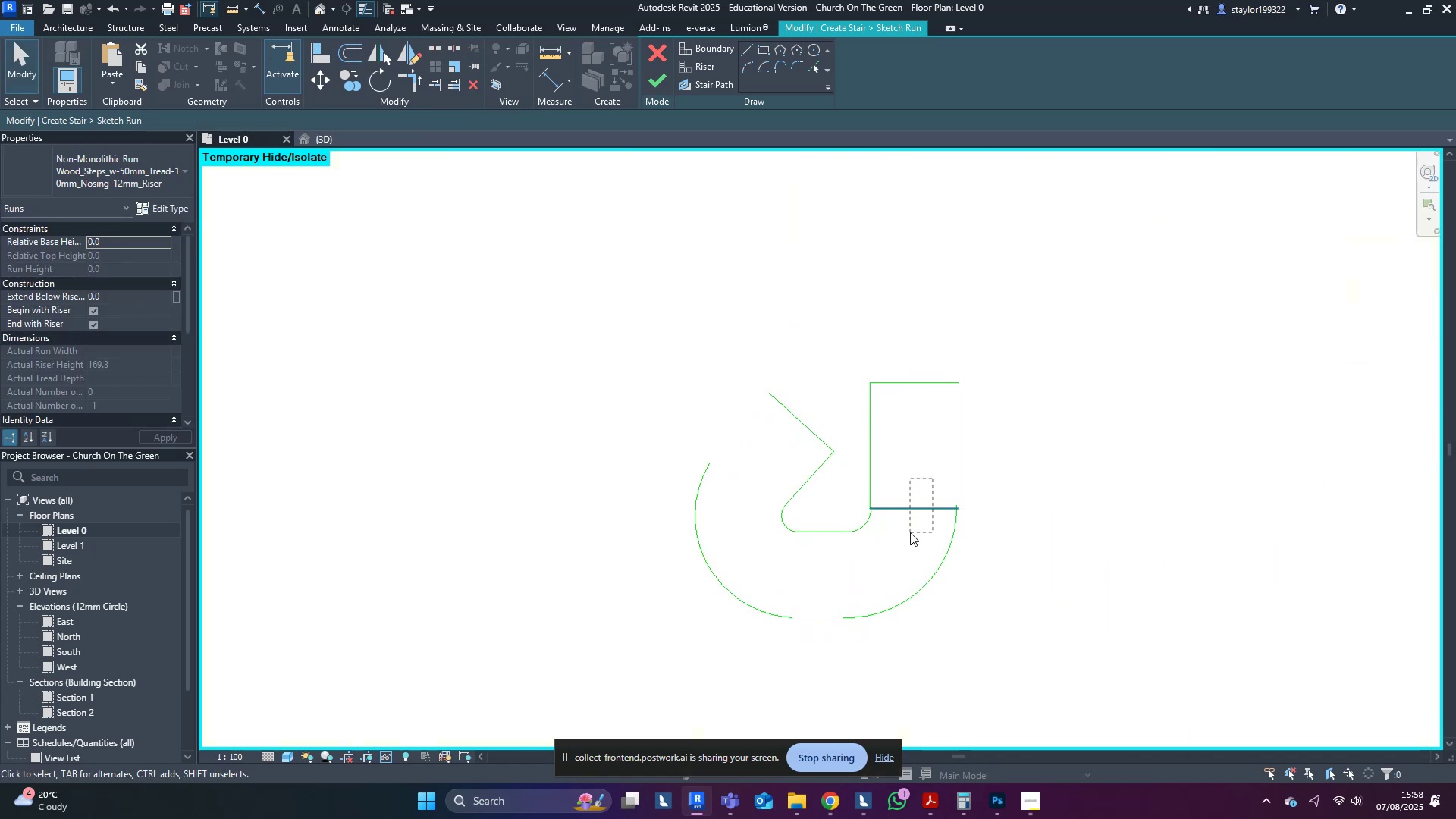 
key(Delete)
 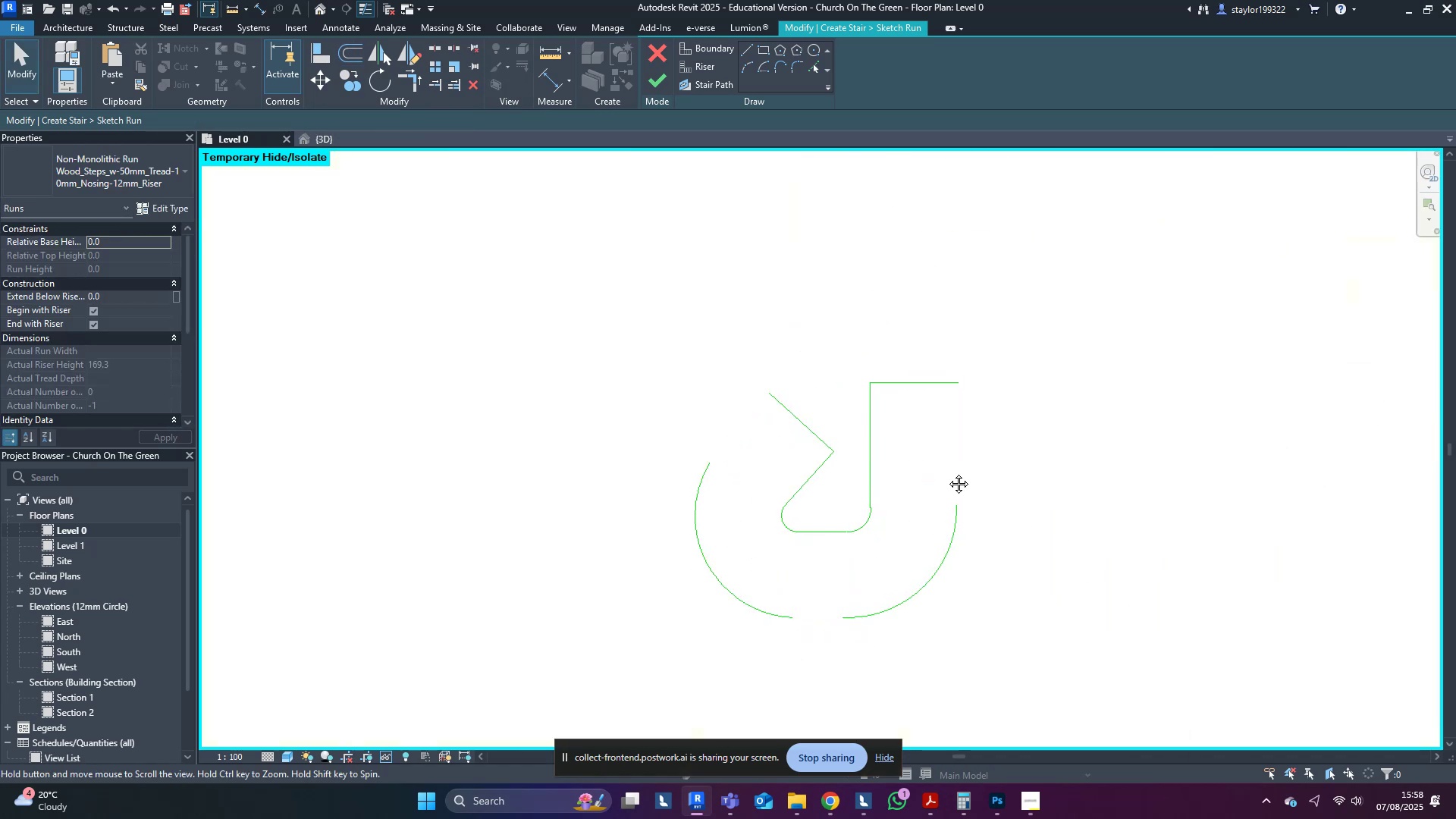 
middle_click([947, 472])
 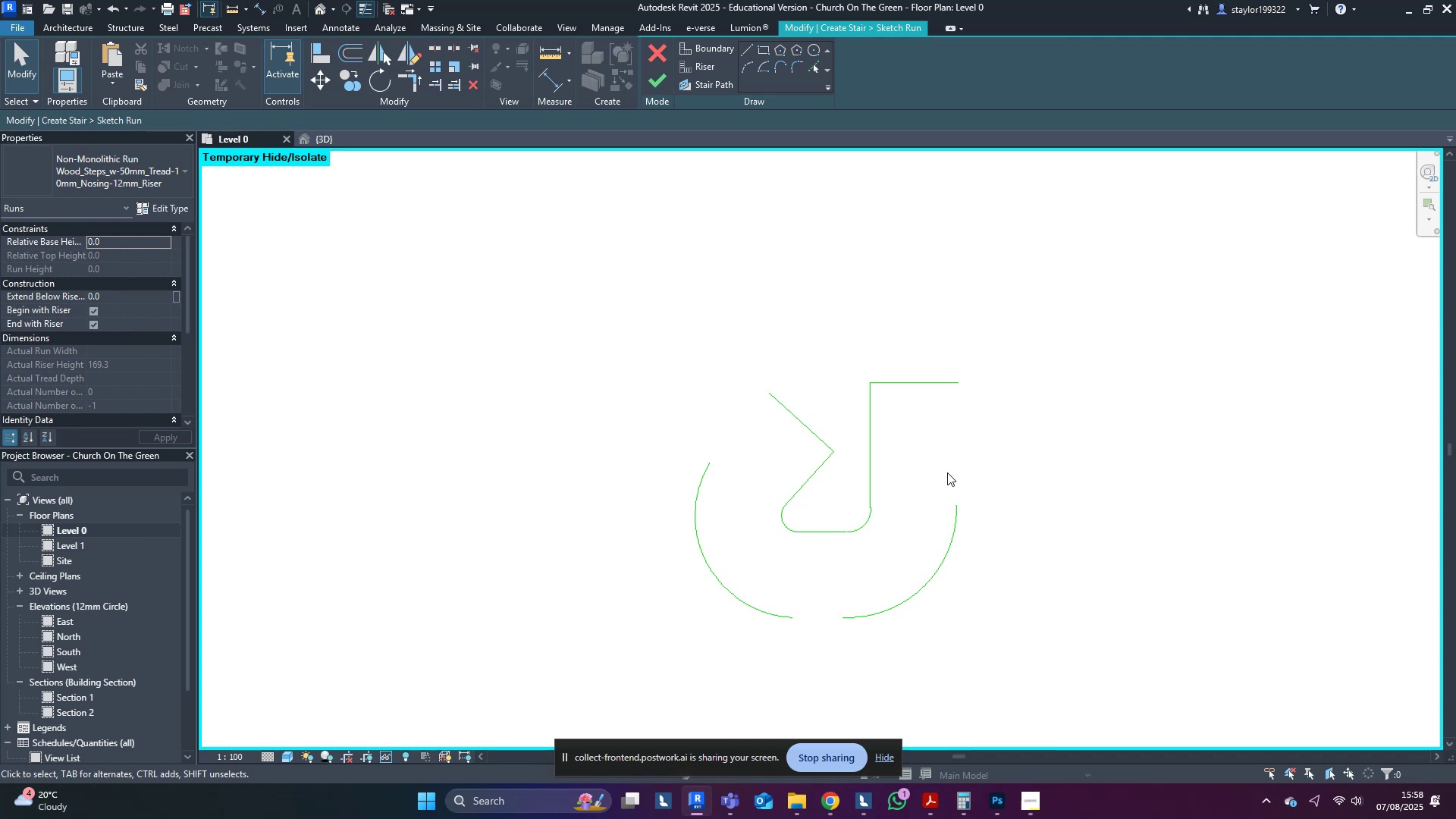 
type(of)
 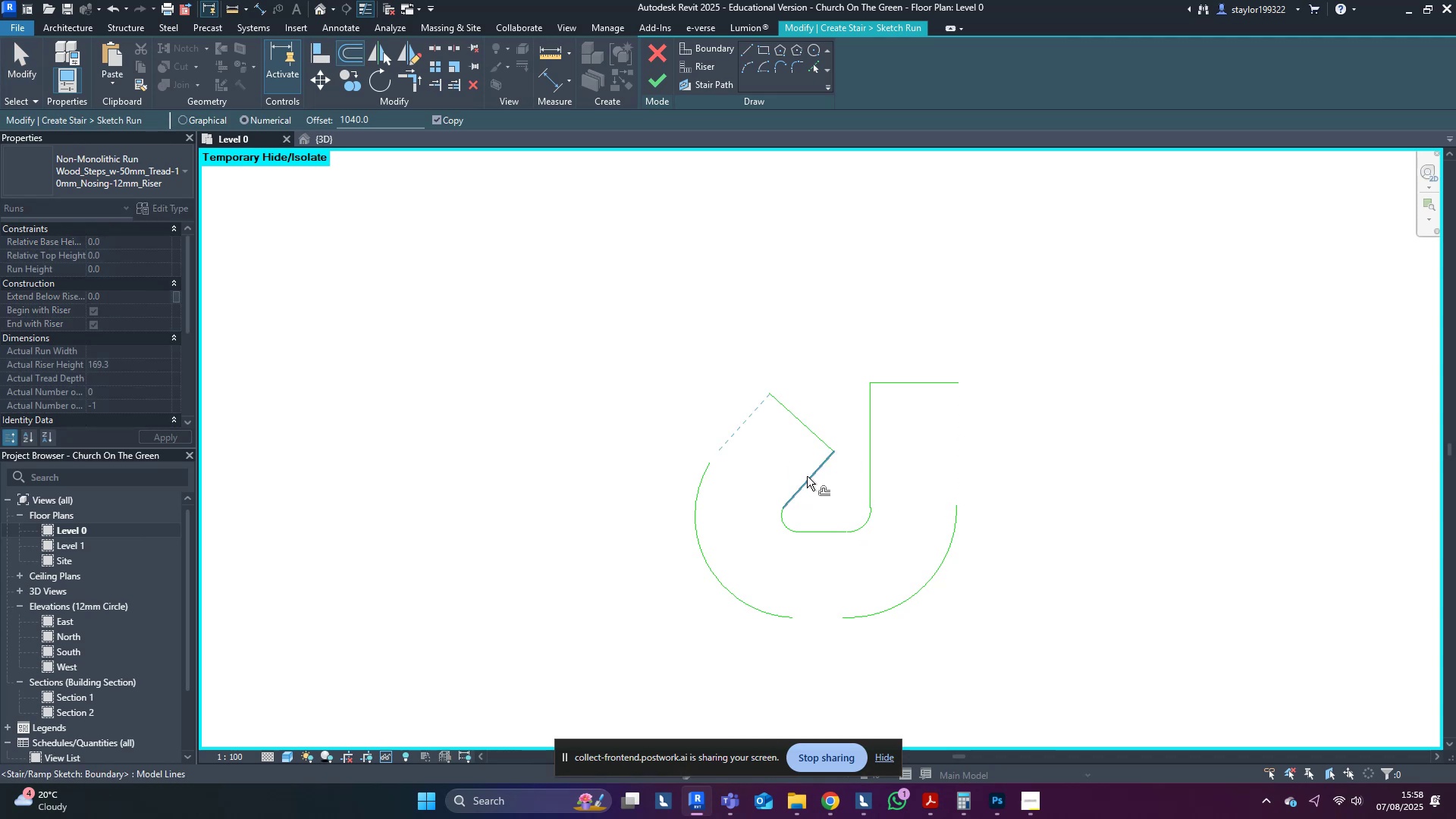 
left_click([807, 476])
 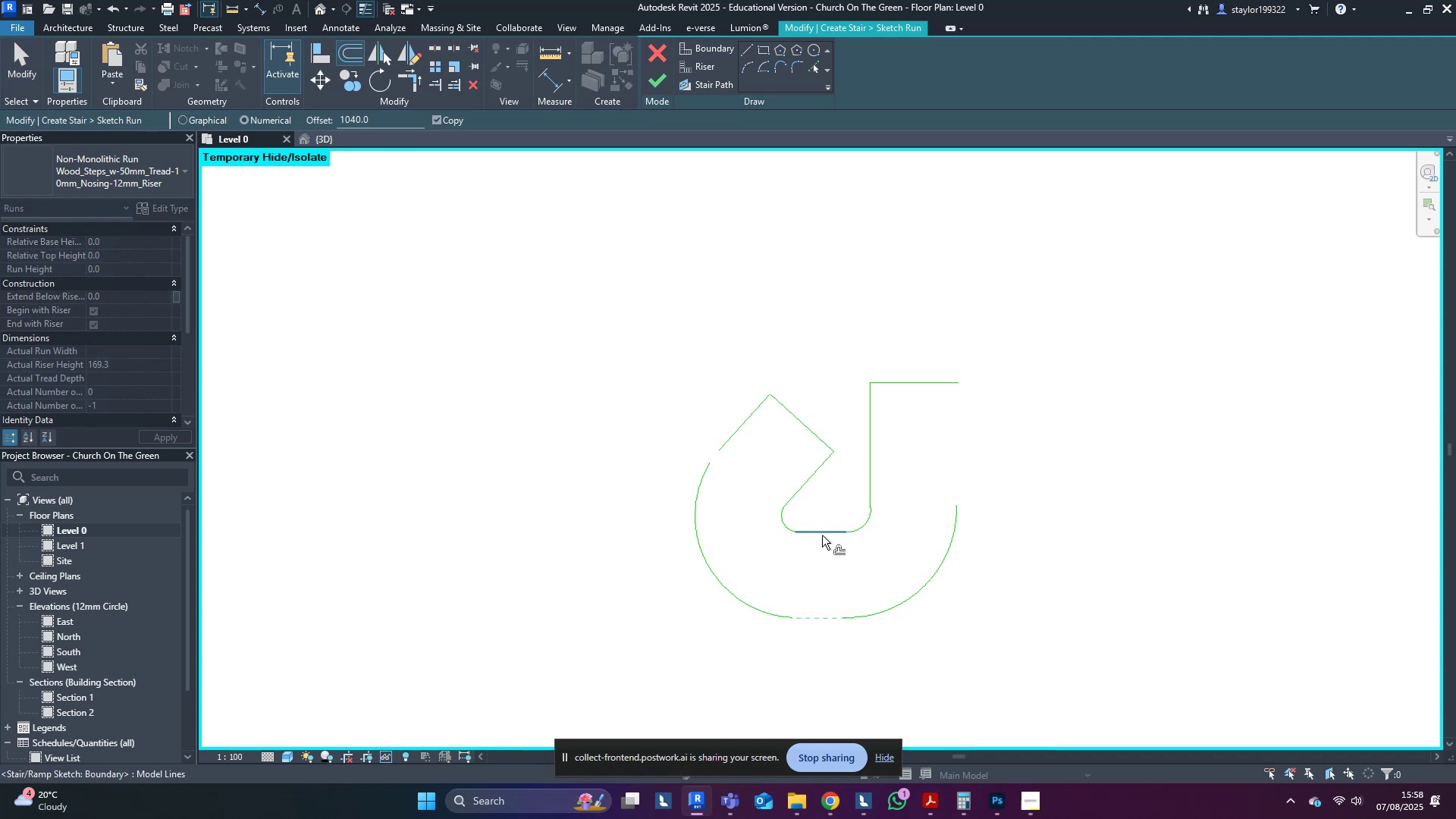 
left_click([822, 535])
 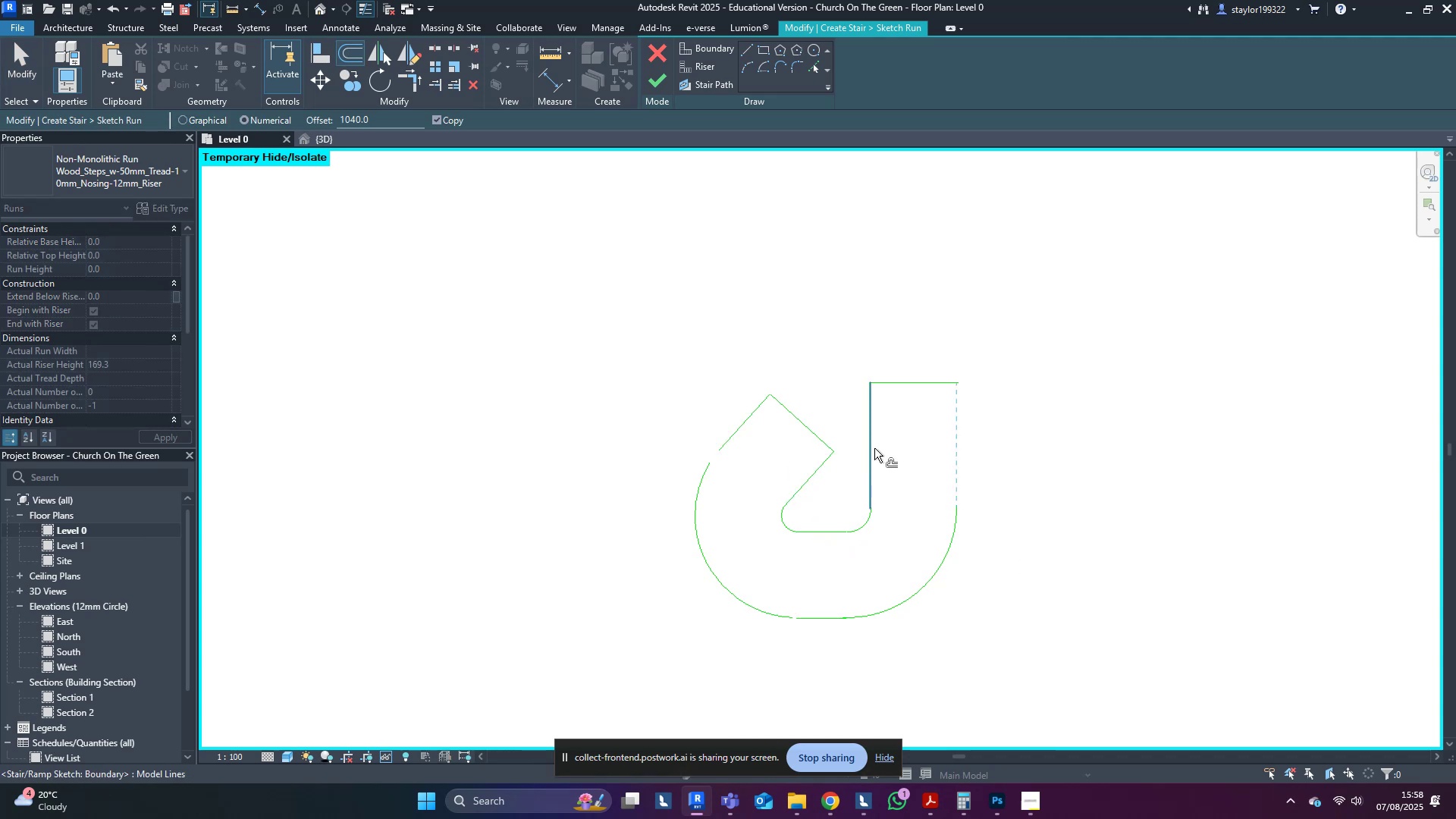 
left_click([874, 448])
 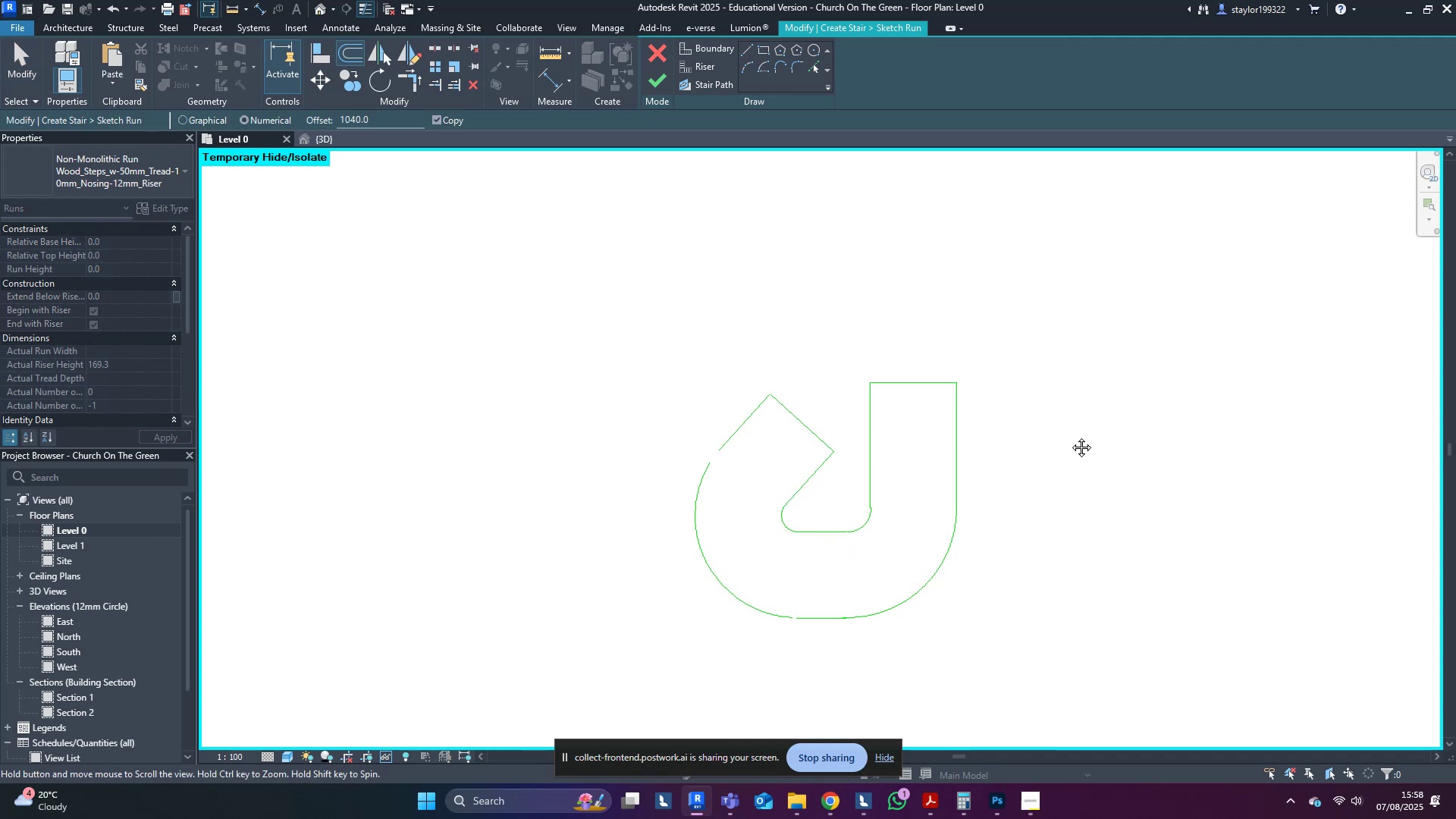 
middle_click([1070, 436])
 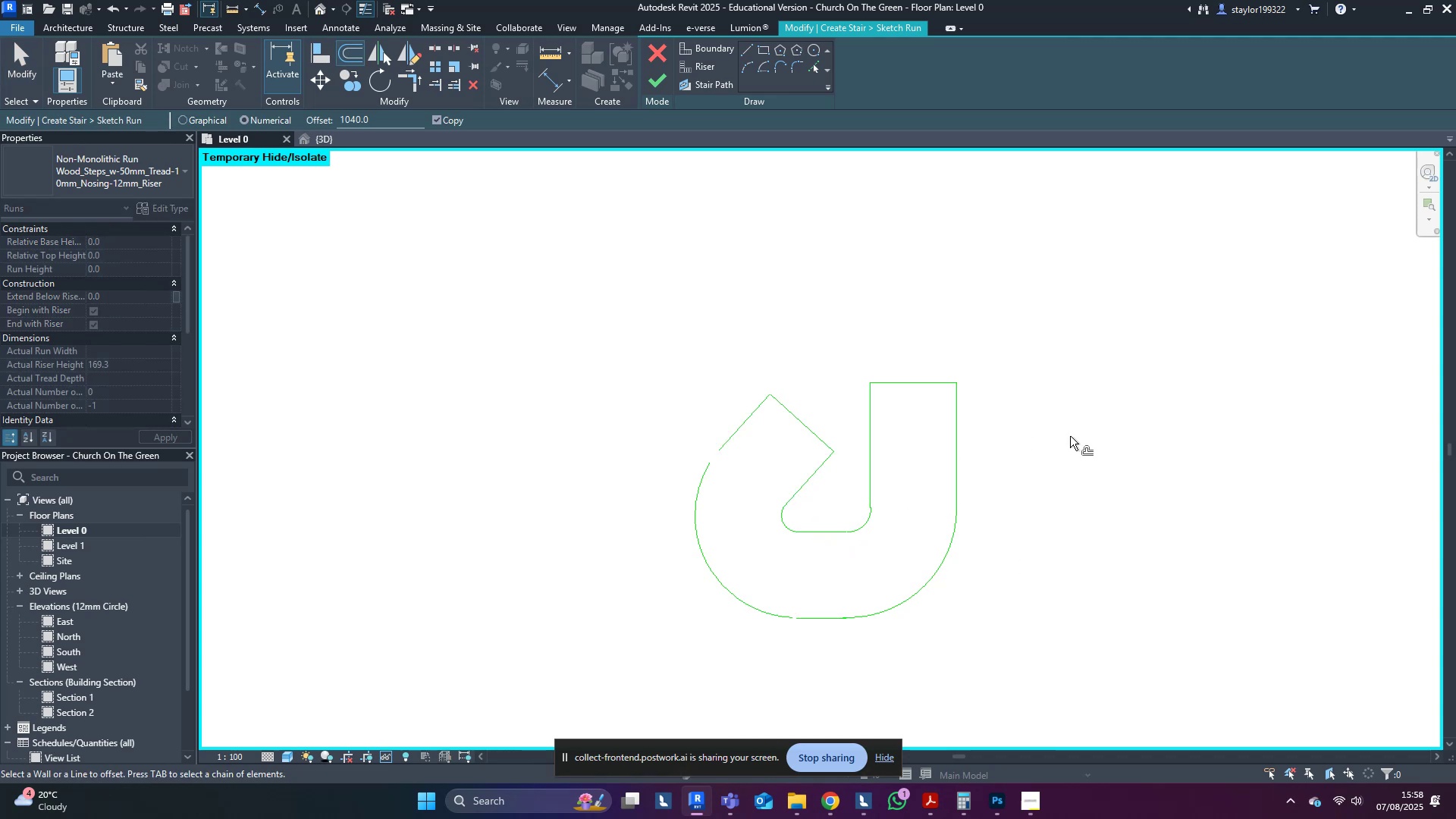 
key(Comma)
 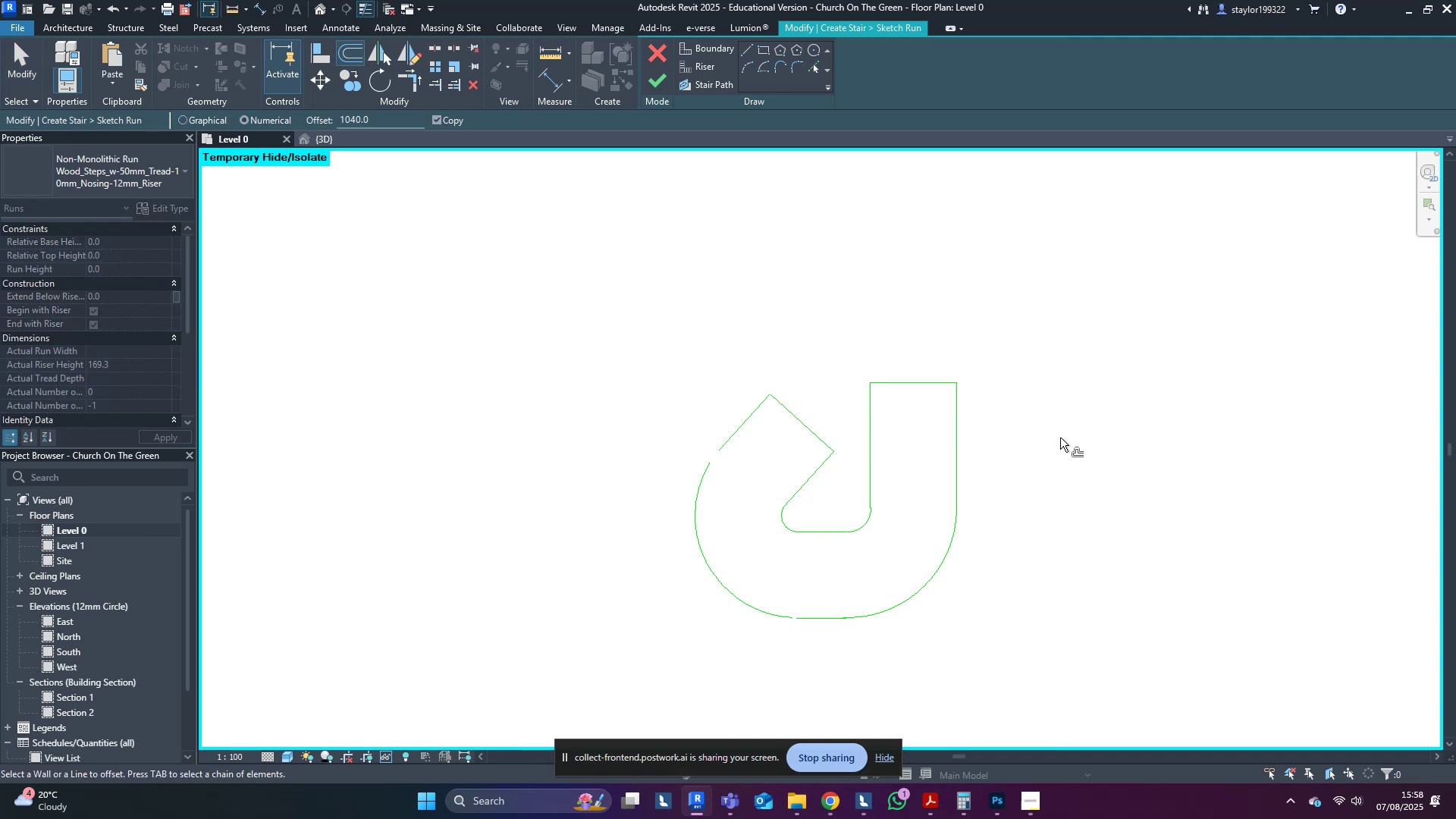 
key(F)
 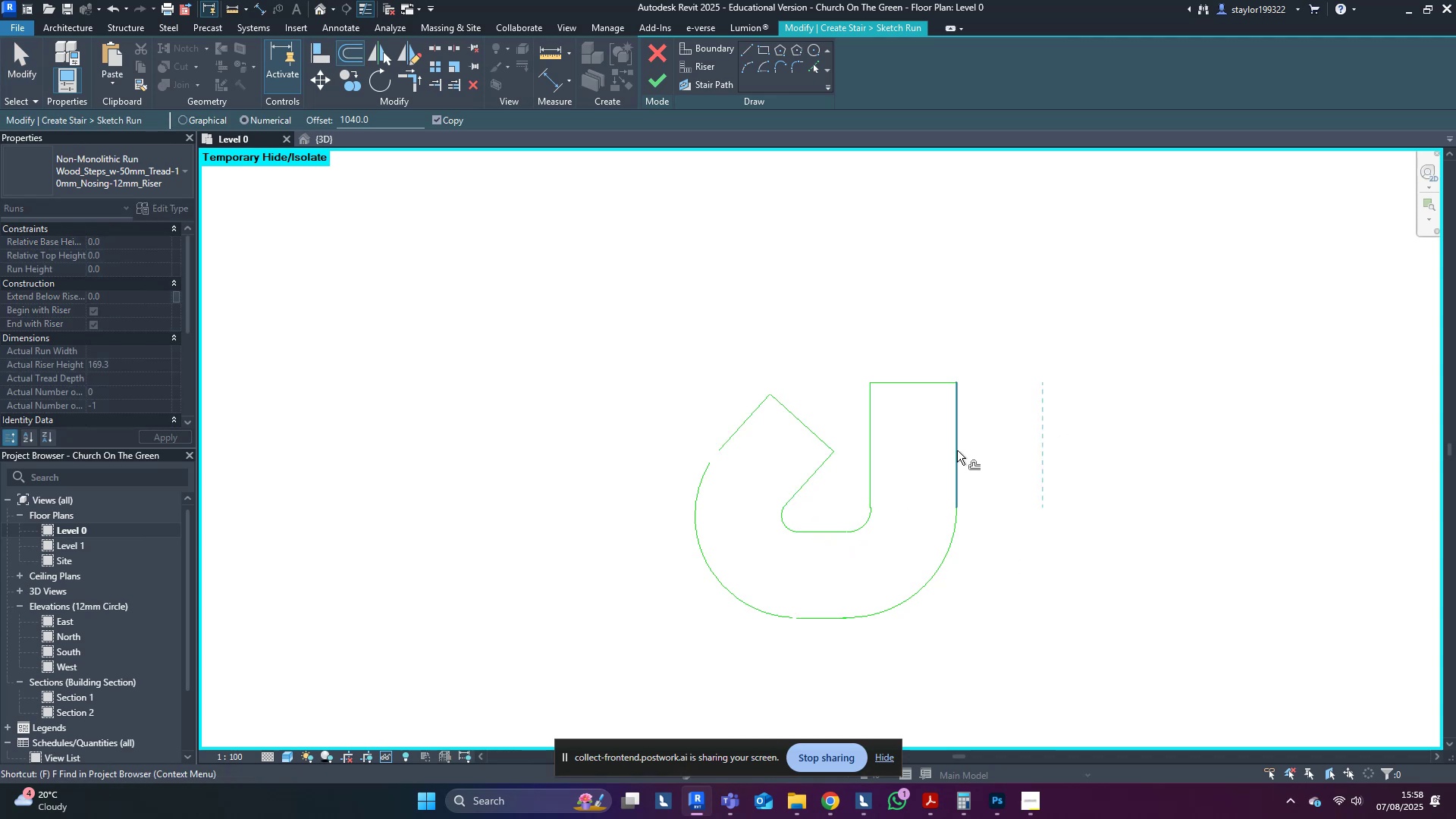 
middle_click([959, 450])
 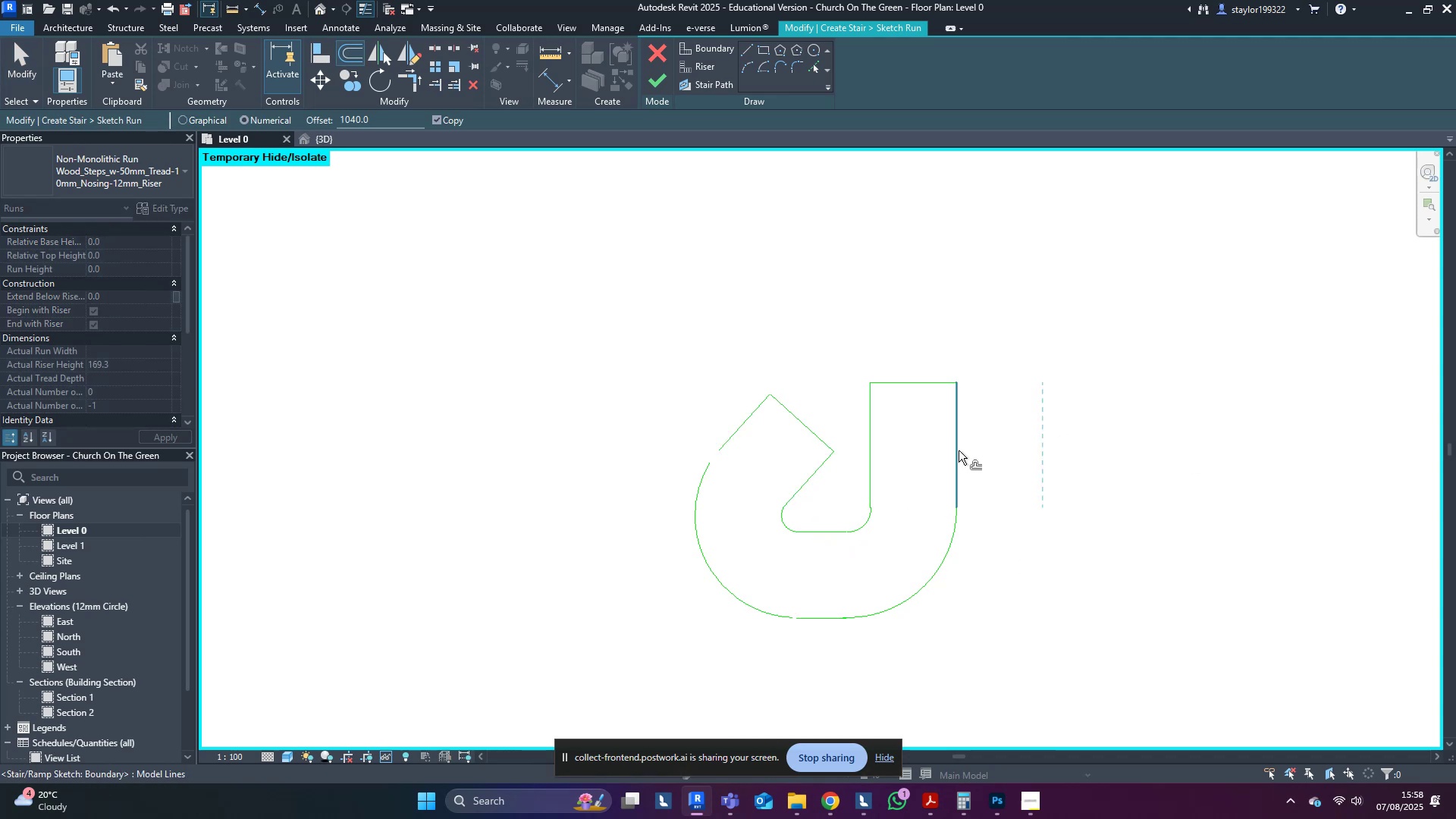 
type(md)
key(Tab)
 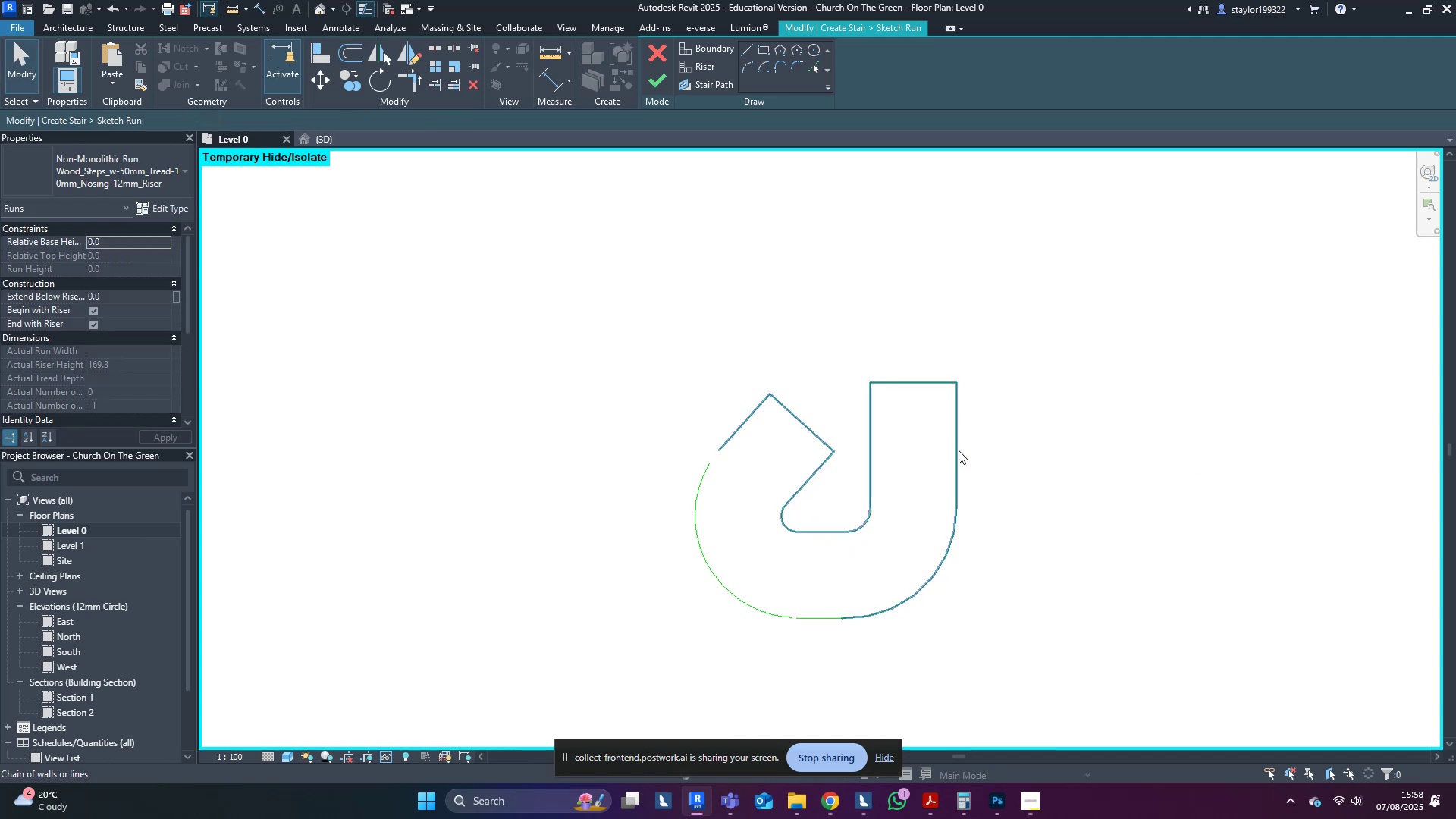 
left_click([959, 450])
 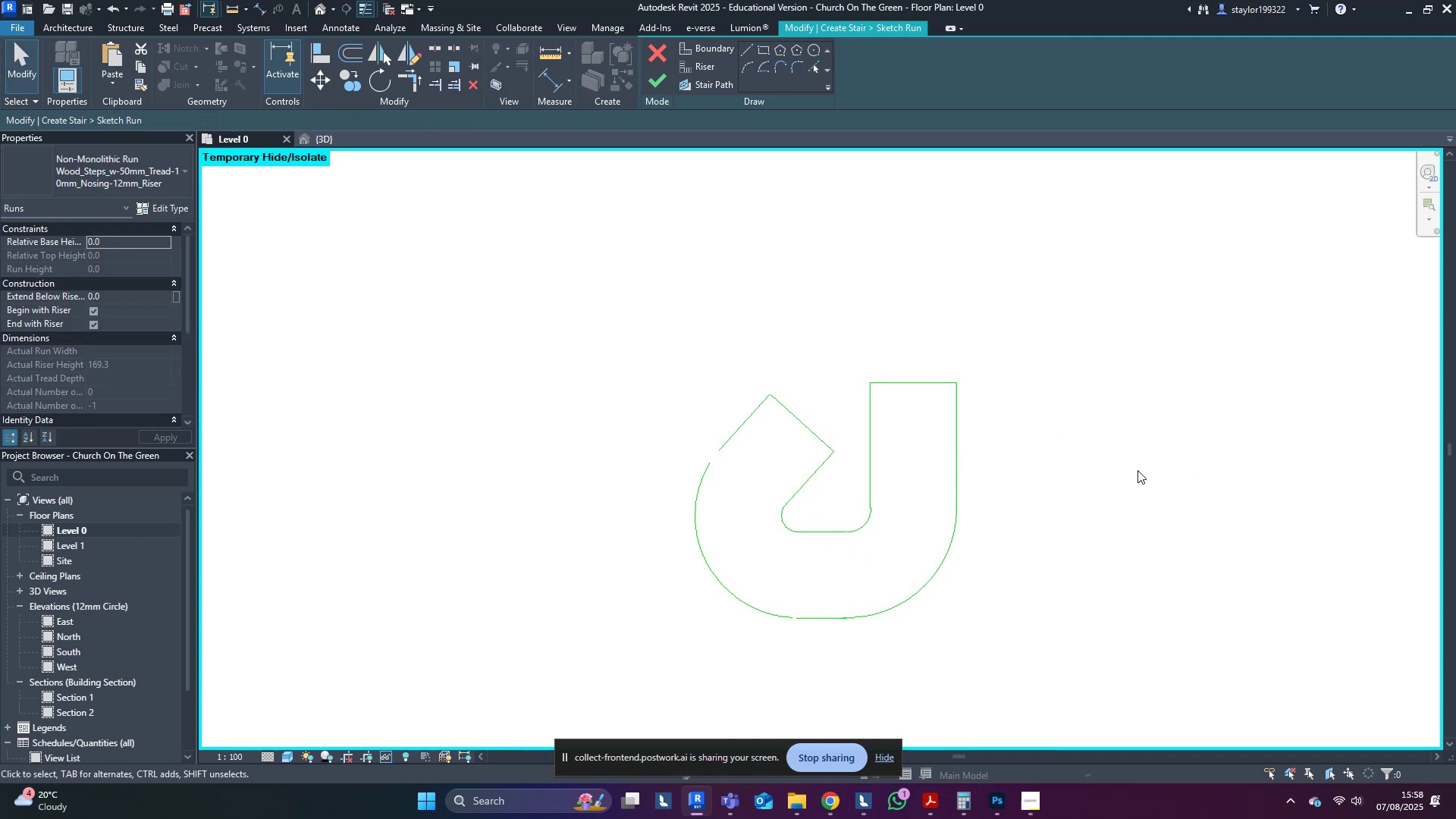 
type(tr)
 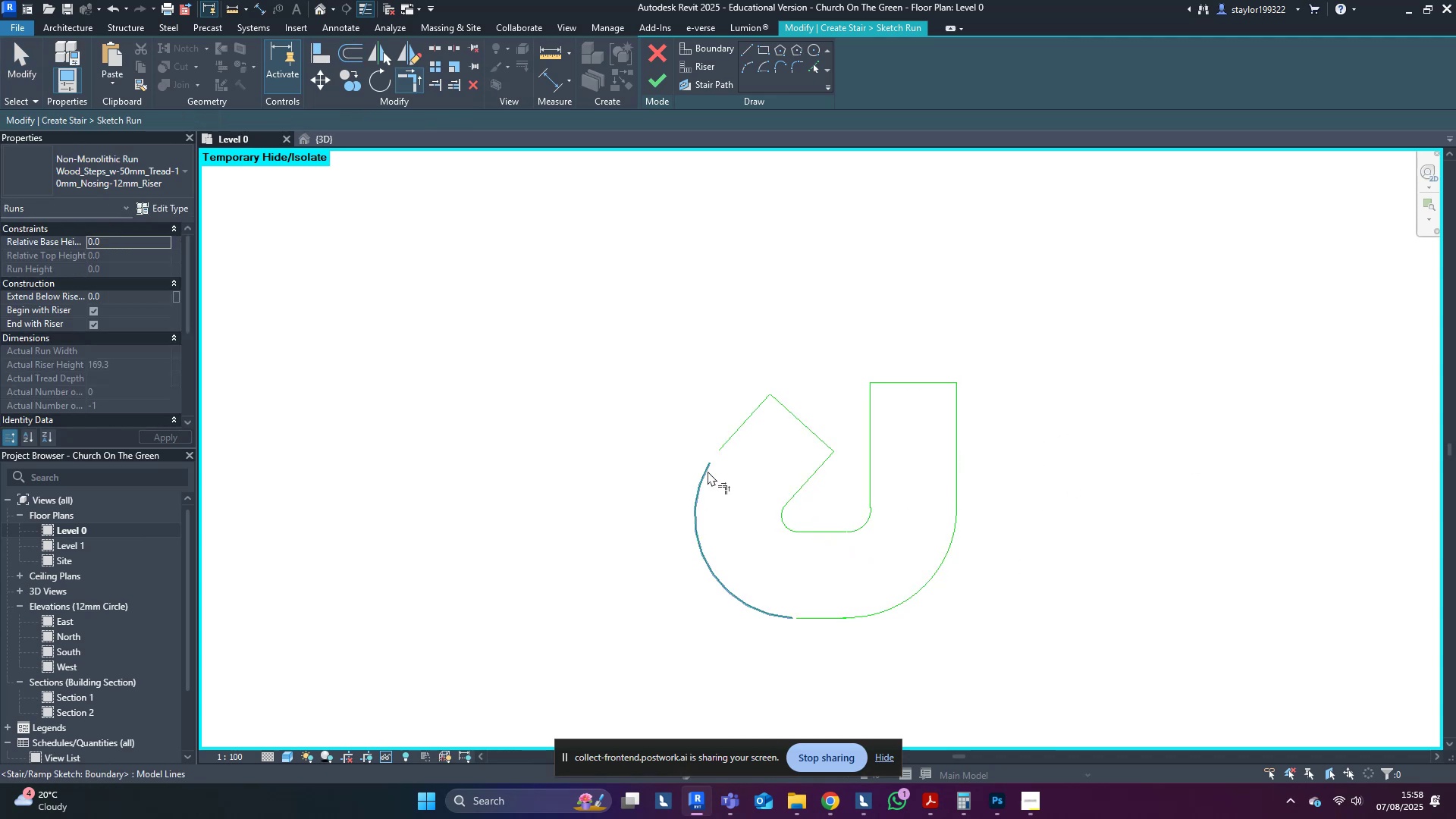 
left_click([707, 470])
 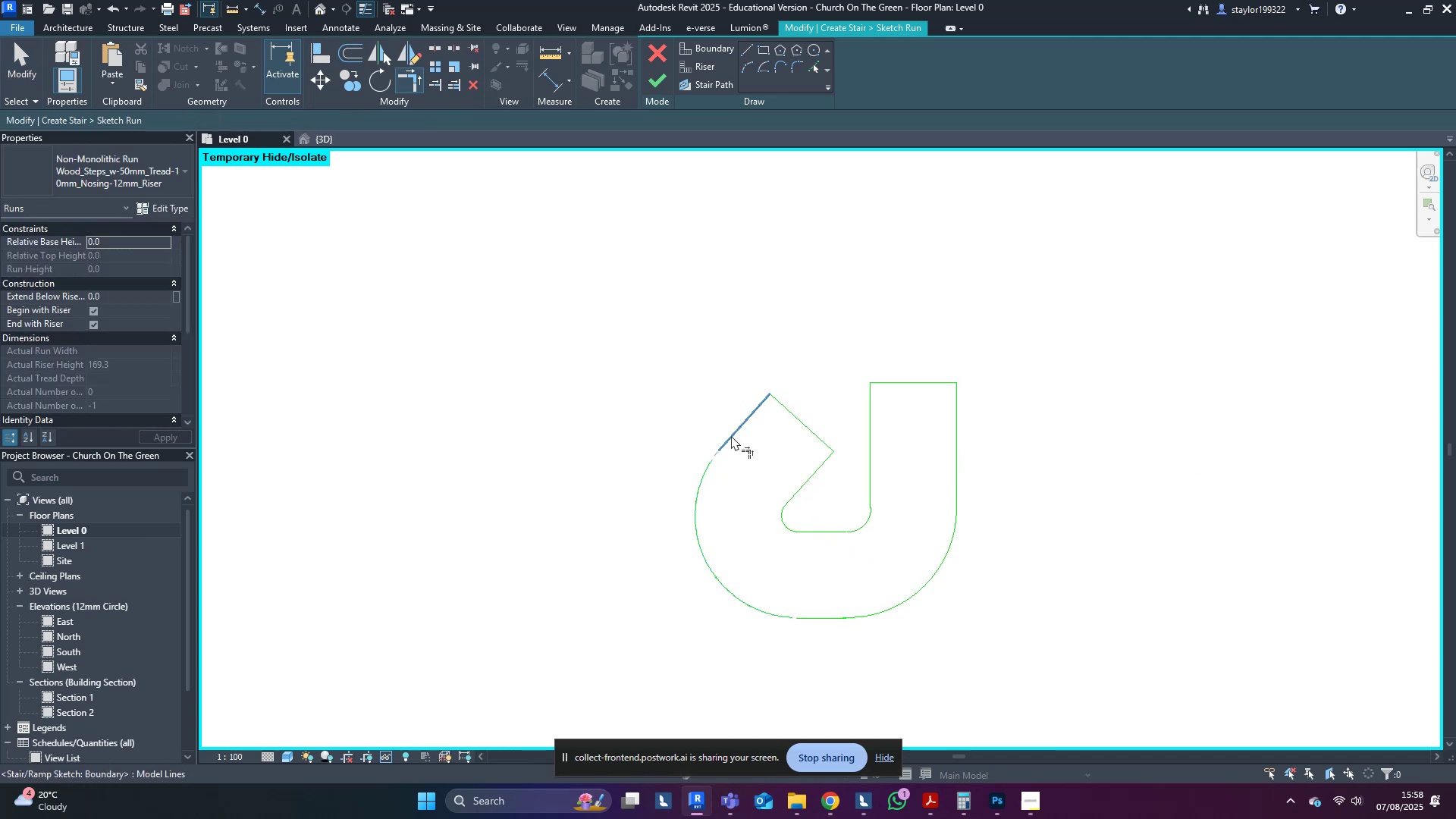 
left_click([731, 435])
 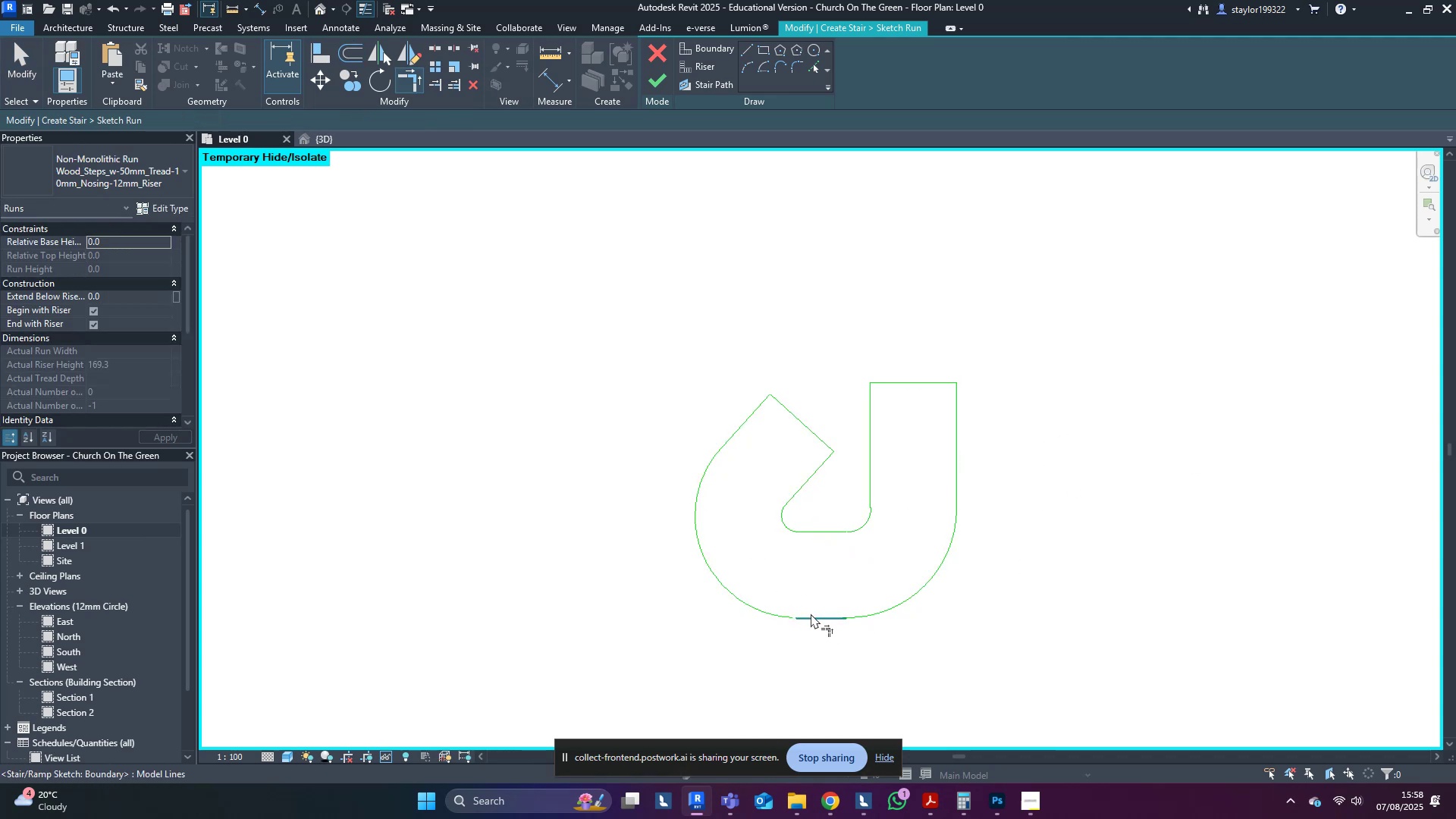 
double_click([778, 620])
 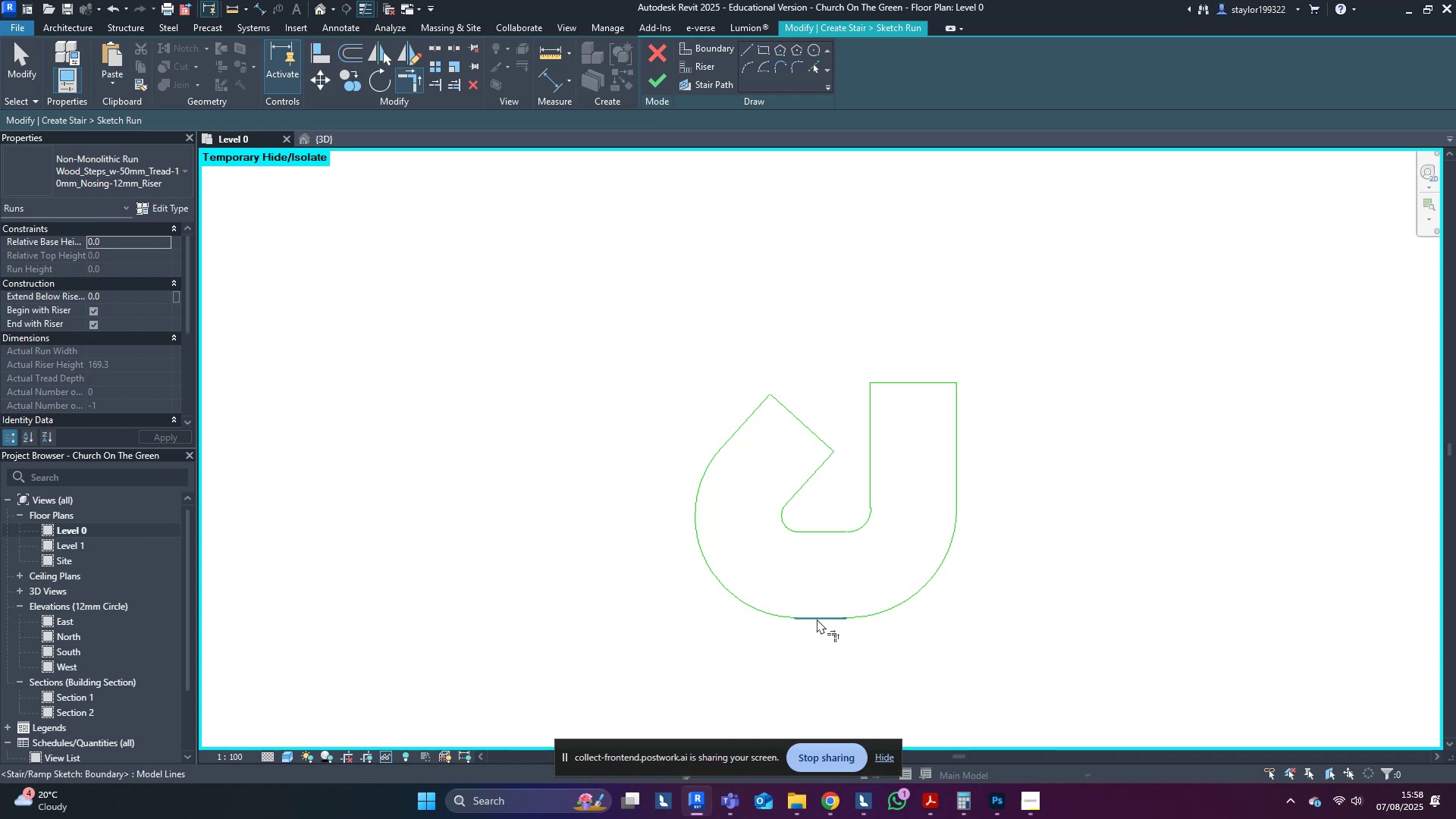 
triple_click([817, 619])
 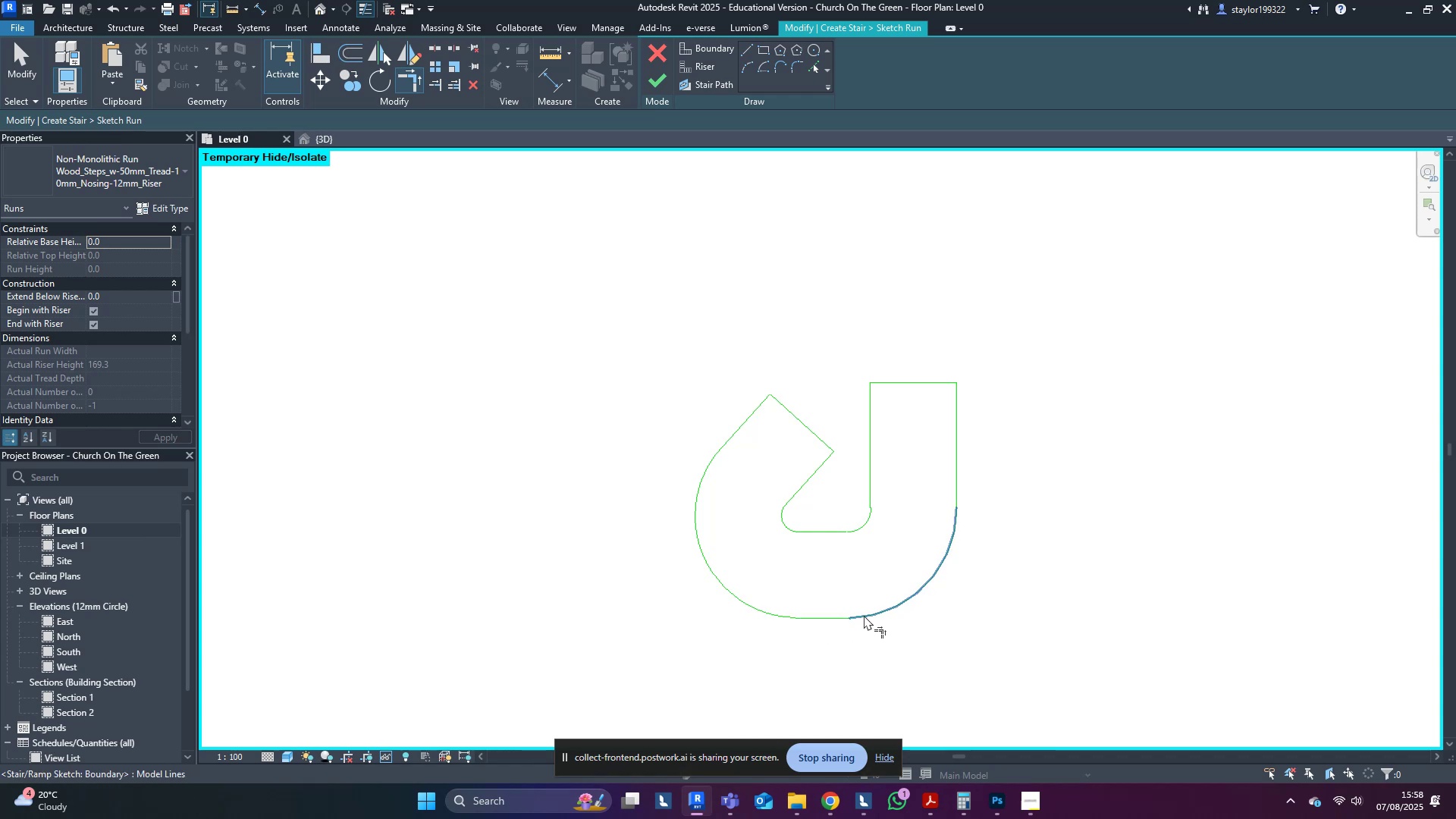 
double_click([833, 570])
 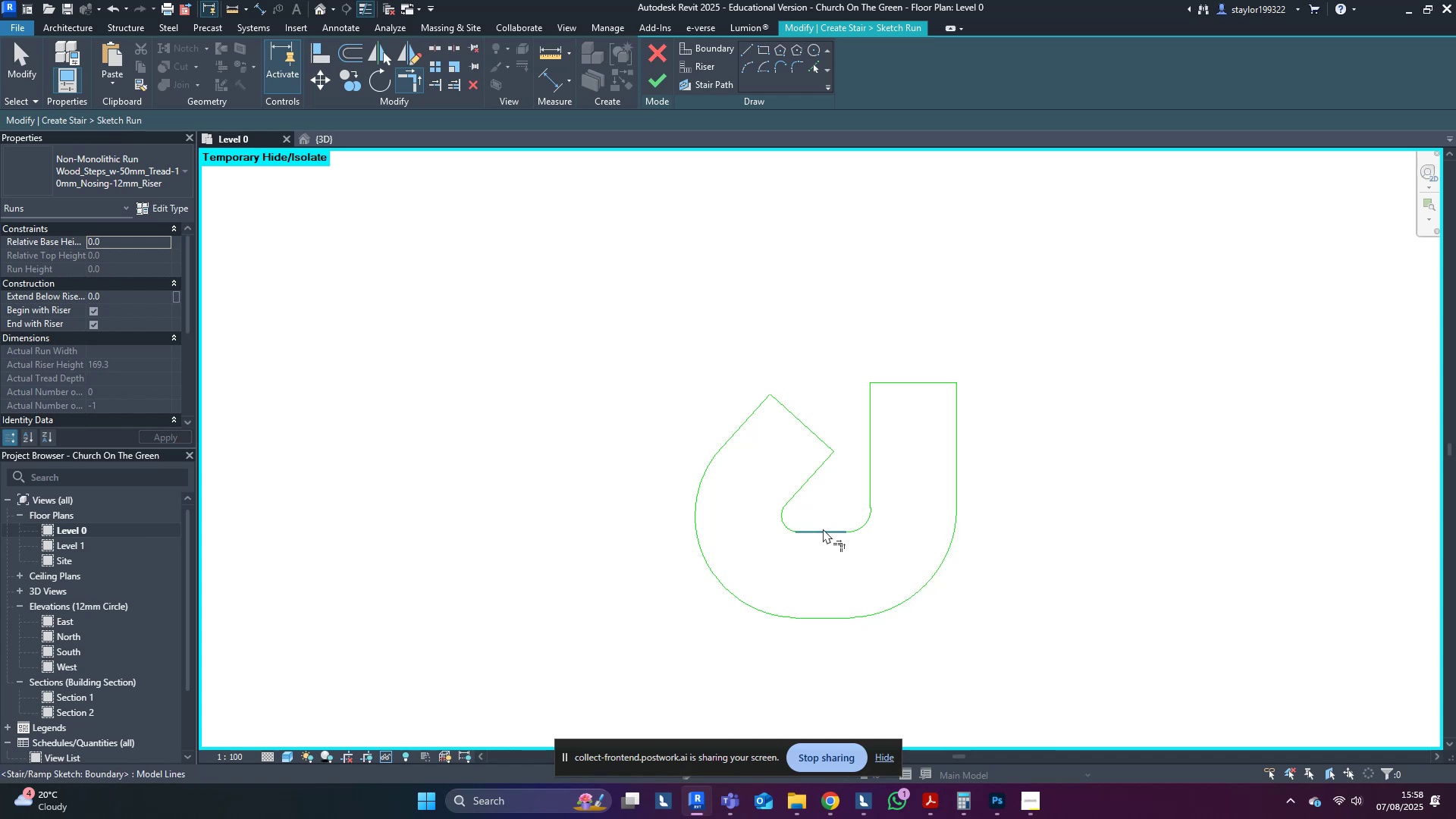 
triple_click([823, 529])
 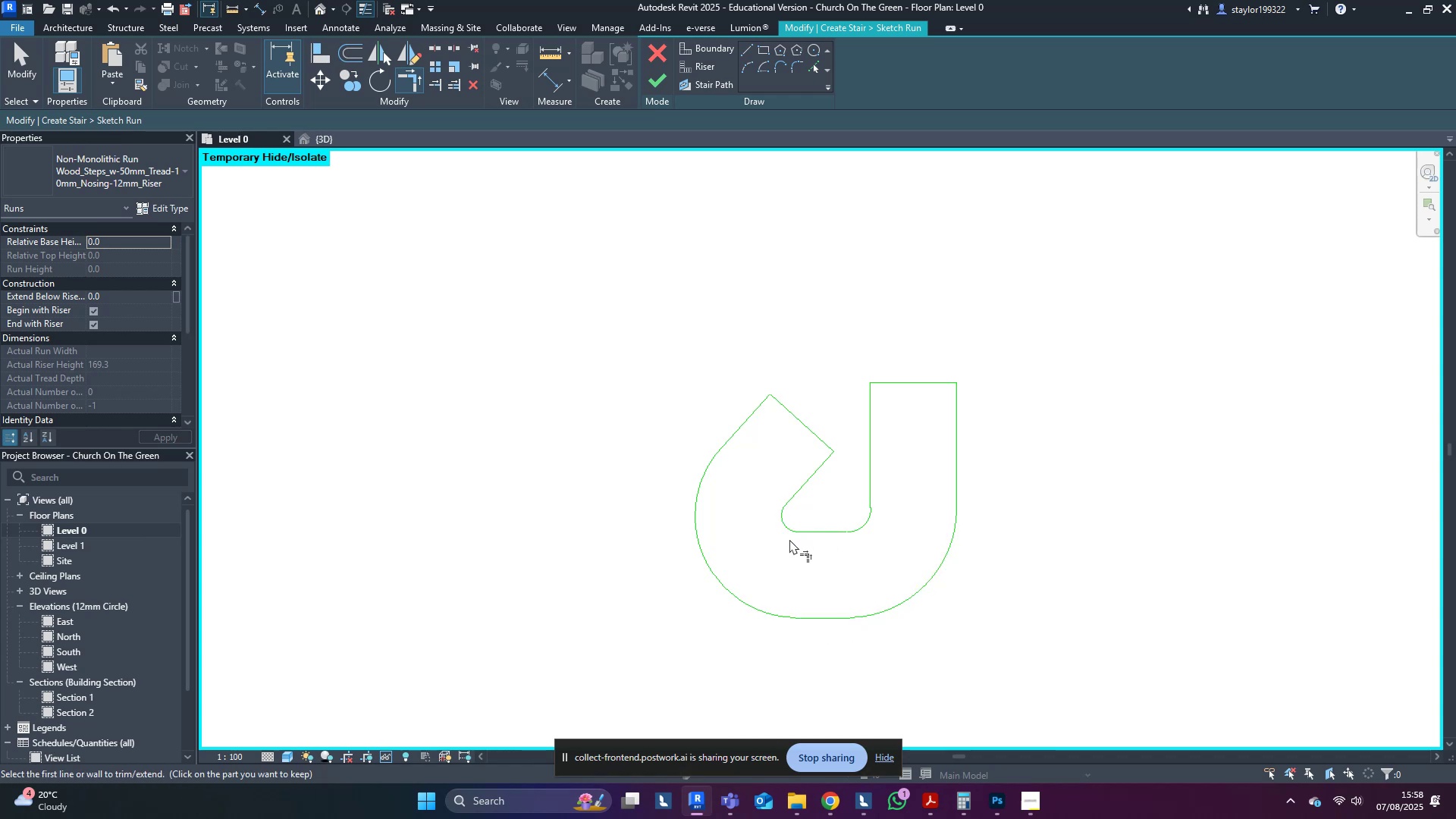 
double_click([813, 534])
 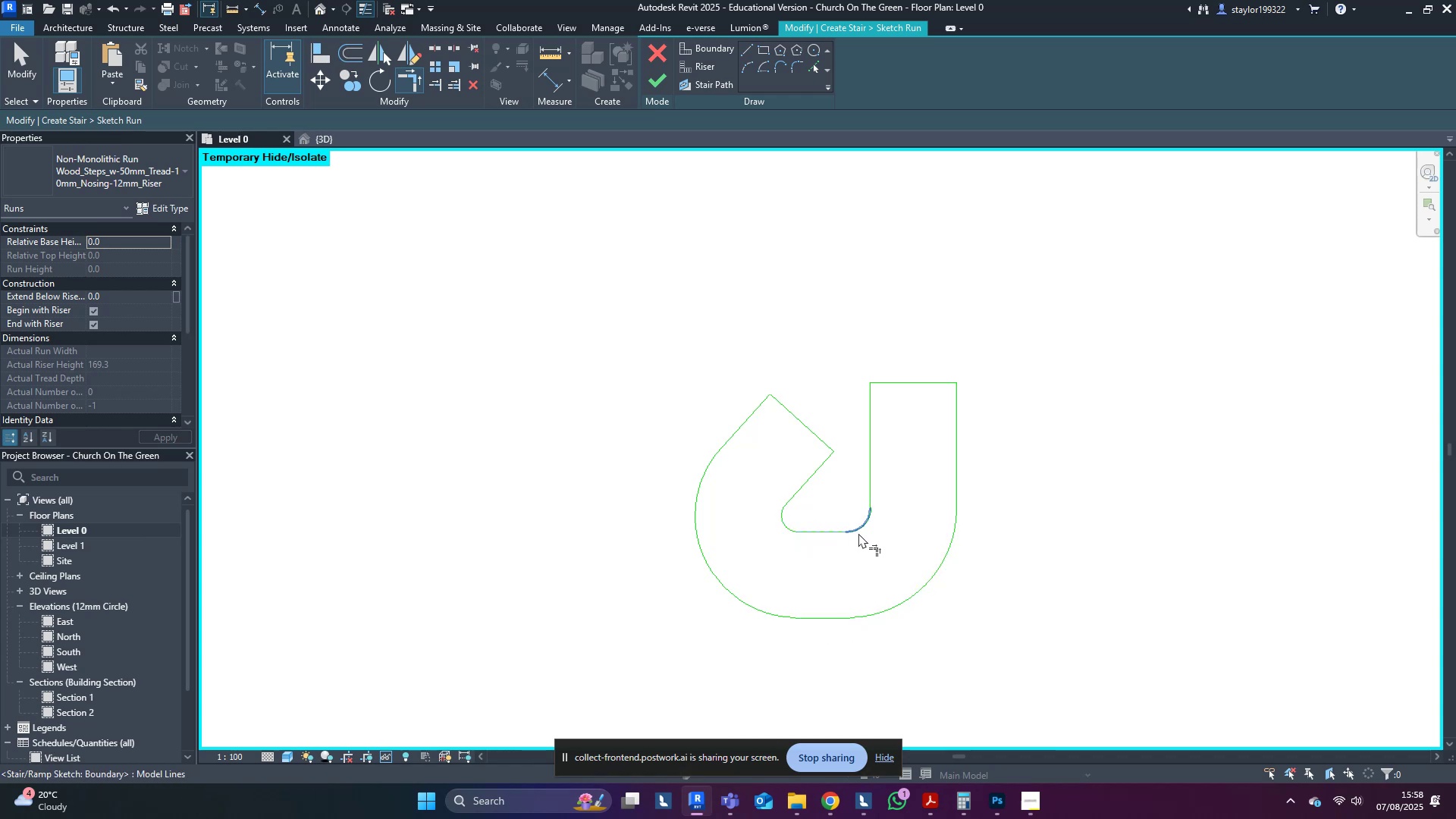 
triple_click([859, 527])
 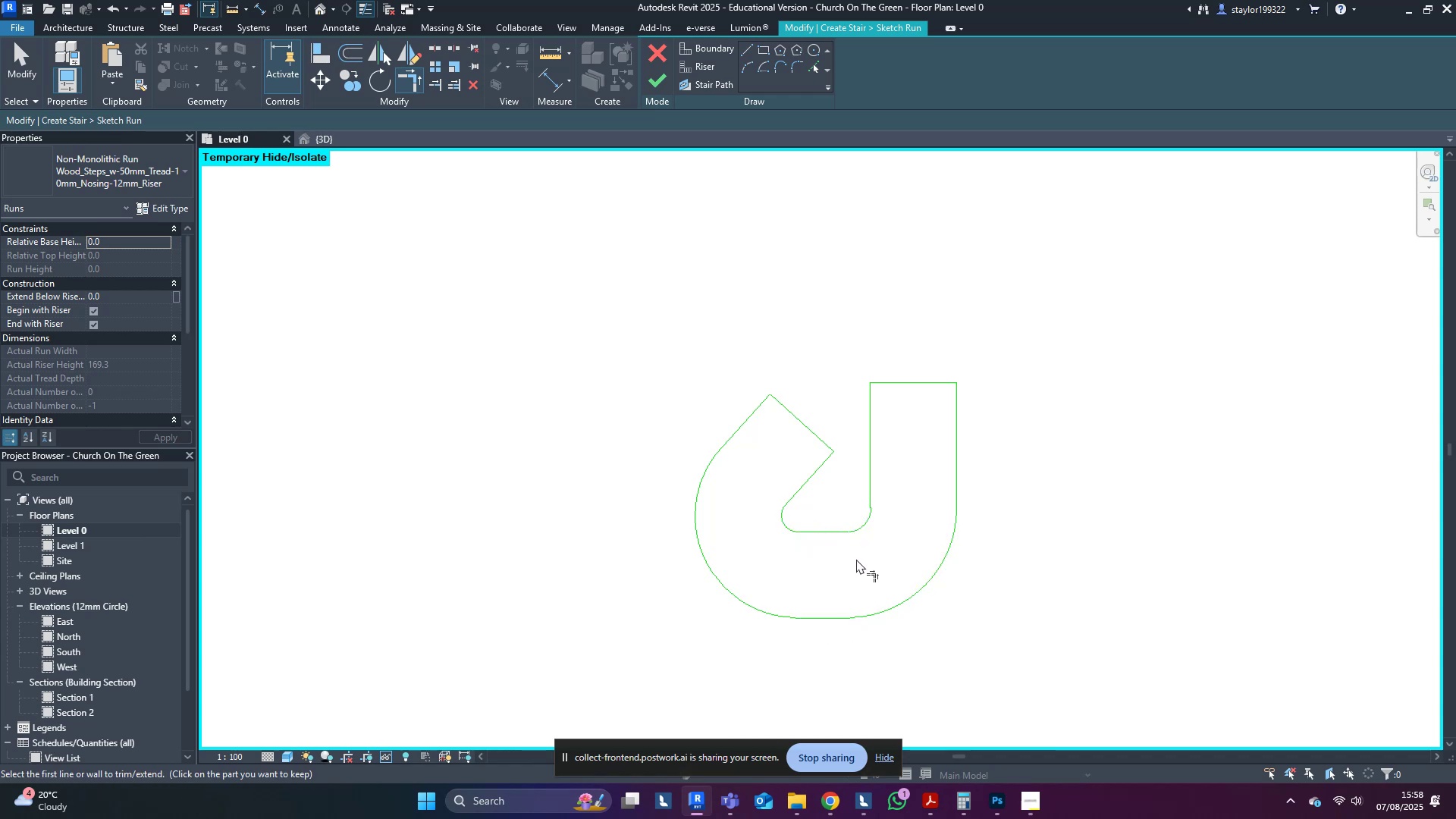 
triple_click([856, 559])
 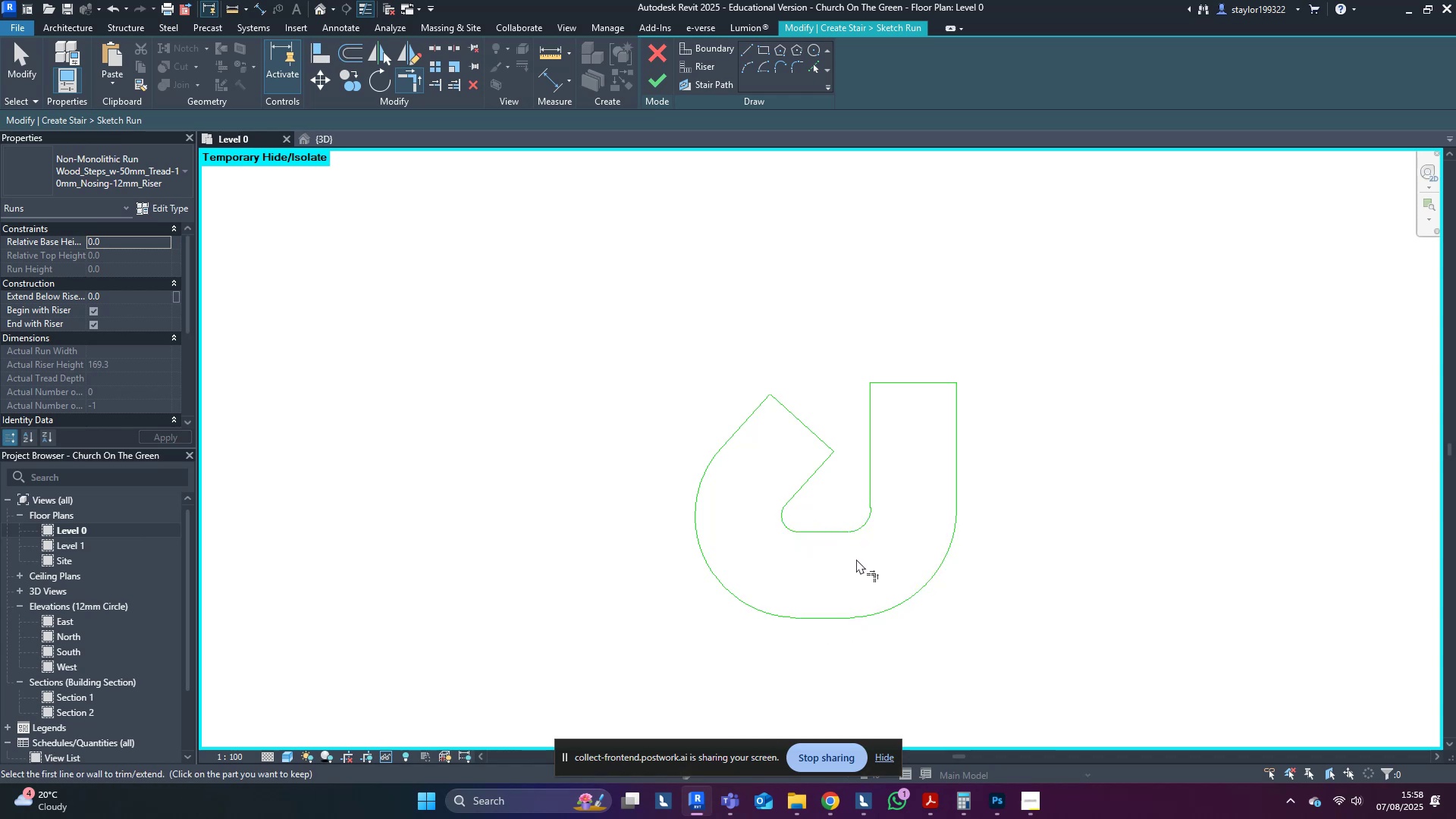 
key(D)
 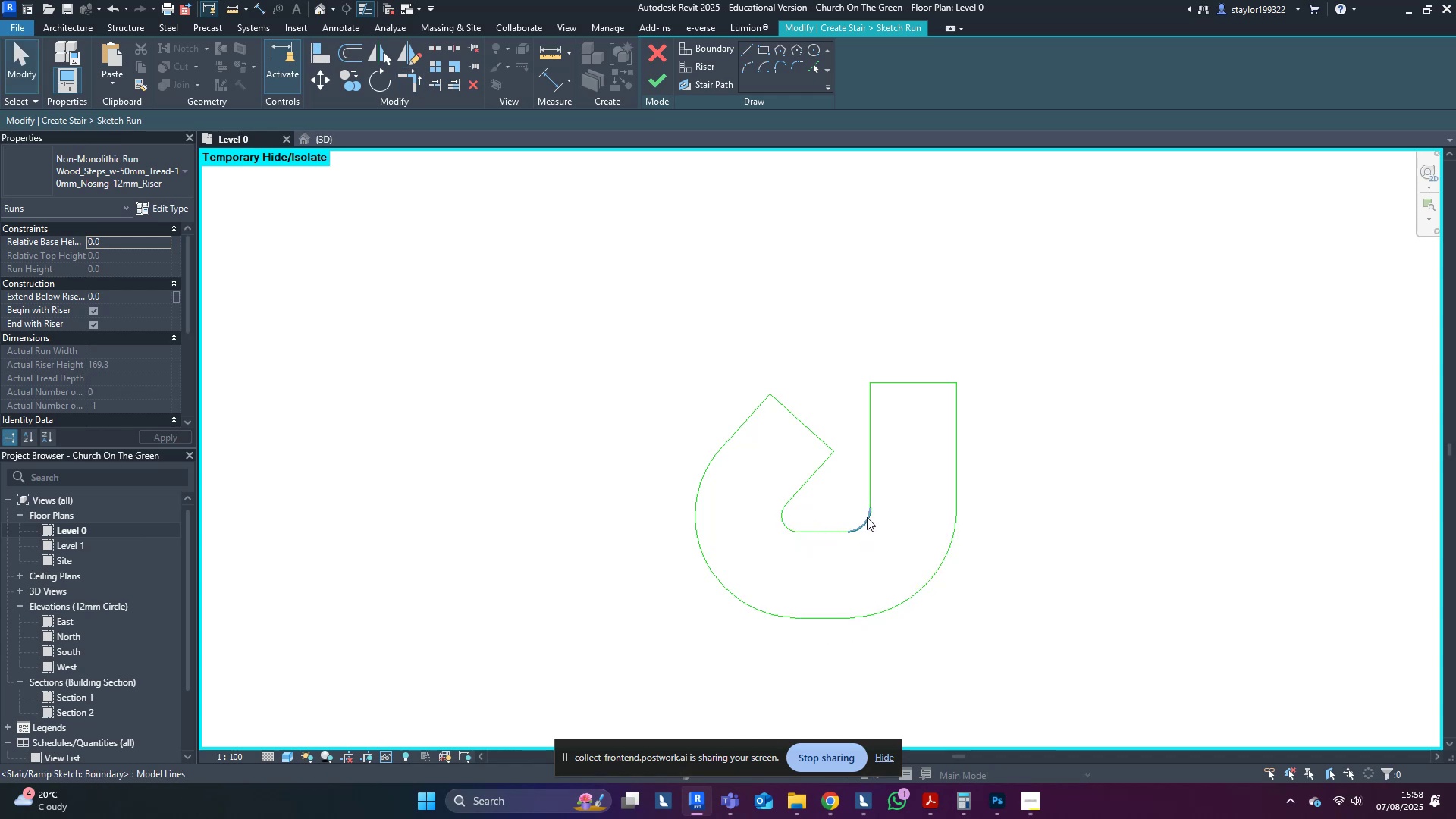 
key(Tab)
 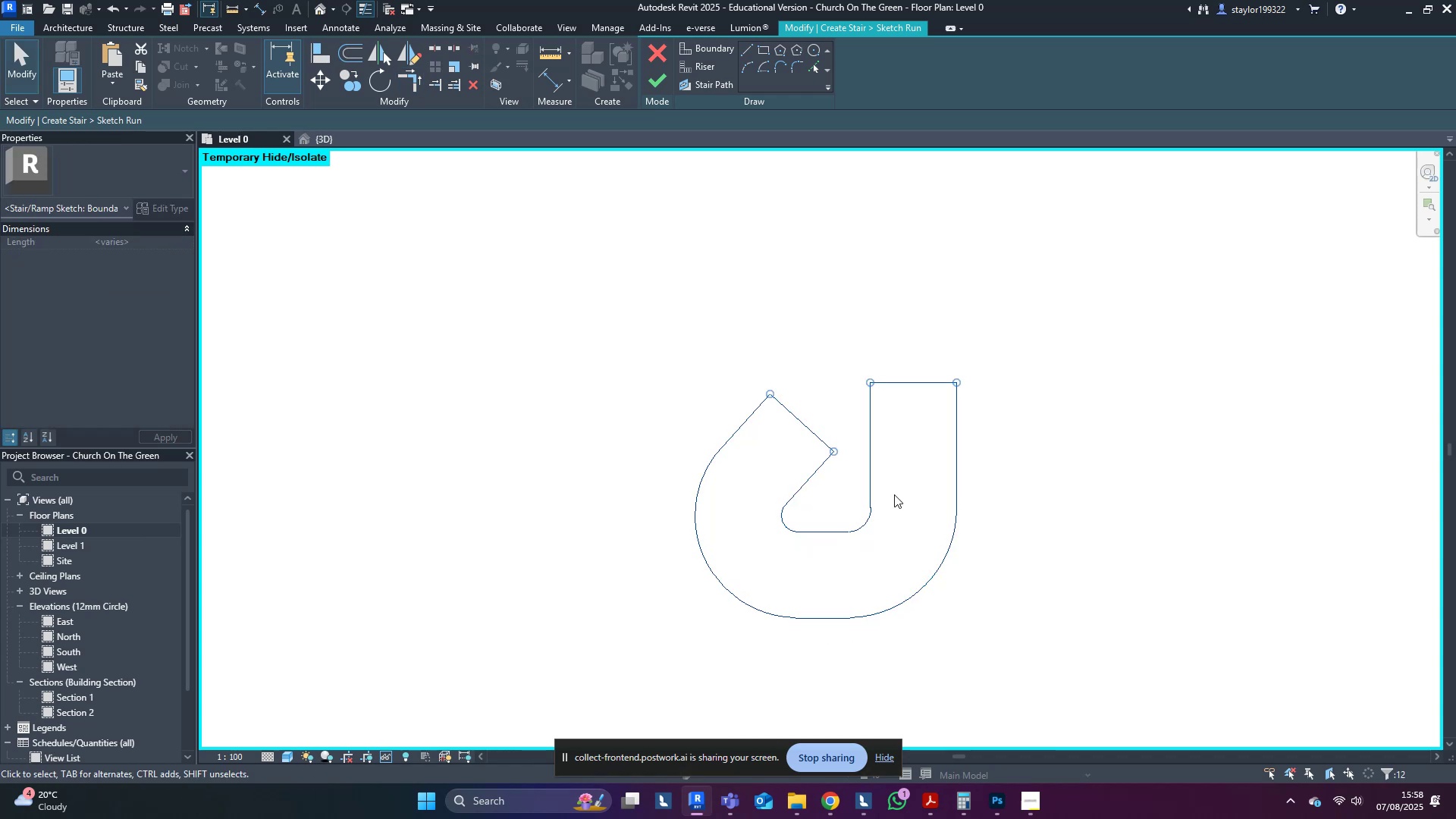 
double_click([938, 454])
 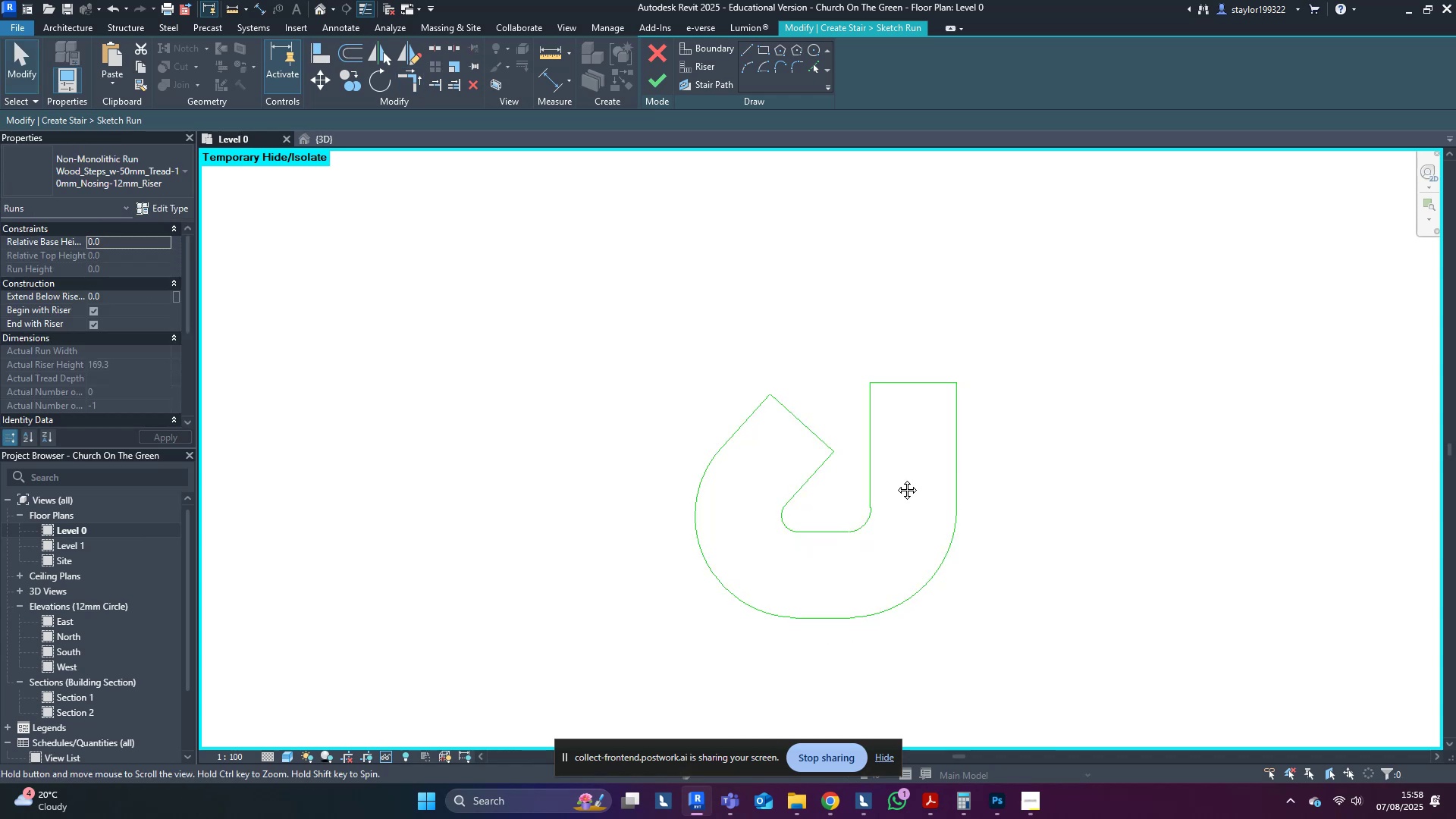 
middle_click([896, 479])
 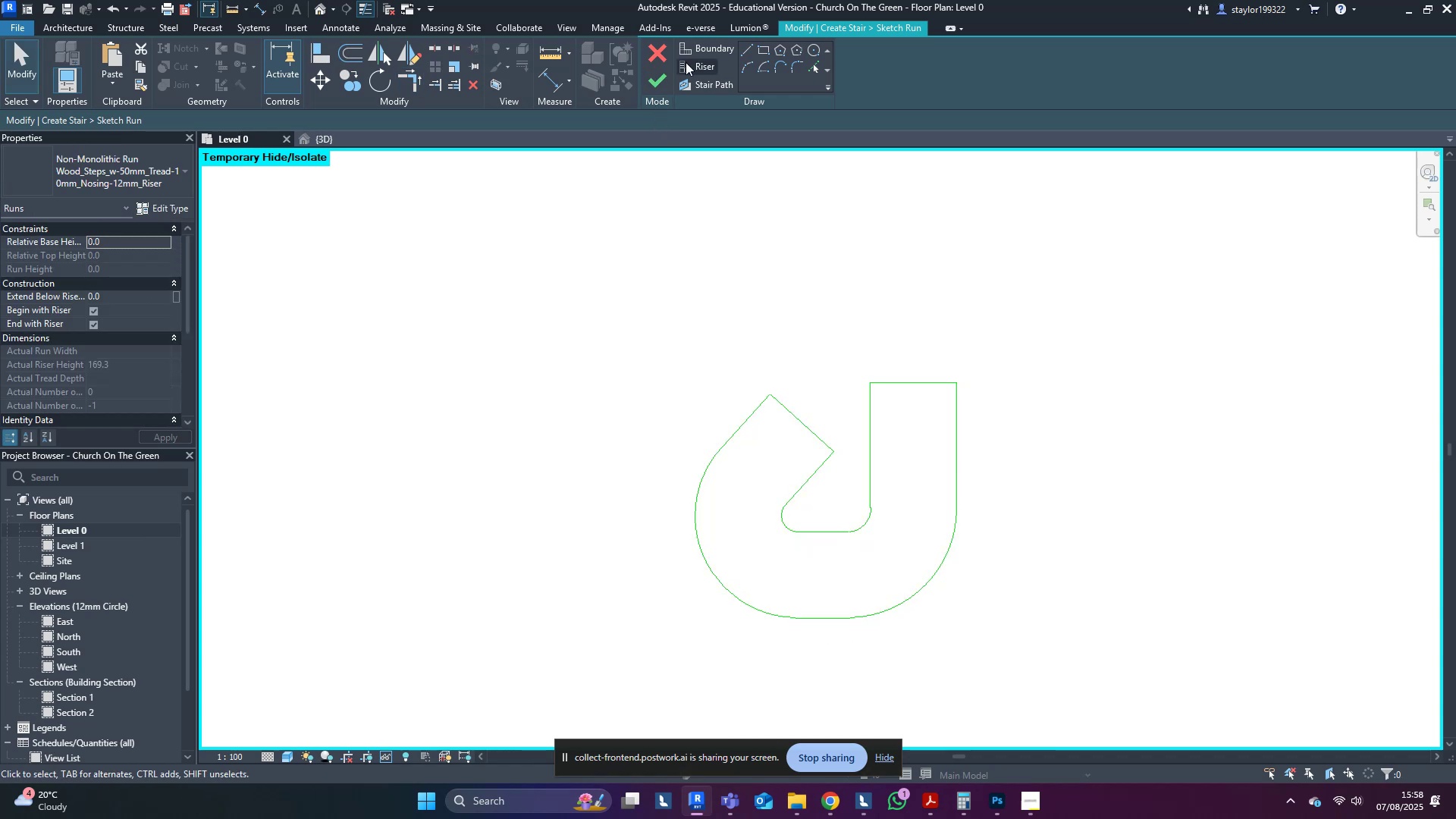 
left_click([704, 60])
 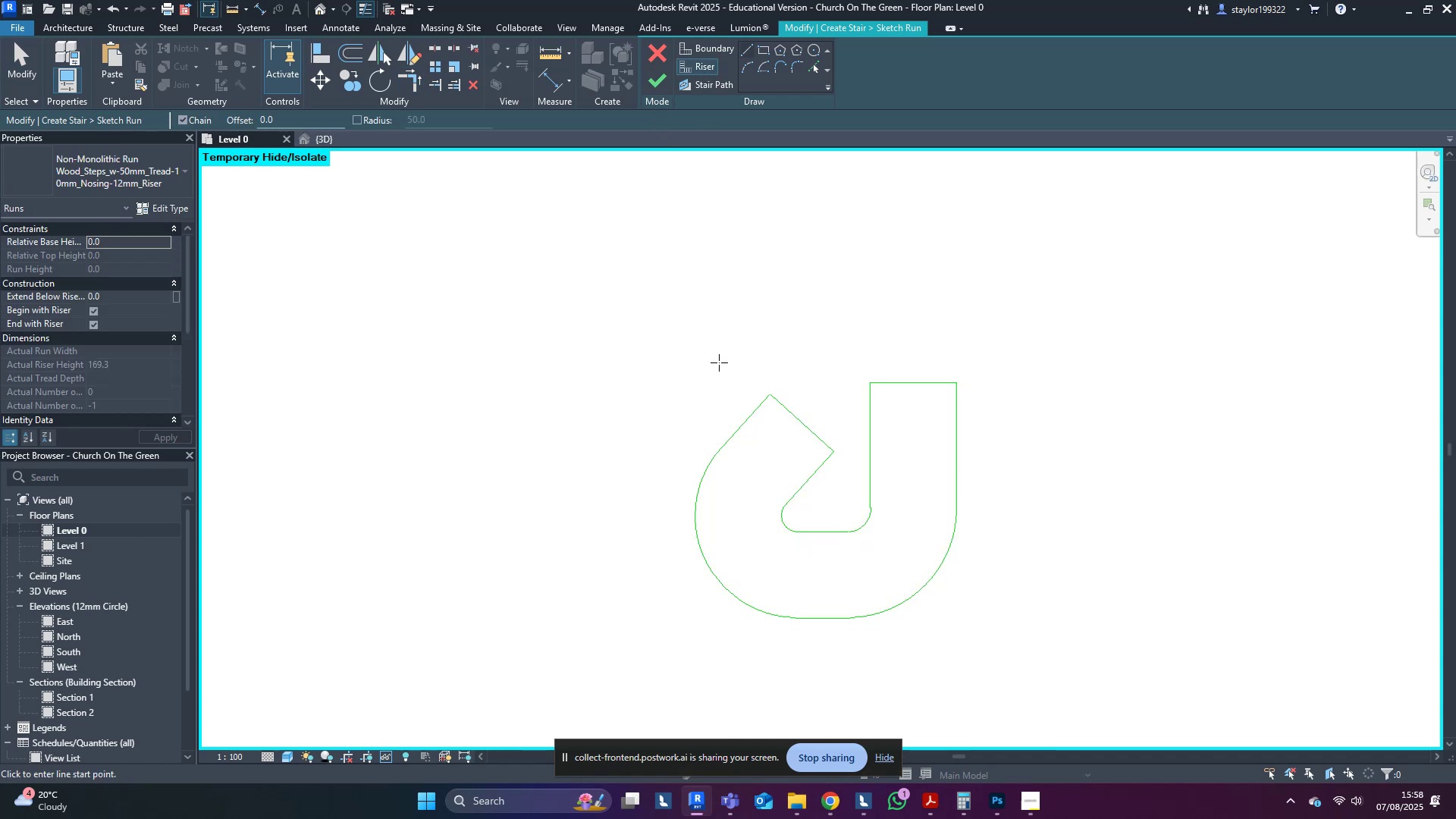 
middle_click([687, 399])
 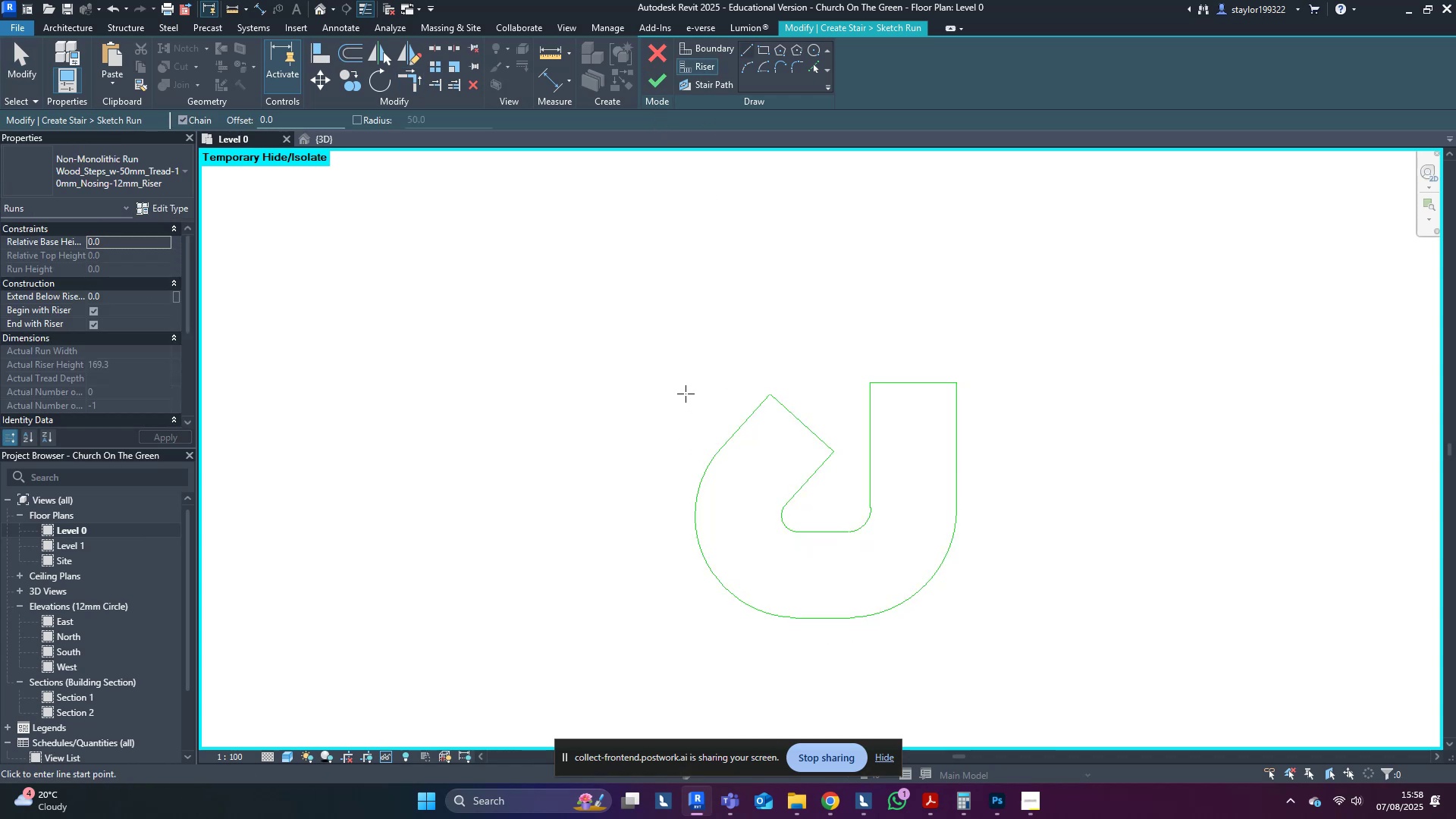 
type(hrwf)
 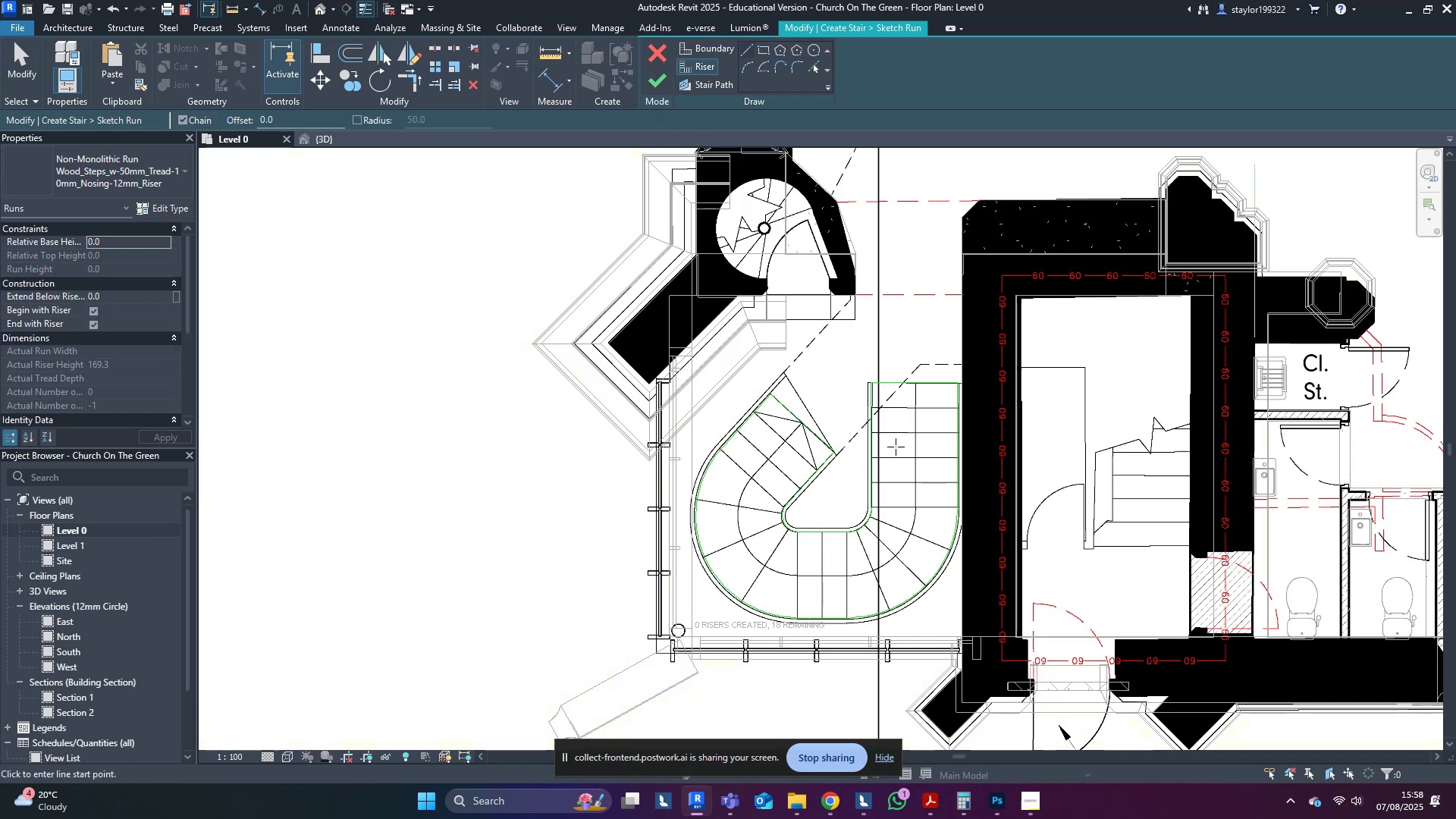 
scroll: coordinate [901, 403], scroll_direction: up, amount: 8.0
 